 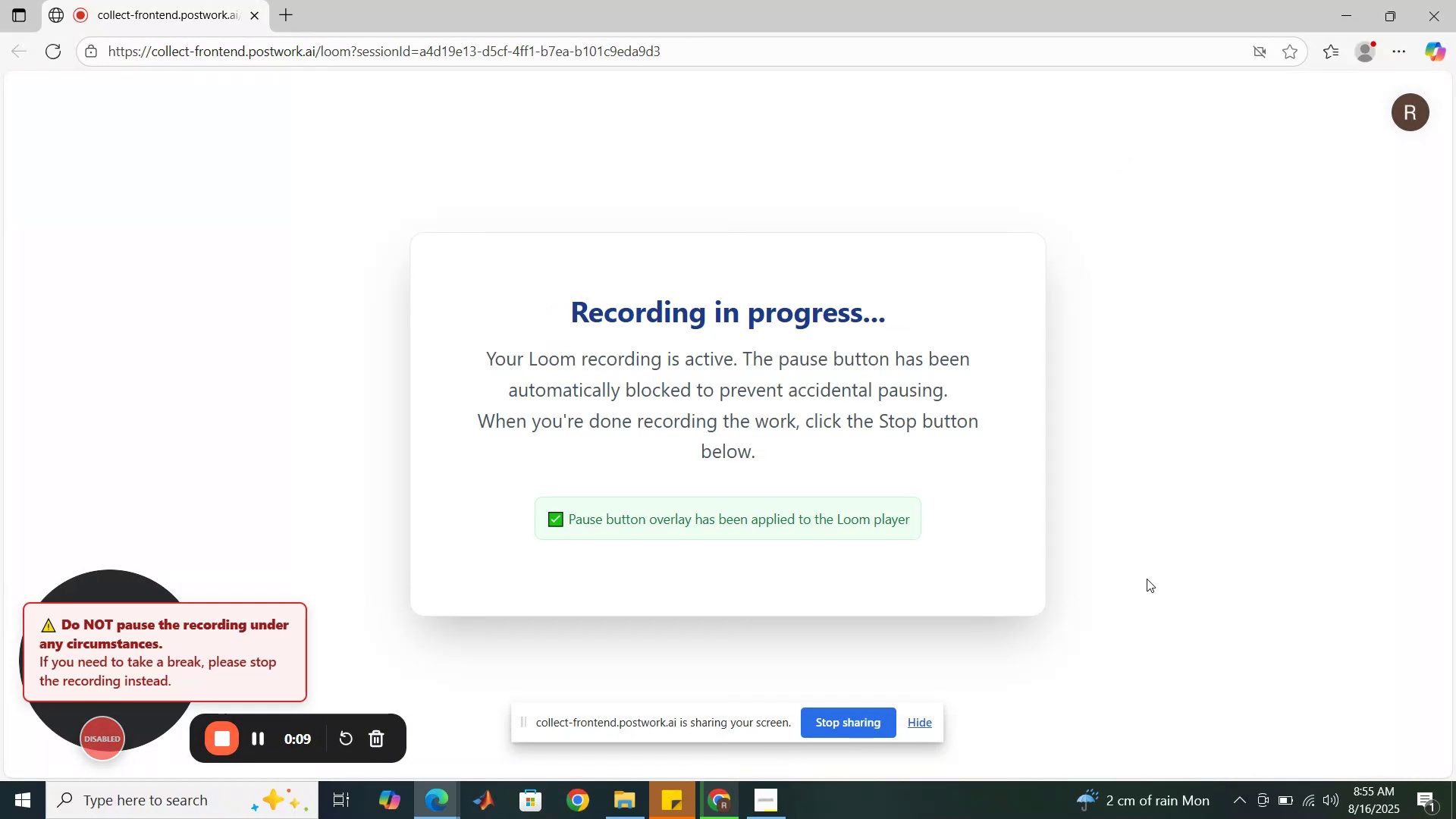 
left_click([631, 802])
 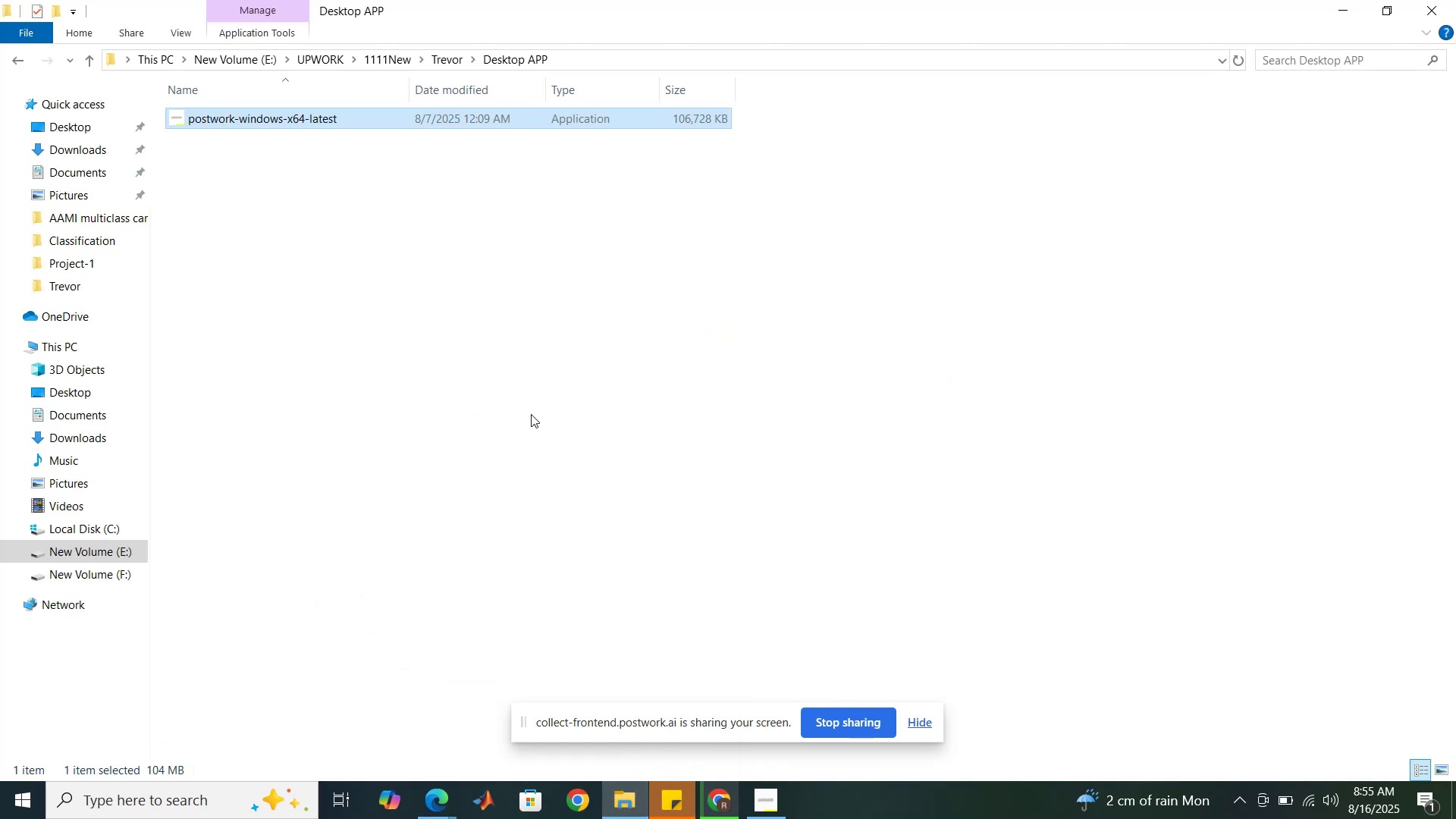 
left_click([531, 414])
 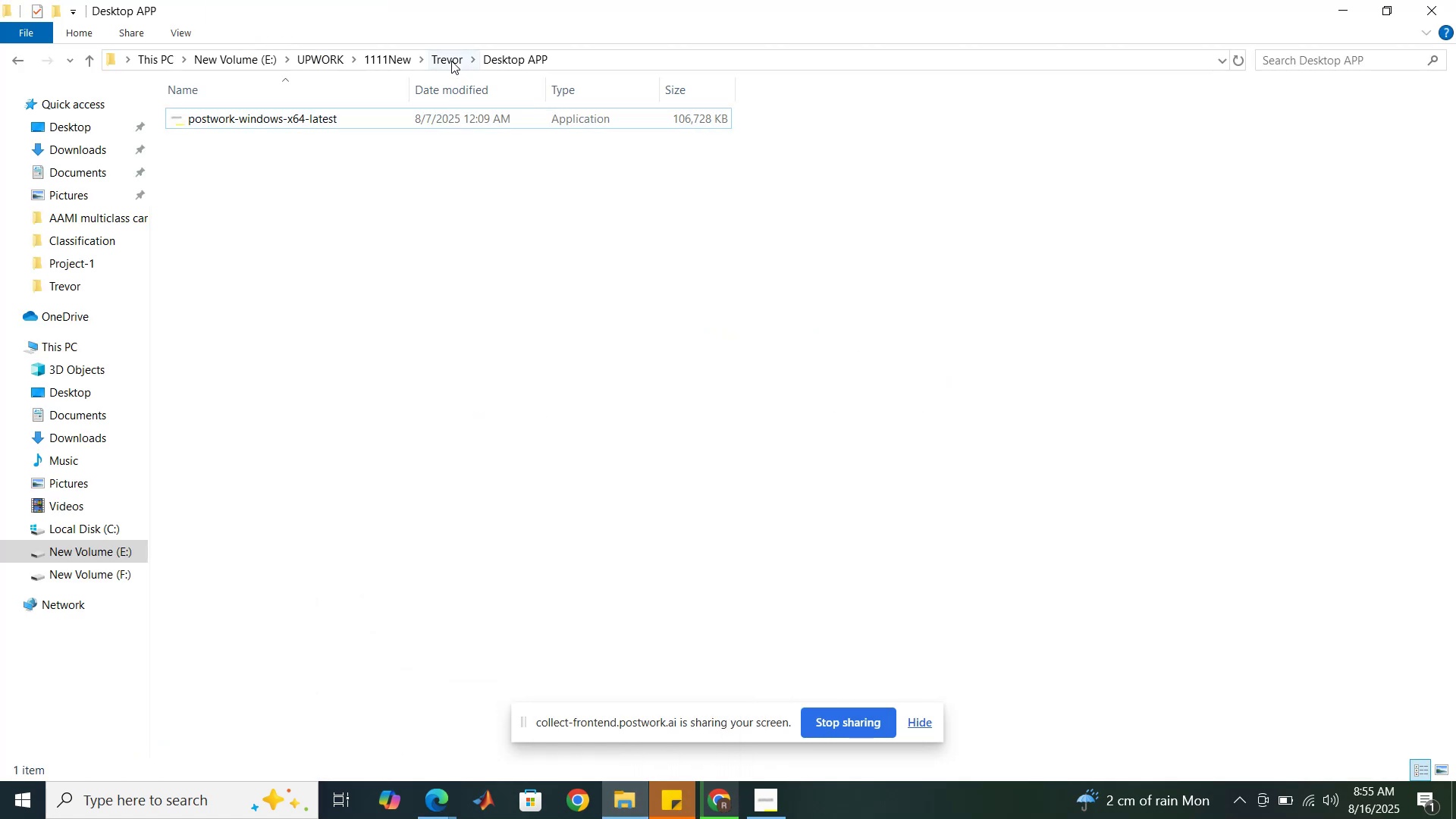 
left_click([450, 59])
 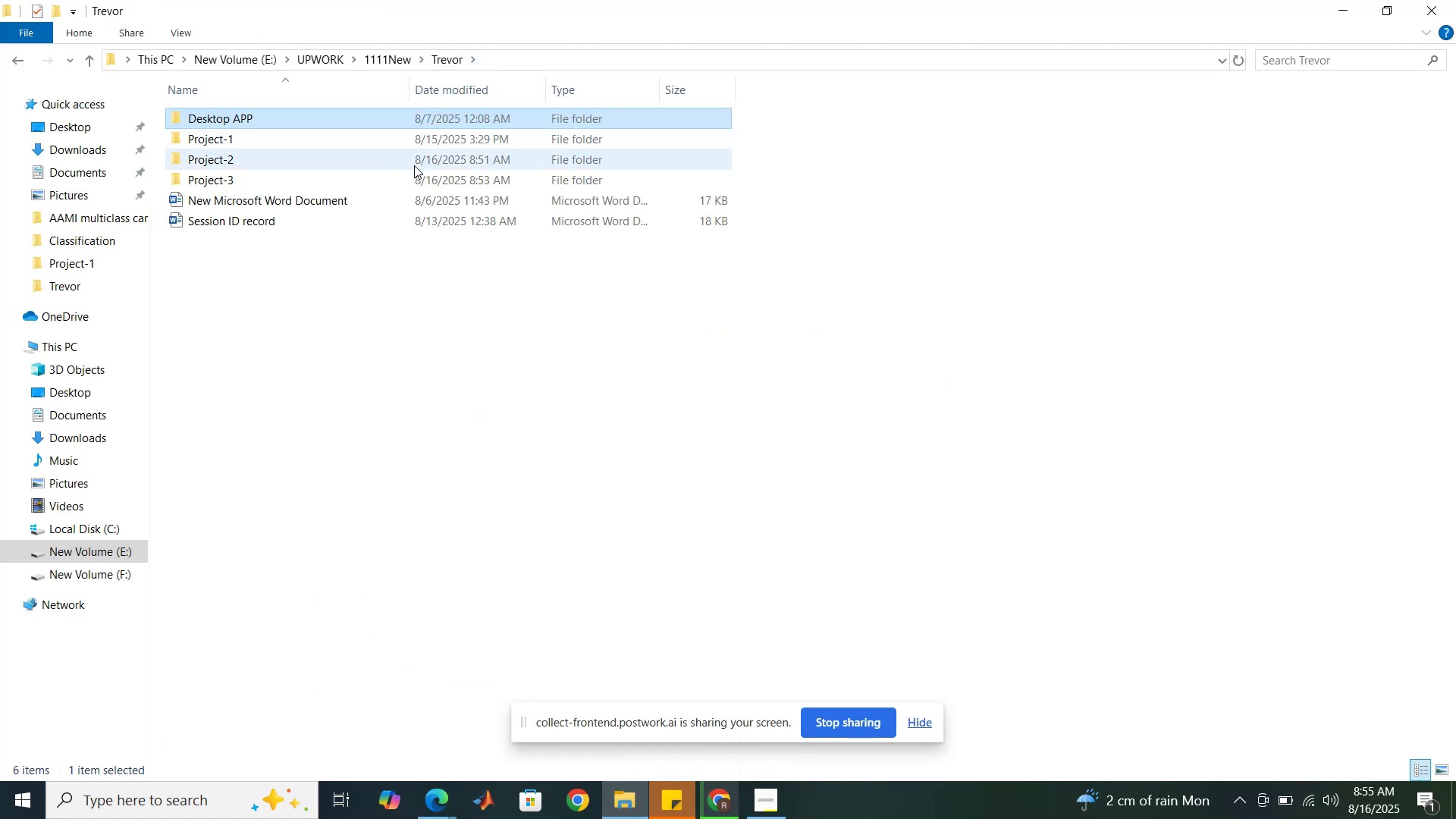 
double_click([414, 165])
 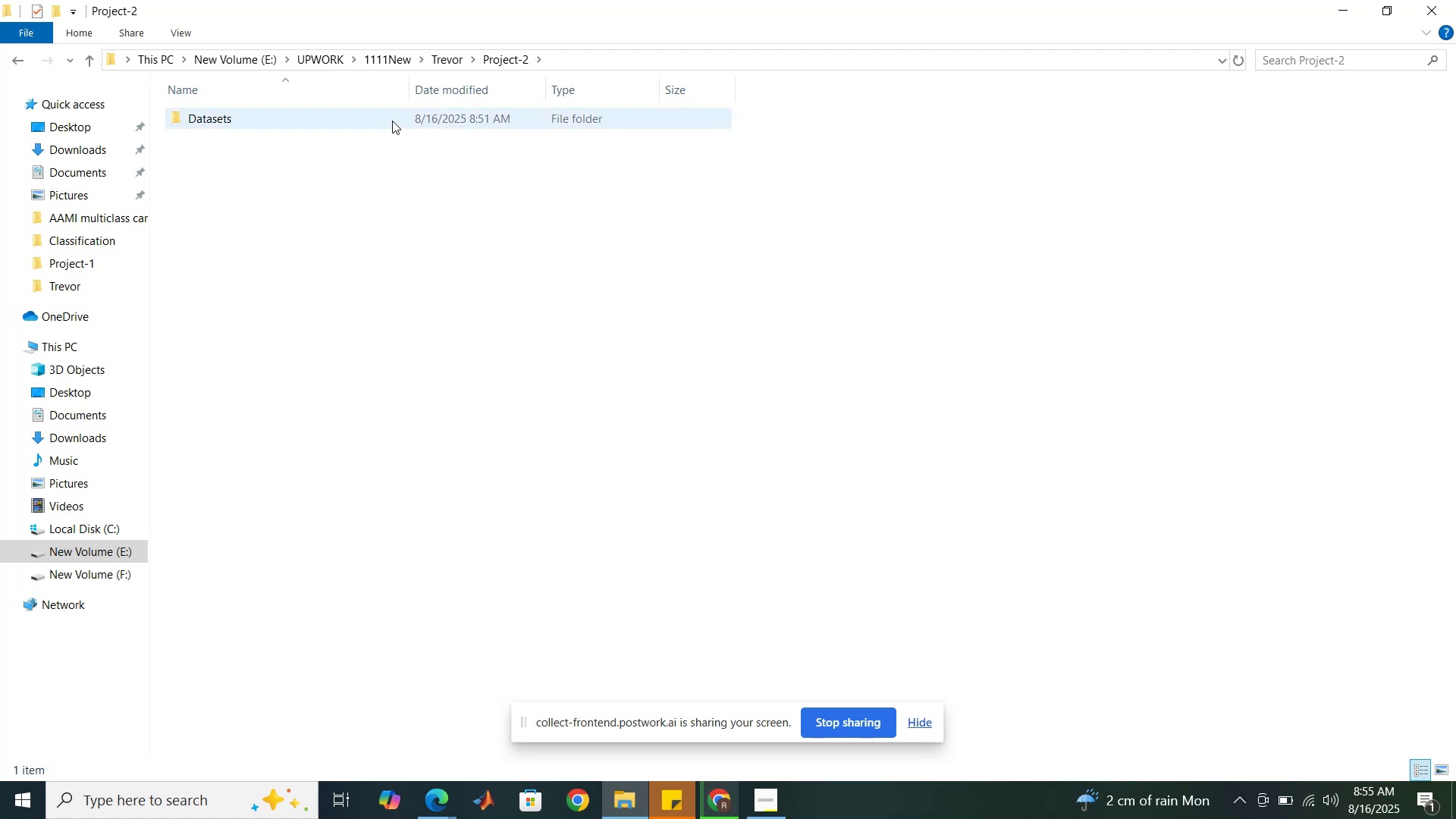 
double_click([392, 121])
 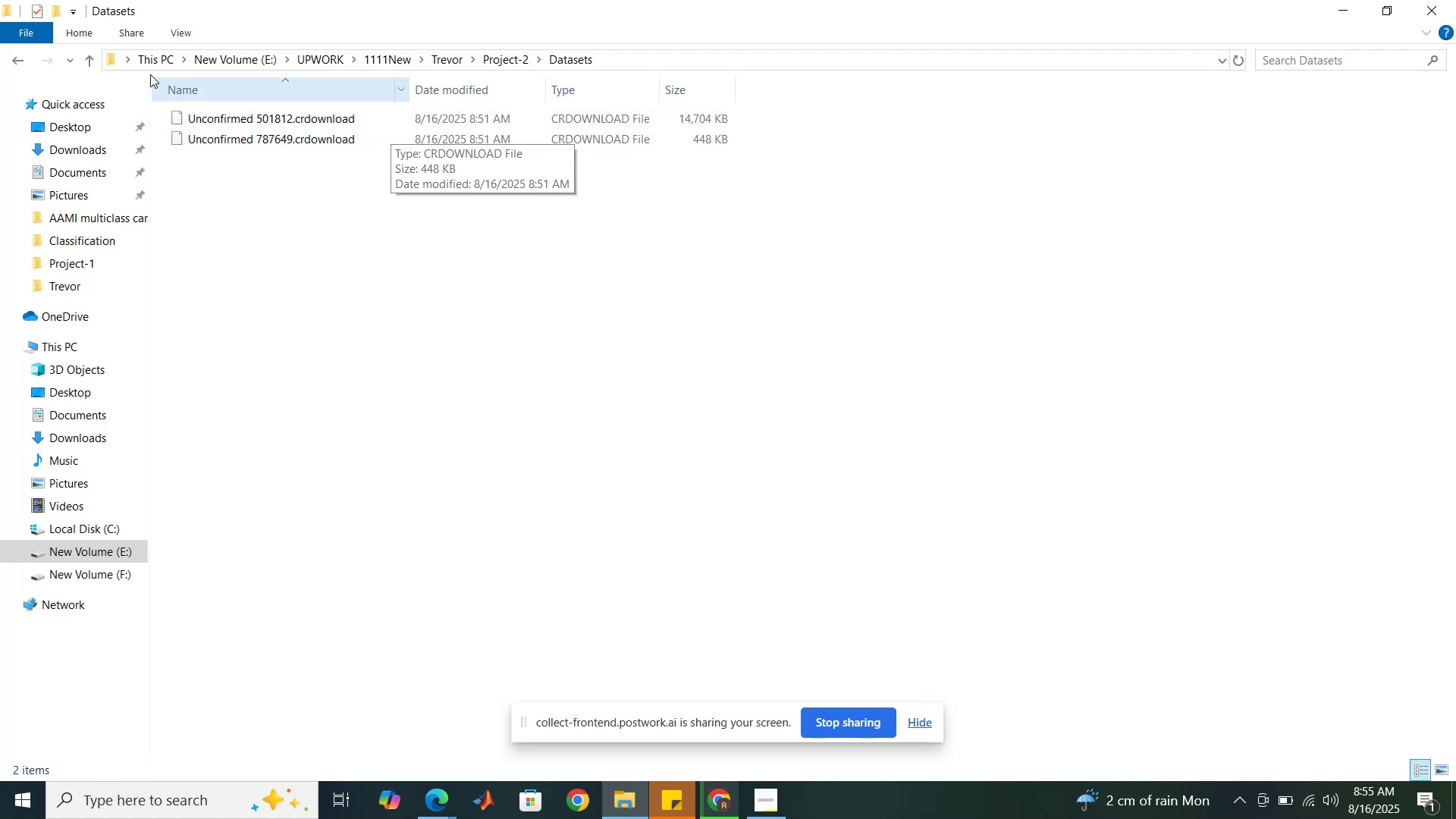 
left_click([19, 64])
 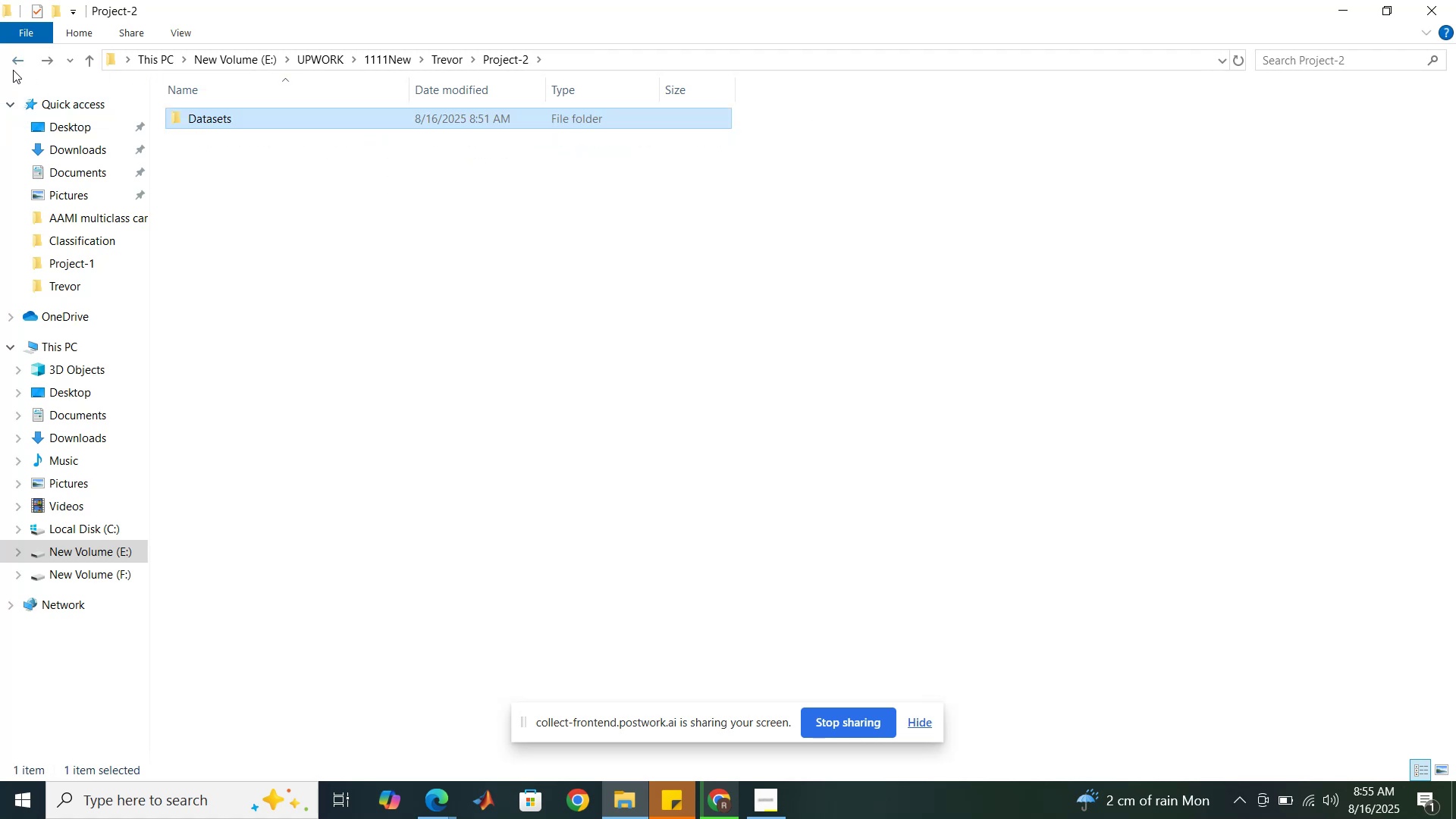 
left_click([16, 56])
 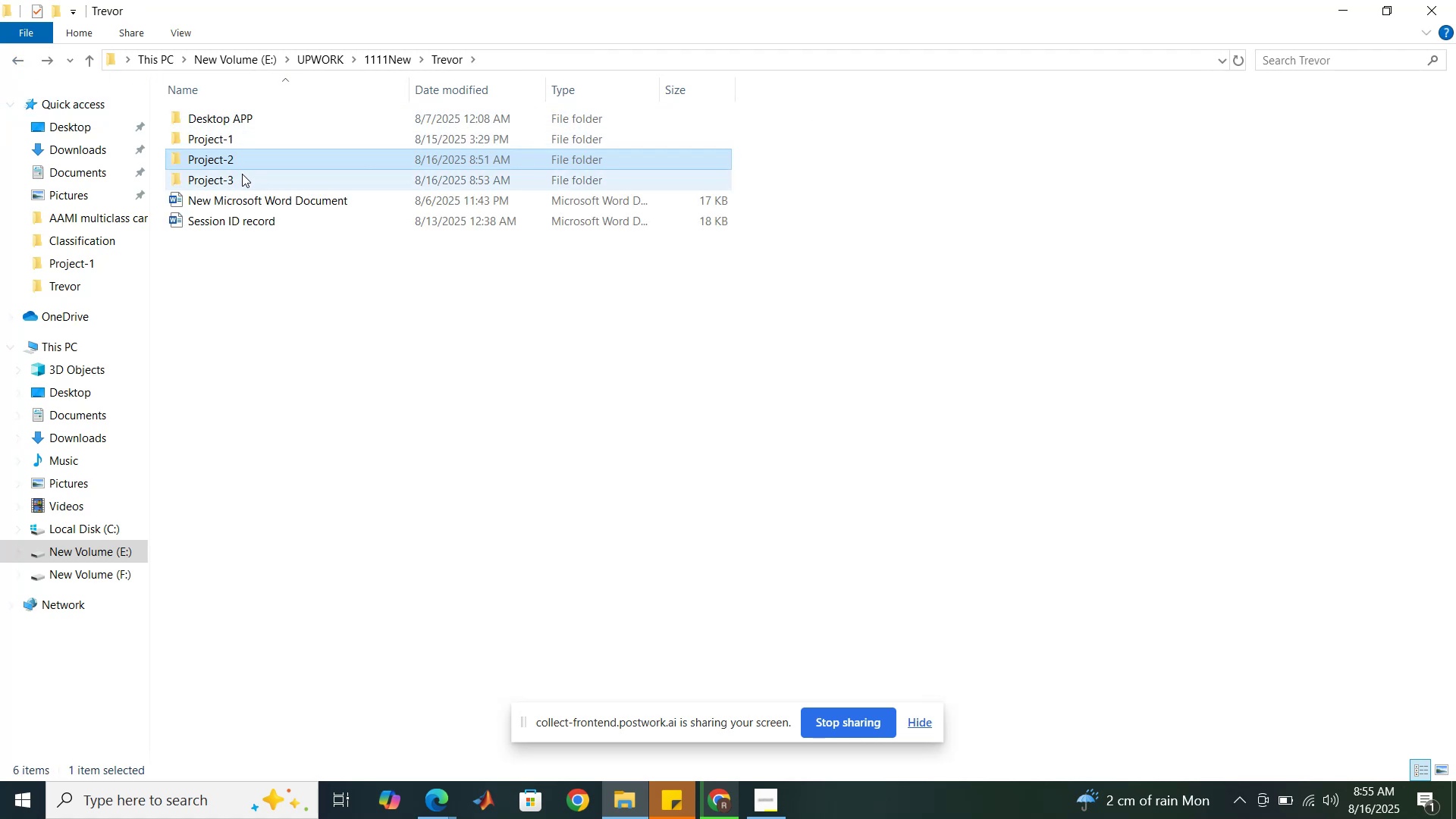 
double_click([242, 174])
 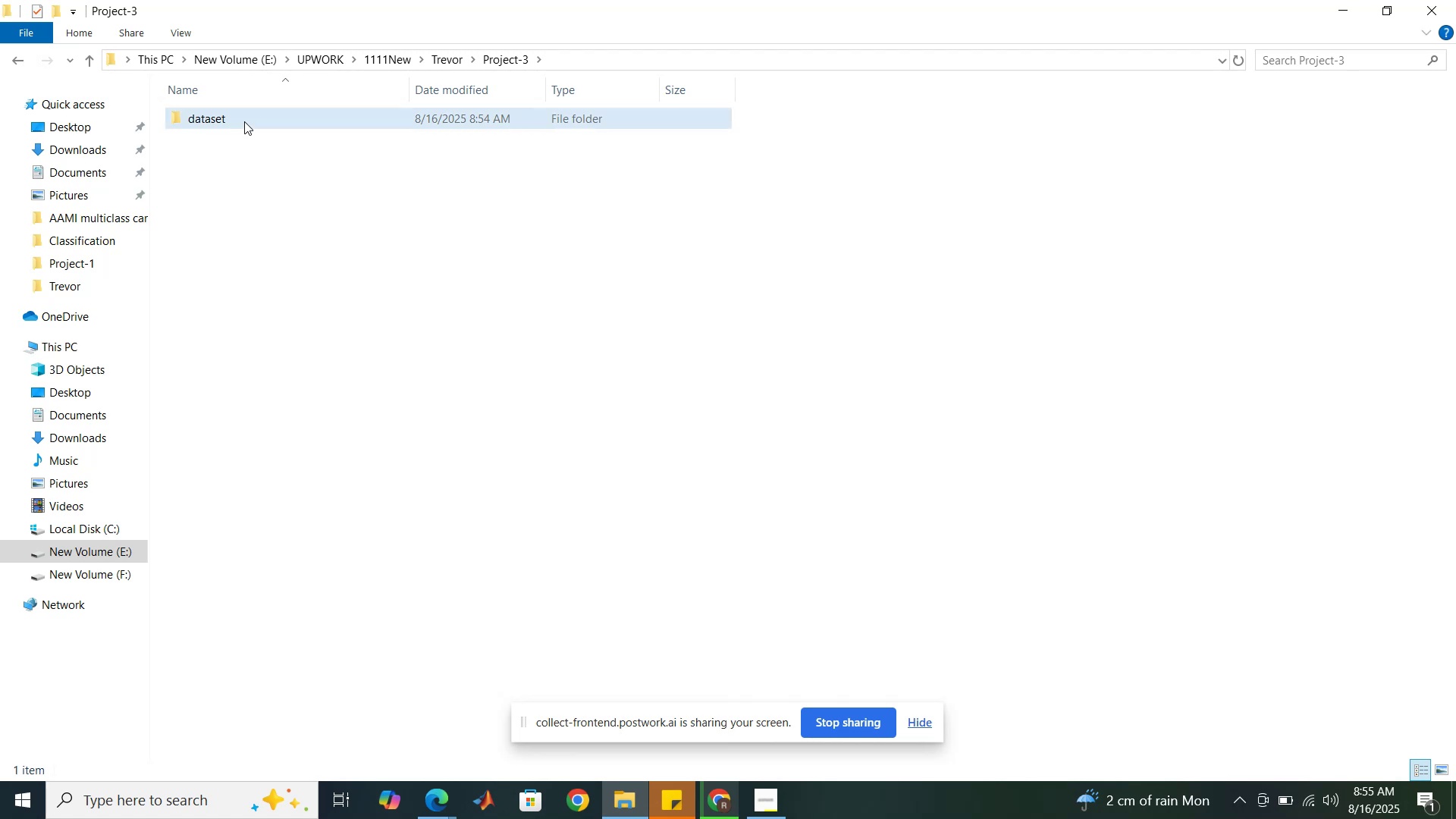 
double_click([244, 121])
 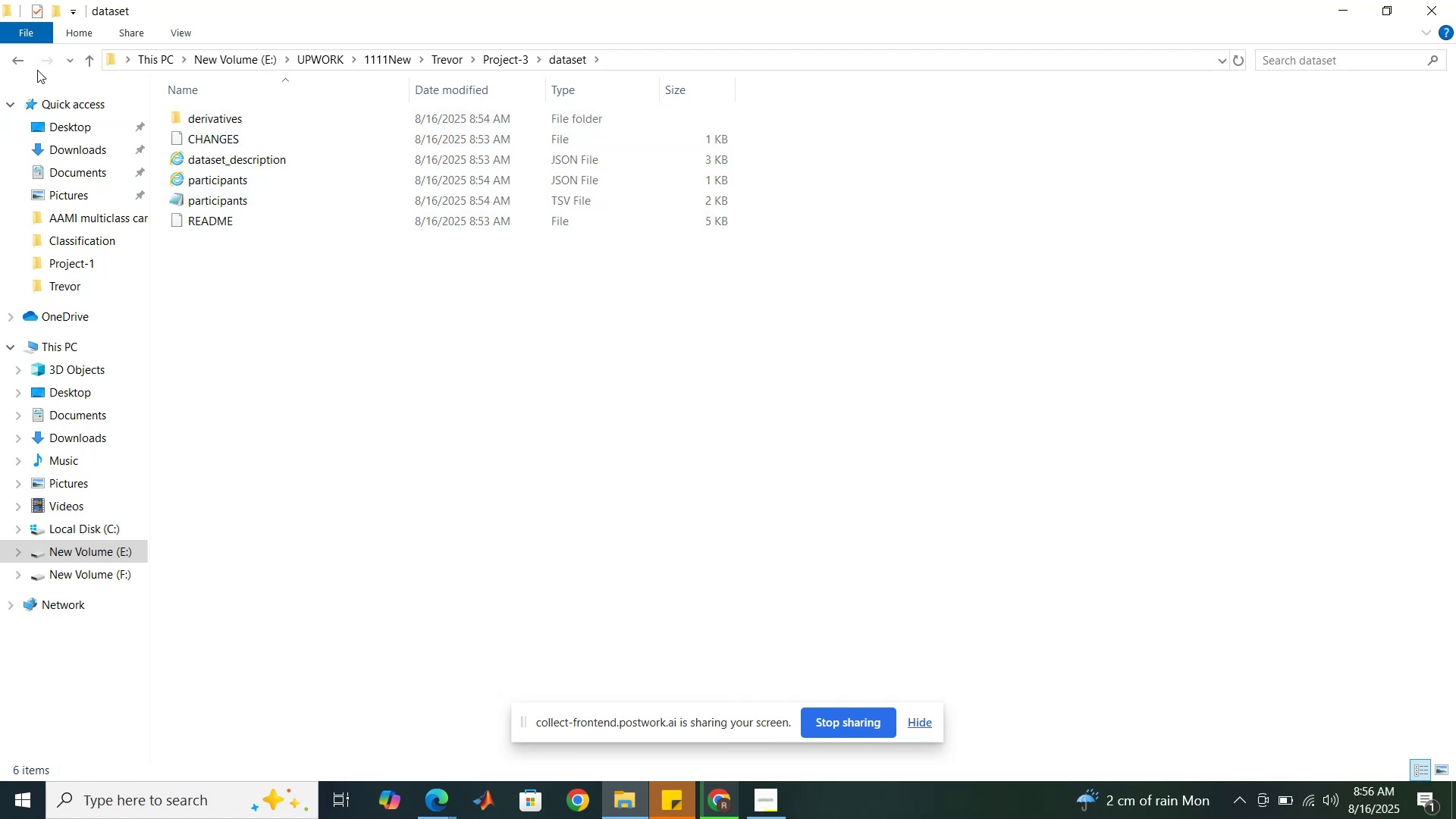 
left_click([20, 55])
 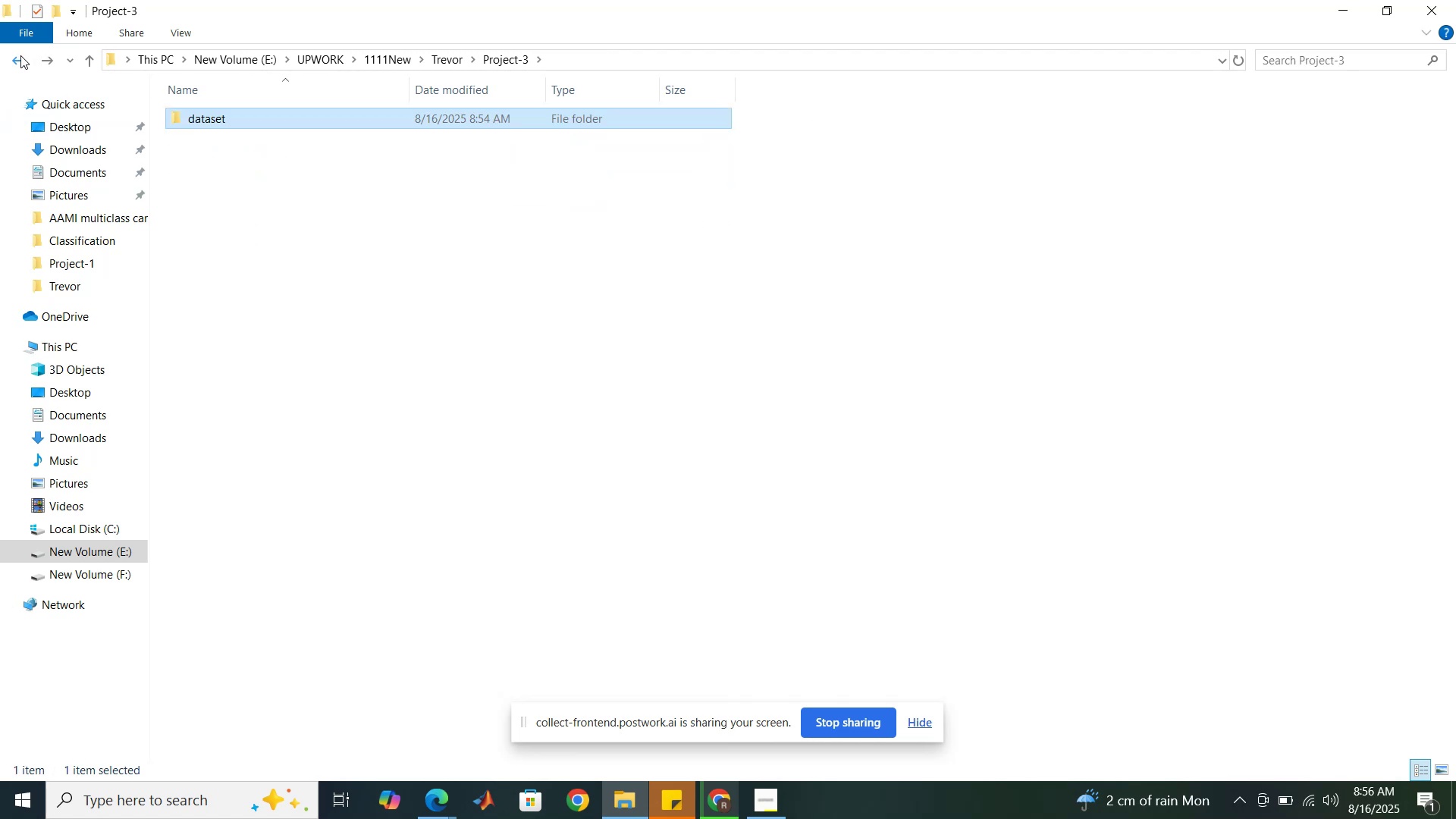 
left_click([20, 55])
 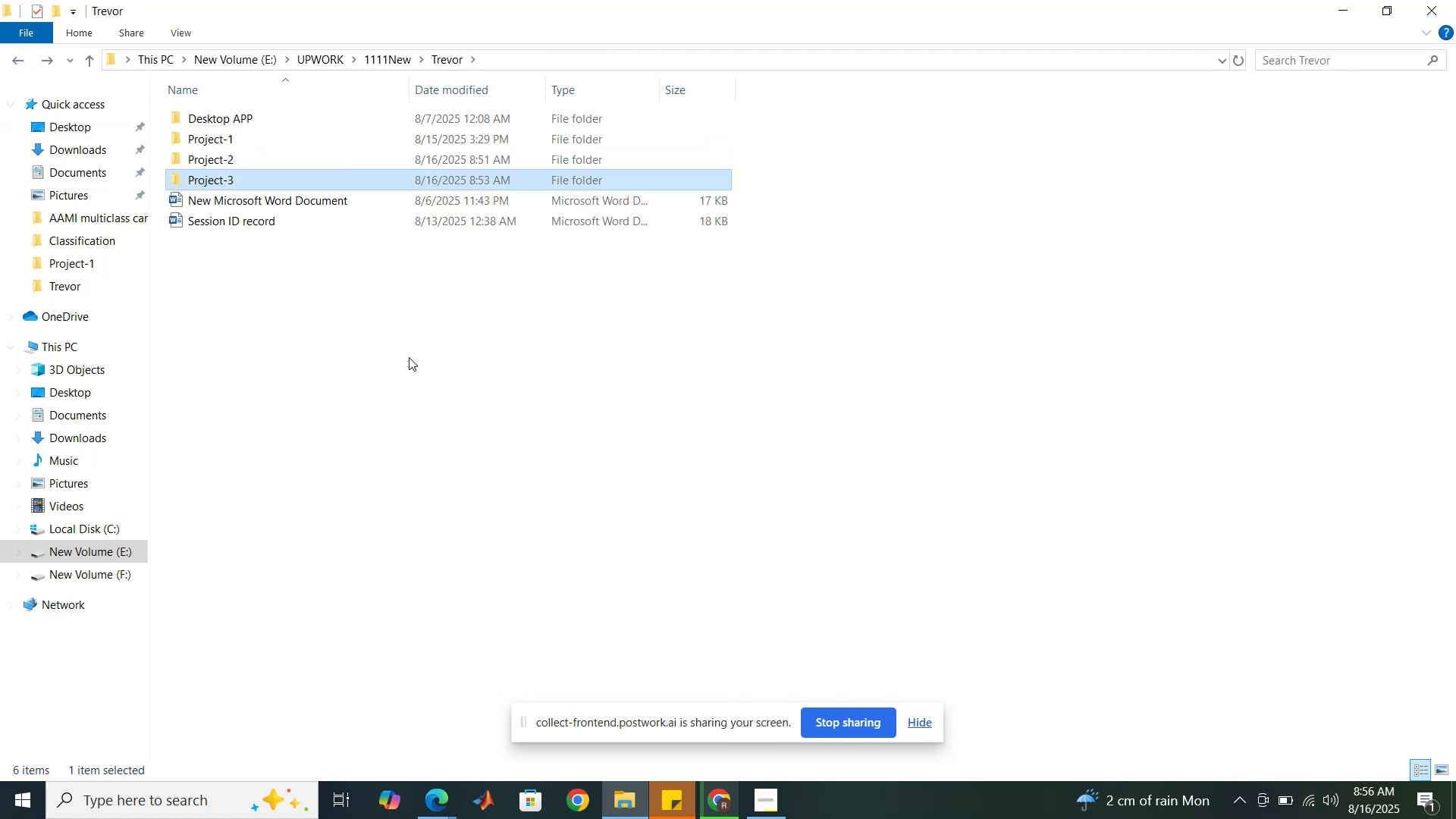 
left_click([413, 360])
 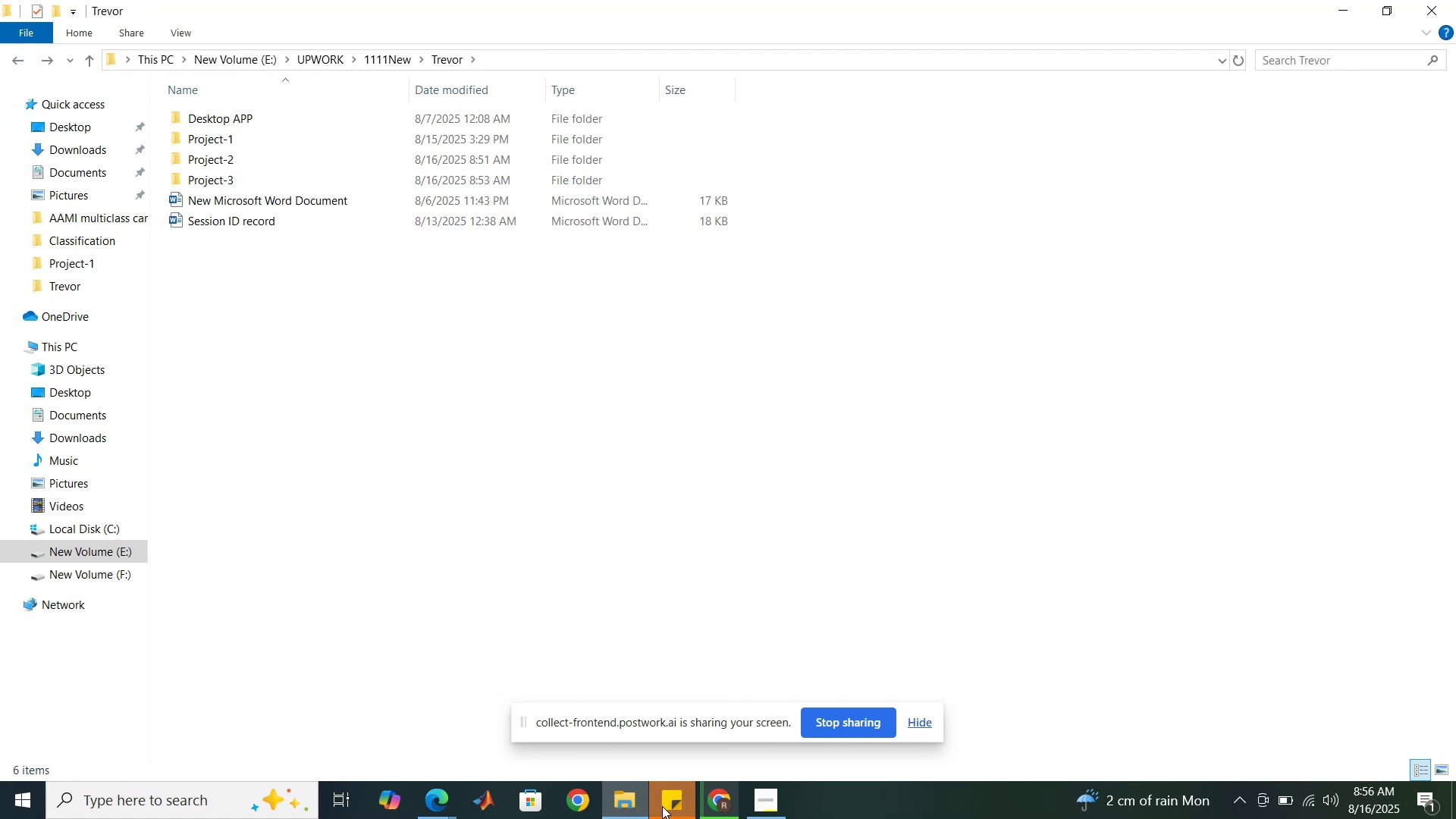 
left_click([714, 802])
 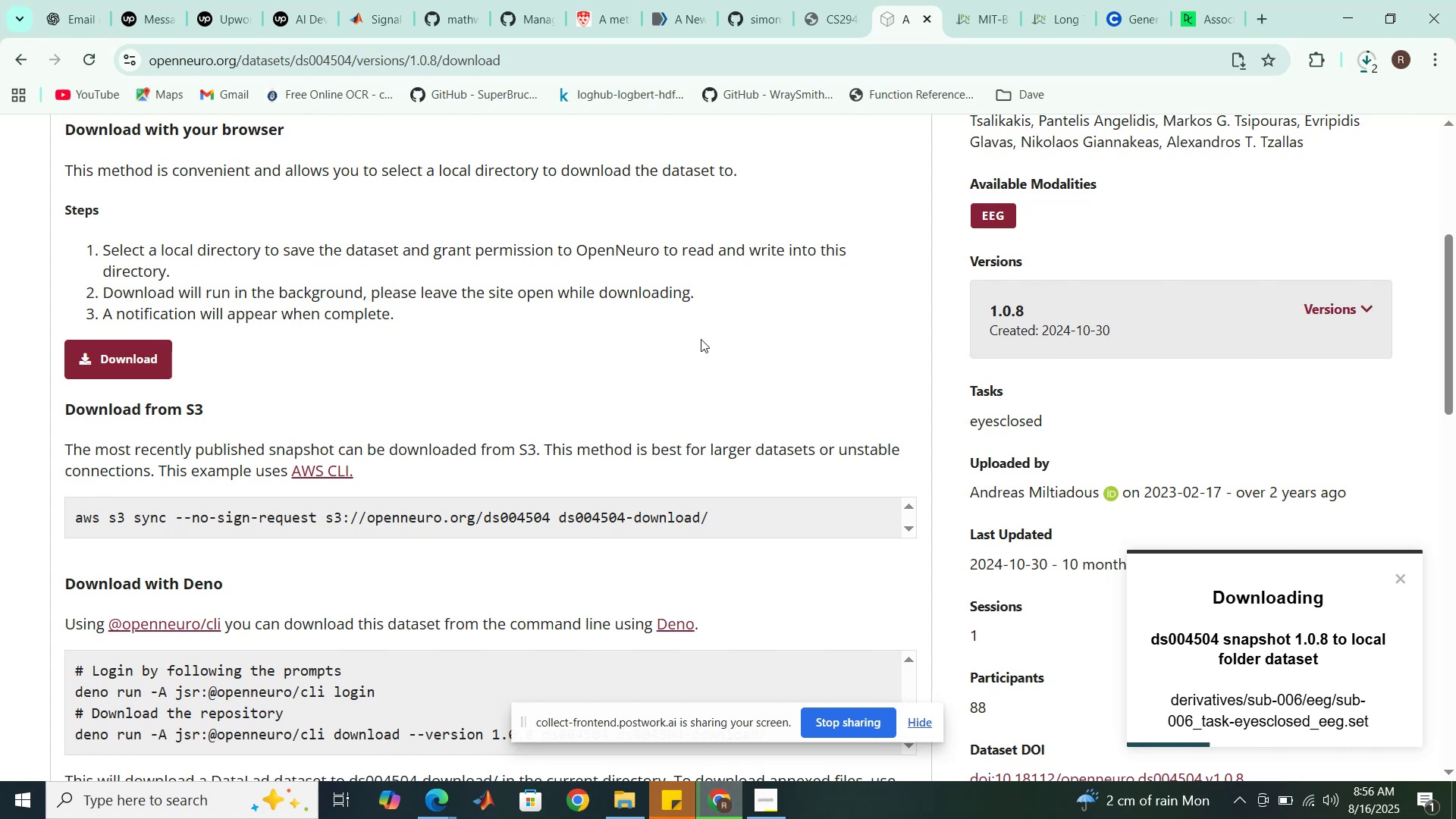 
scroll: coordinate [723, 339], scroll_direction: up, amount: 5.0
 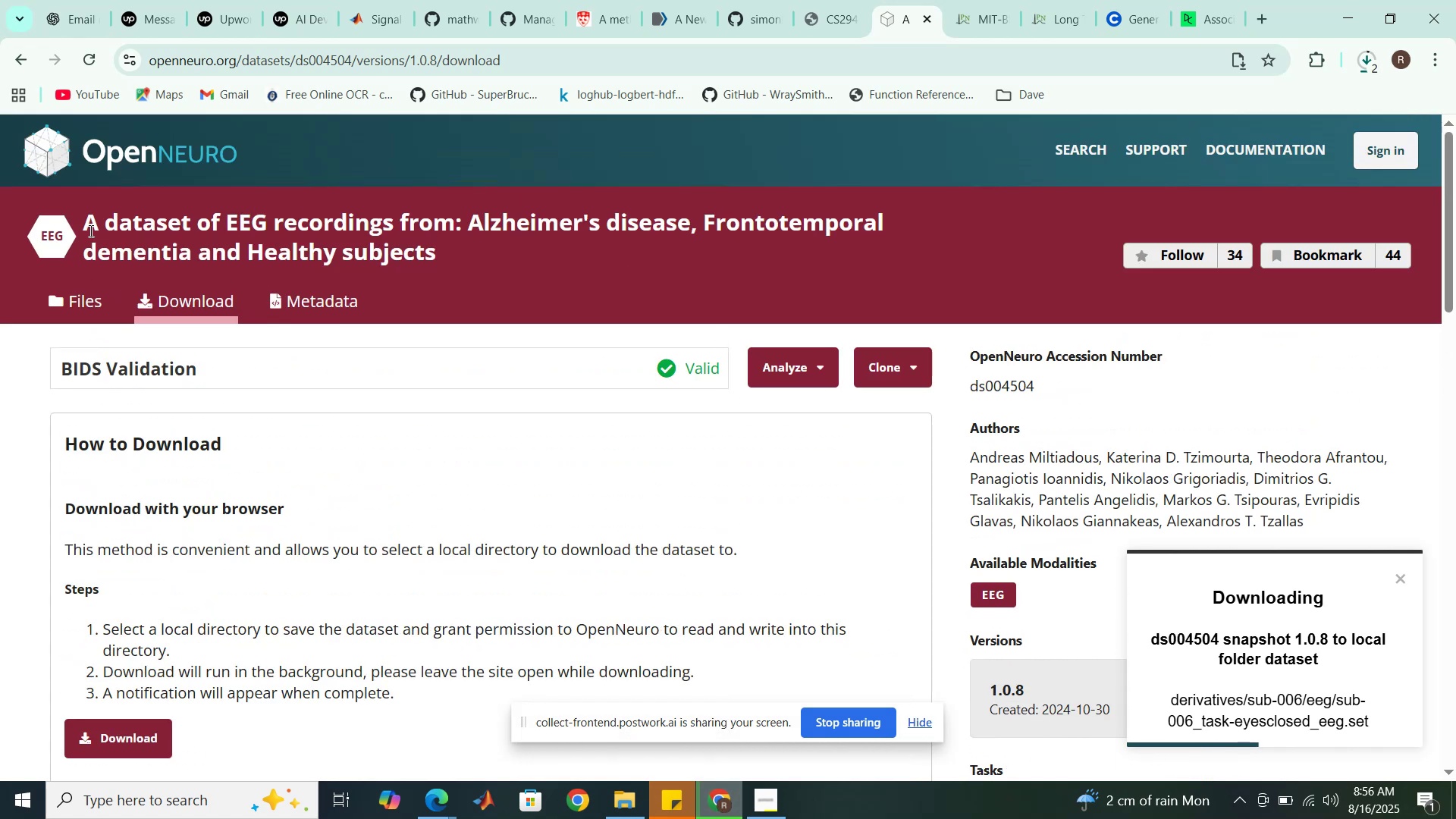 
left_click_drag(start_coordinate=[85, 219], to_coordinate=[435, 254])
 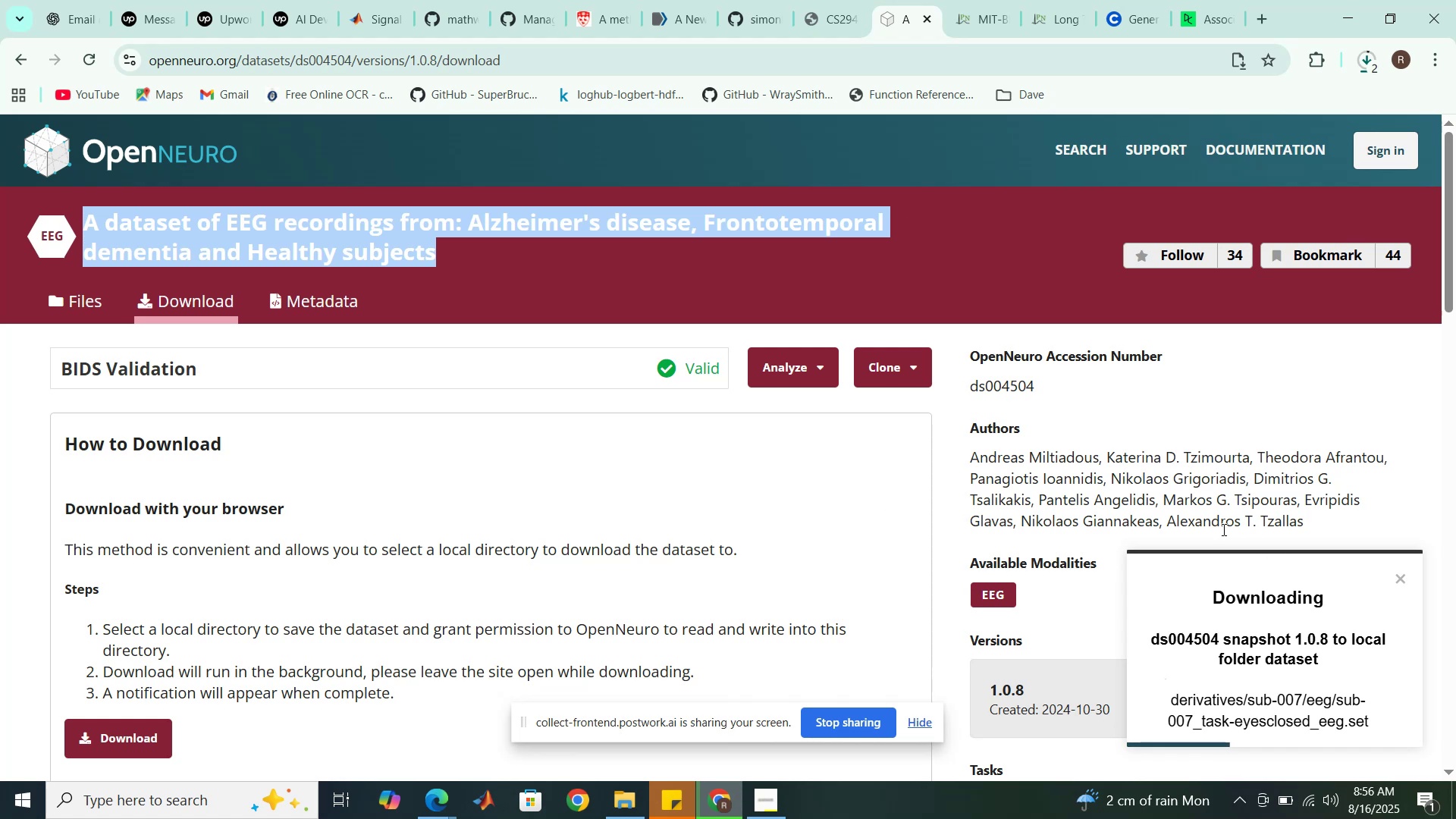 
wait(18.33)
 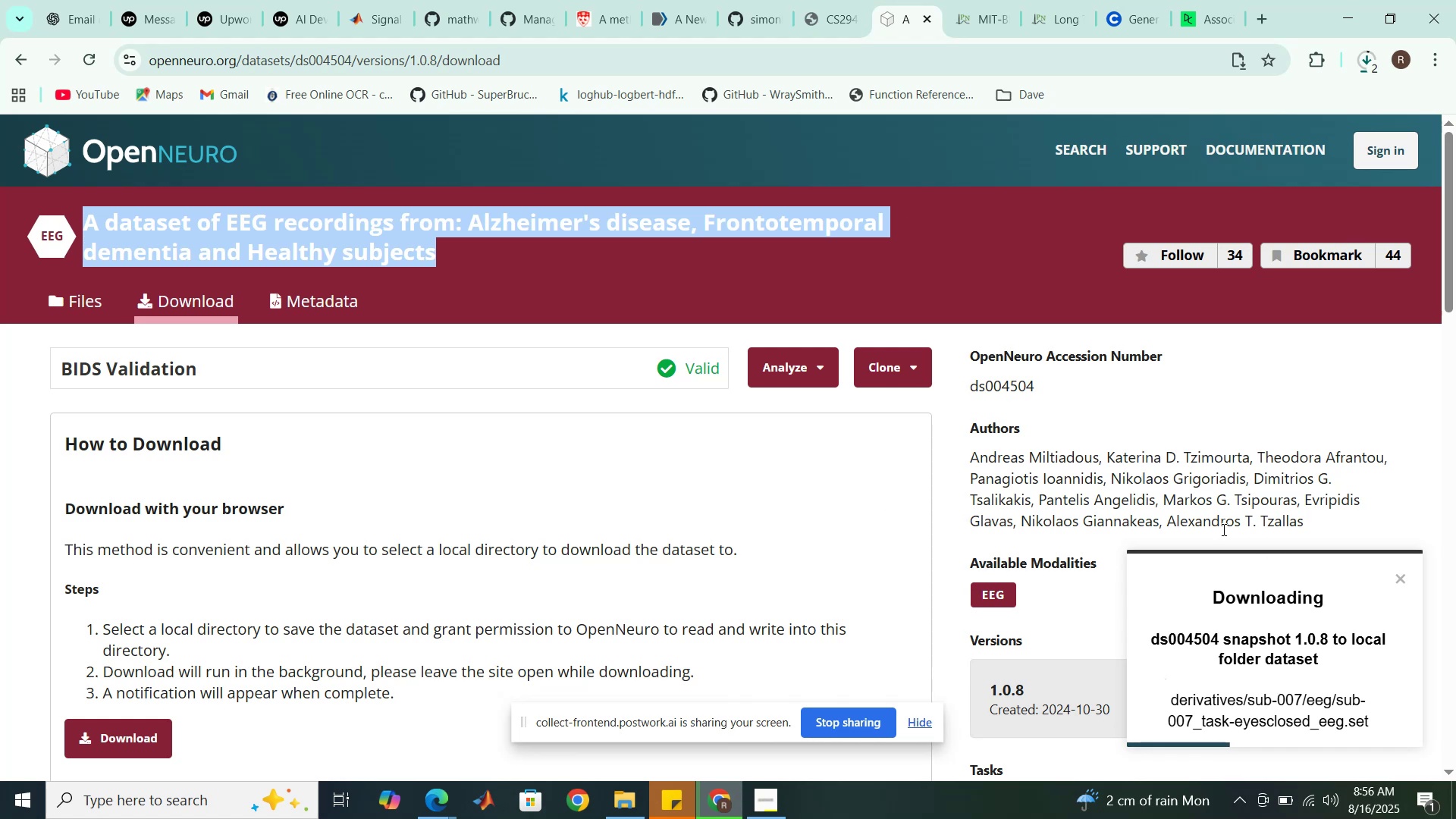 
scroll: coordinate [505, 595], scroll_direction: down, amount: 7.0
 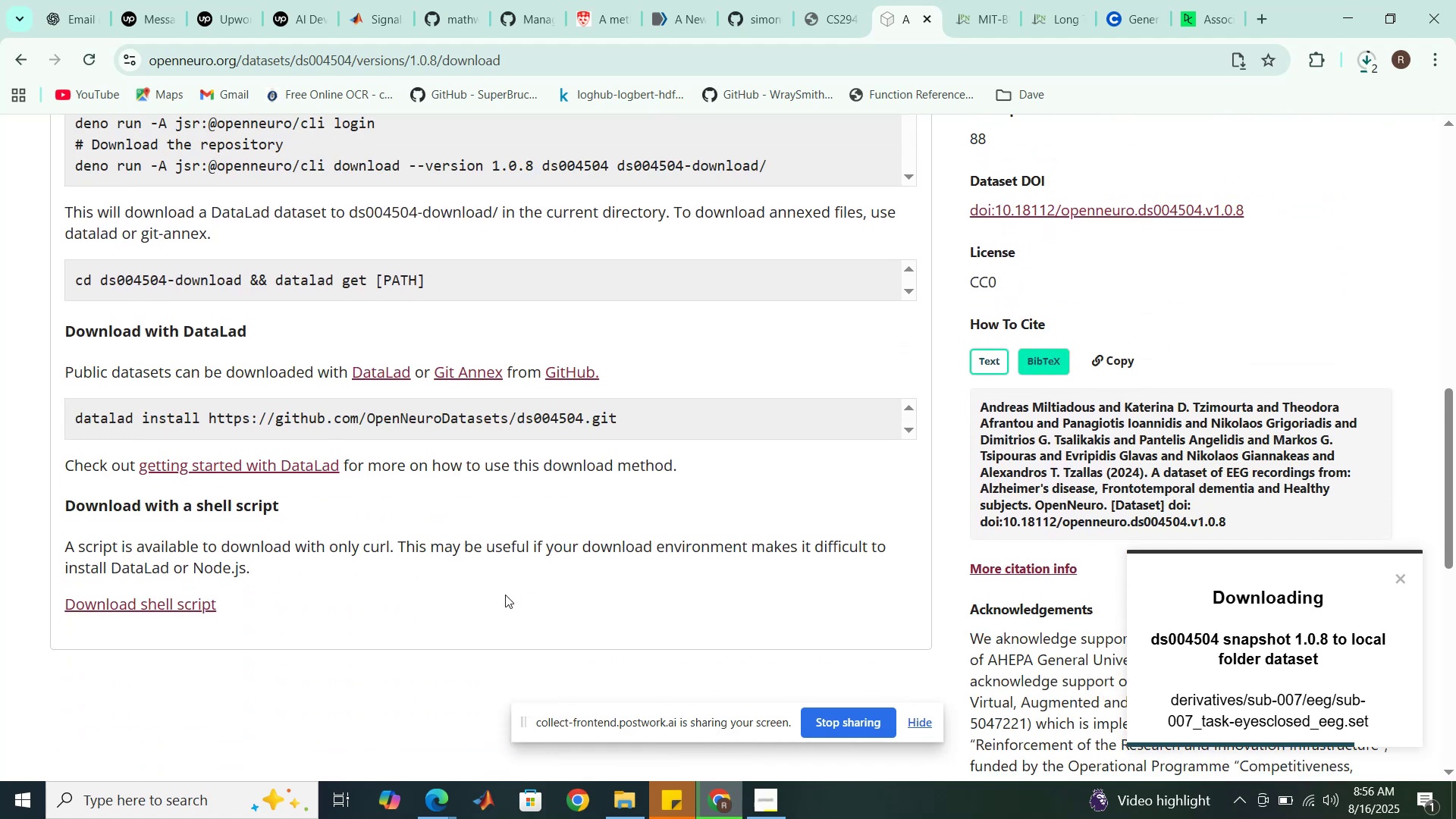 
scroll: coordinate [479, 580], scroll_direction: up, amount: 10.0
 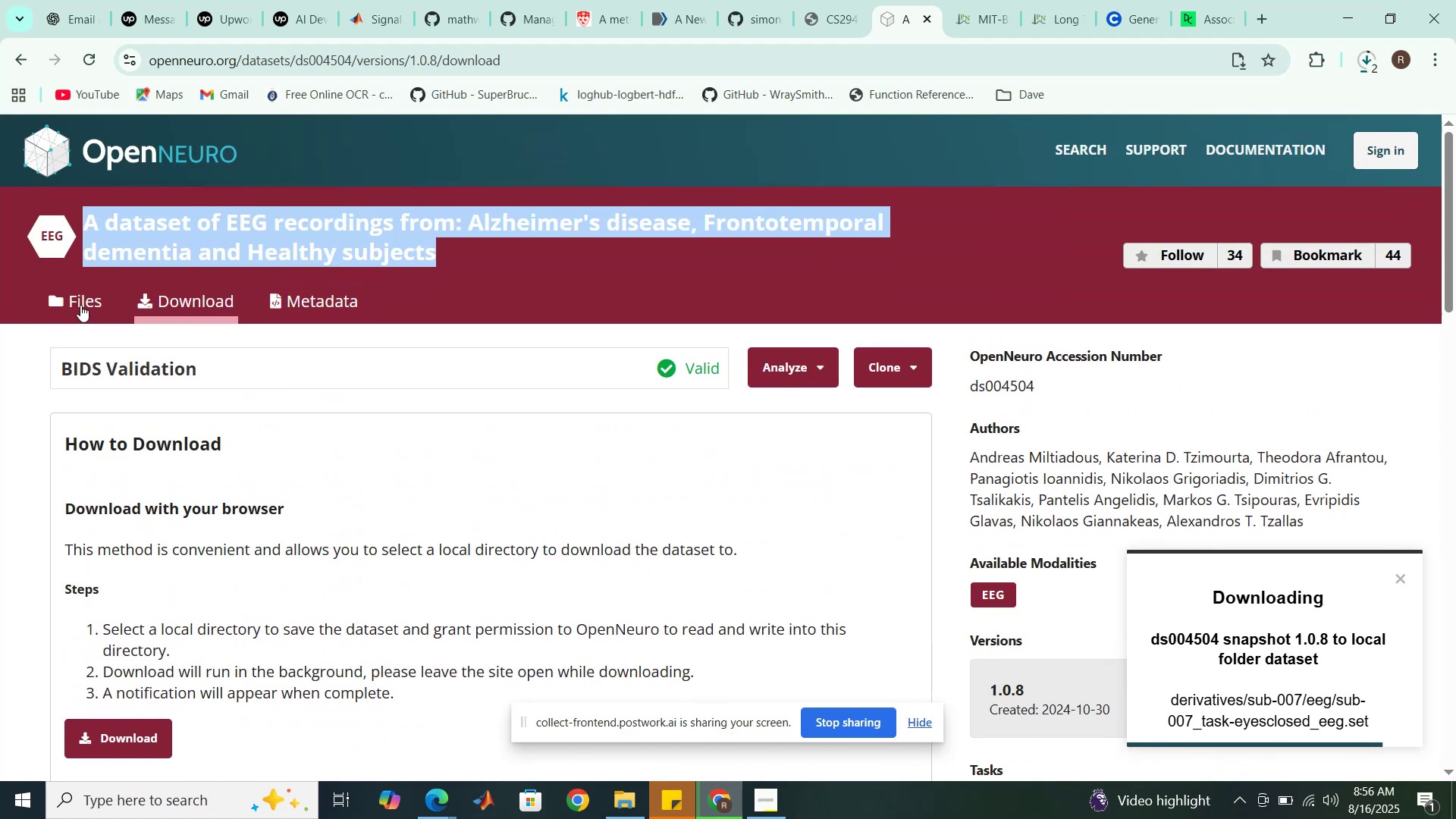 
left_click([98, 305])
 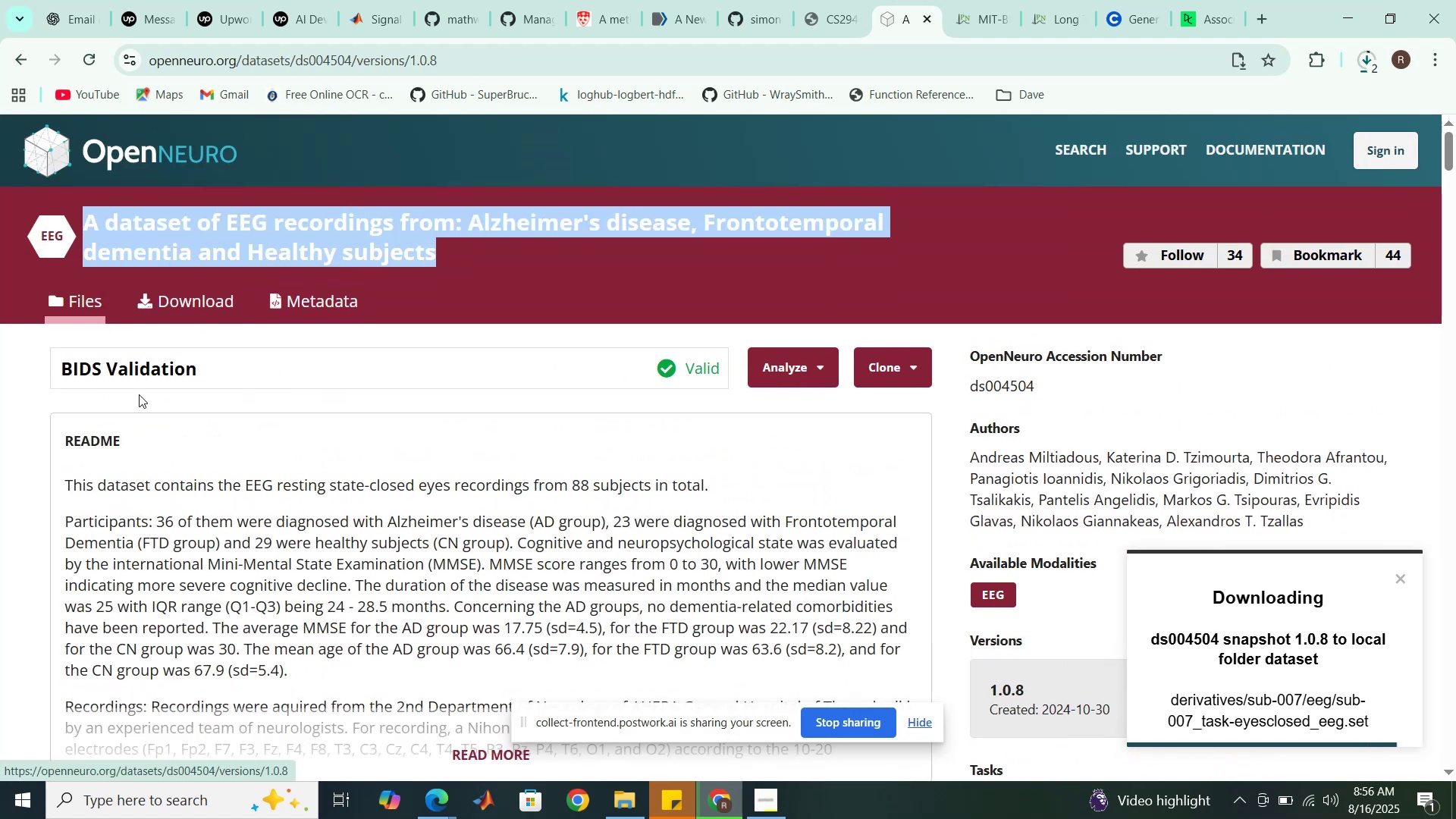 
scroll: coordinate [218, 530], scroll_direction: down, amount: 3.0
 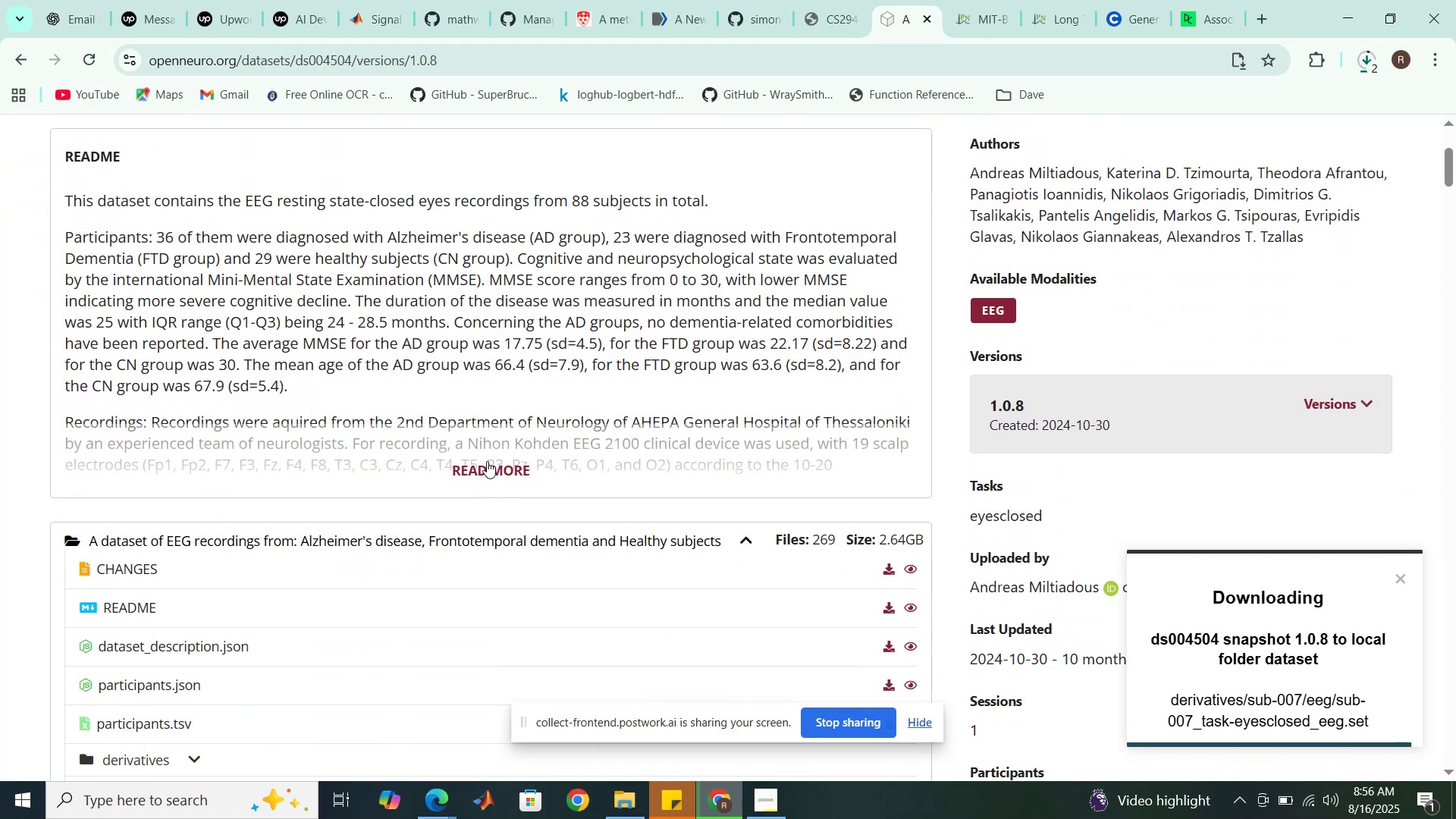 
left_click([488, 466])
 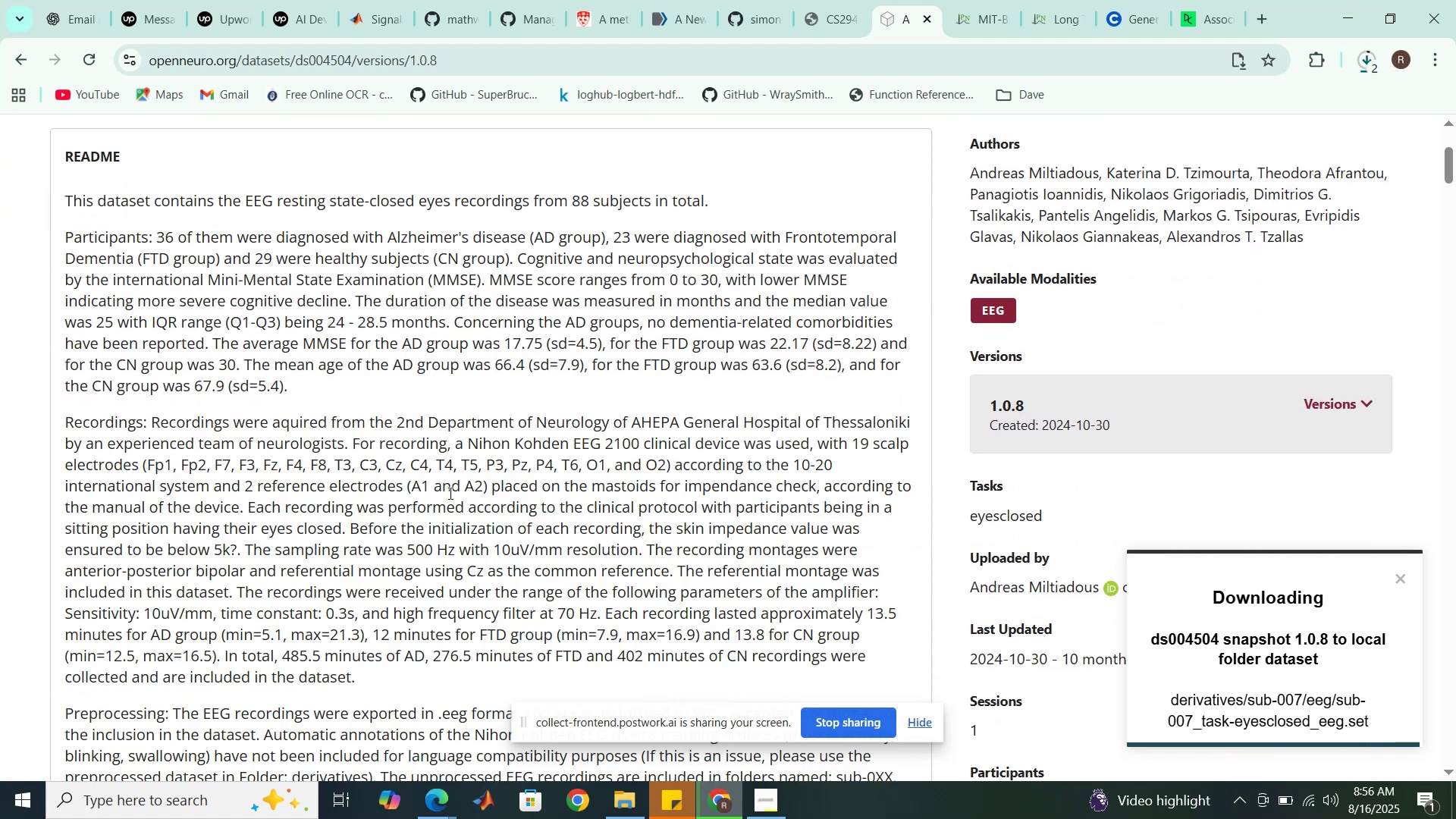 
scroll: coordinate [384, 510], scroll_direction: up, amount: 1.0
 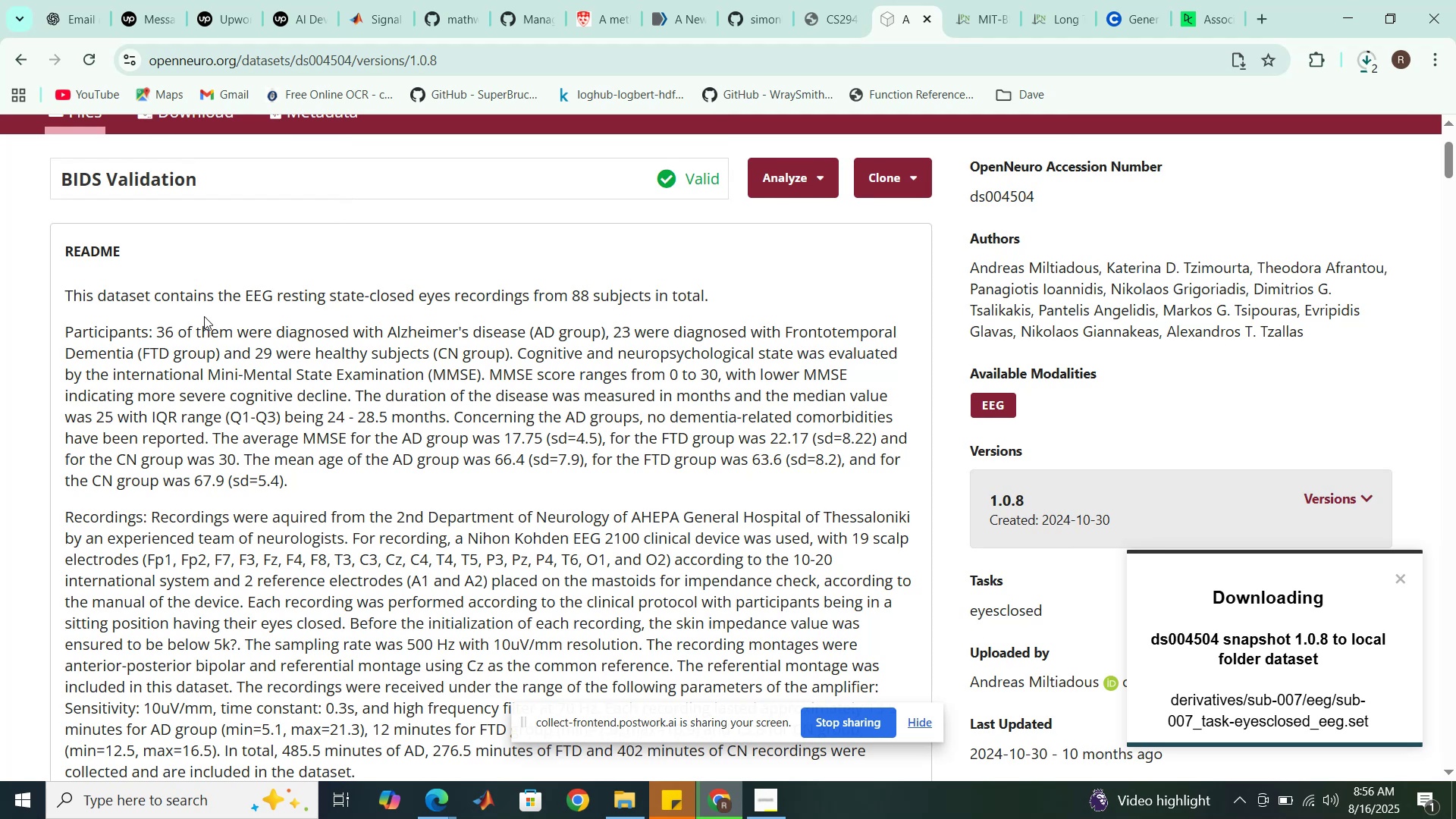 
left_click_drag(start_coordinate=[252, 299], to_coordinate=[700, 304])
 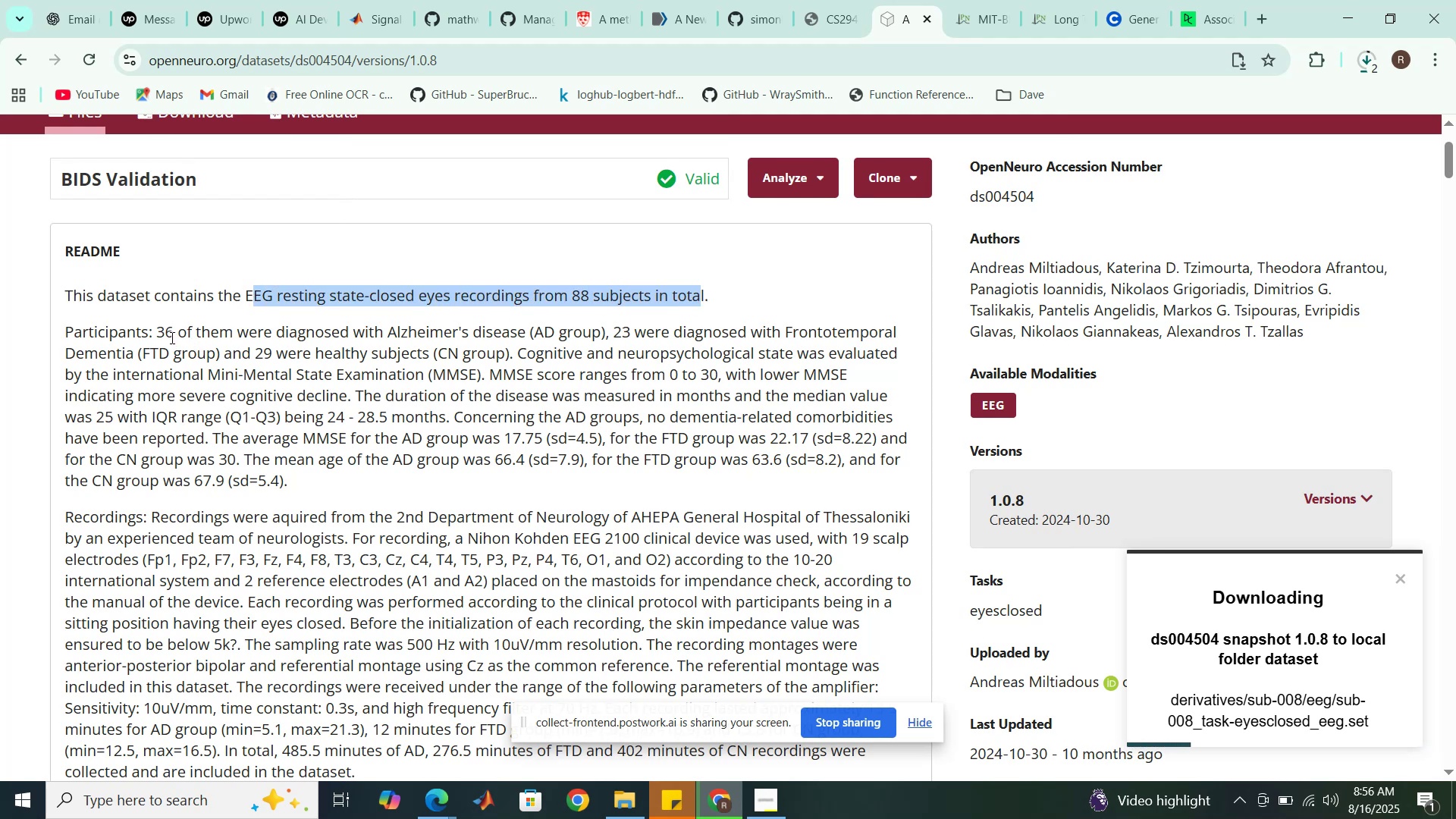 
left_click_drag(start_coordinate=[158, 337], to_coordinate=[606, 341])
 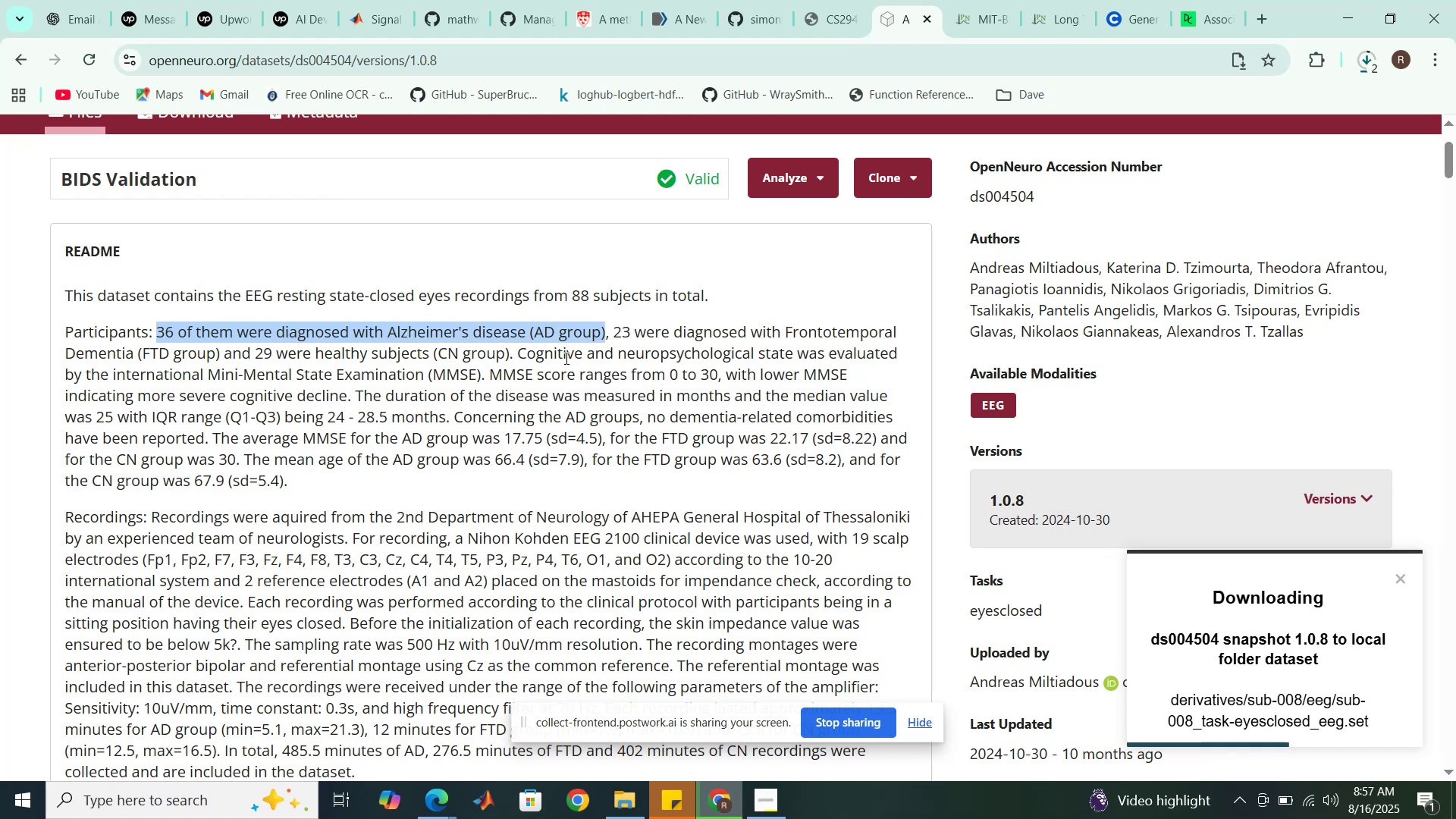 
wait(10.14)
 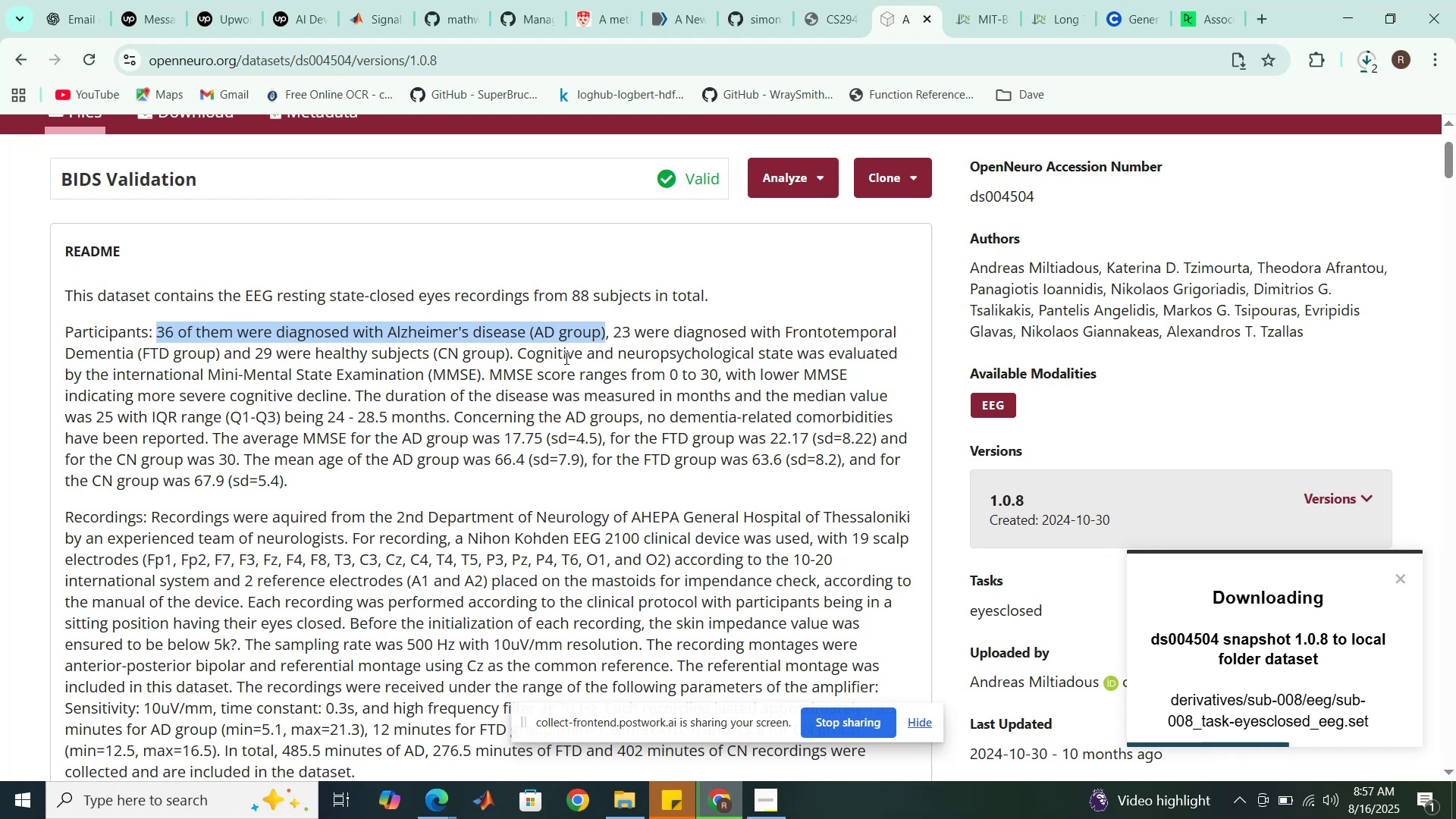 
left_click_drag(start_coordinate=[617, 334], to_coordinate=[220, 351])
 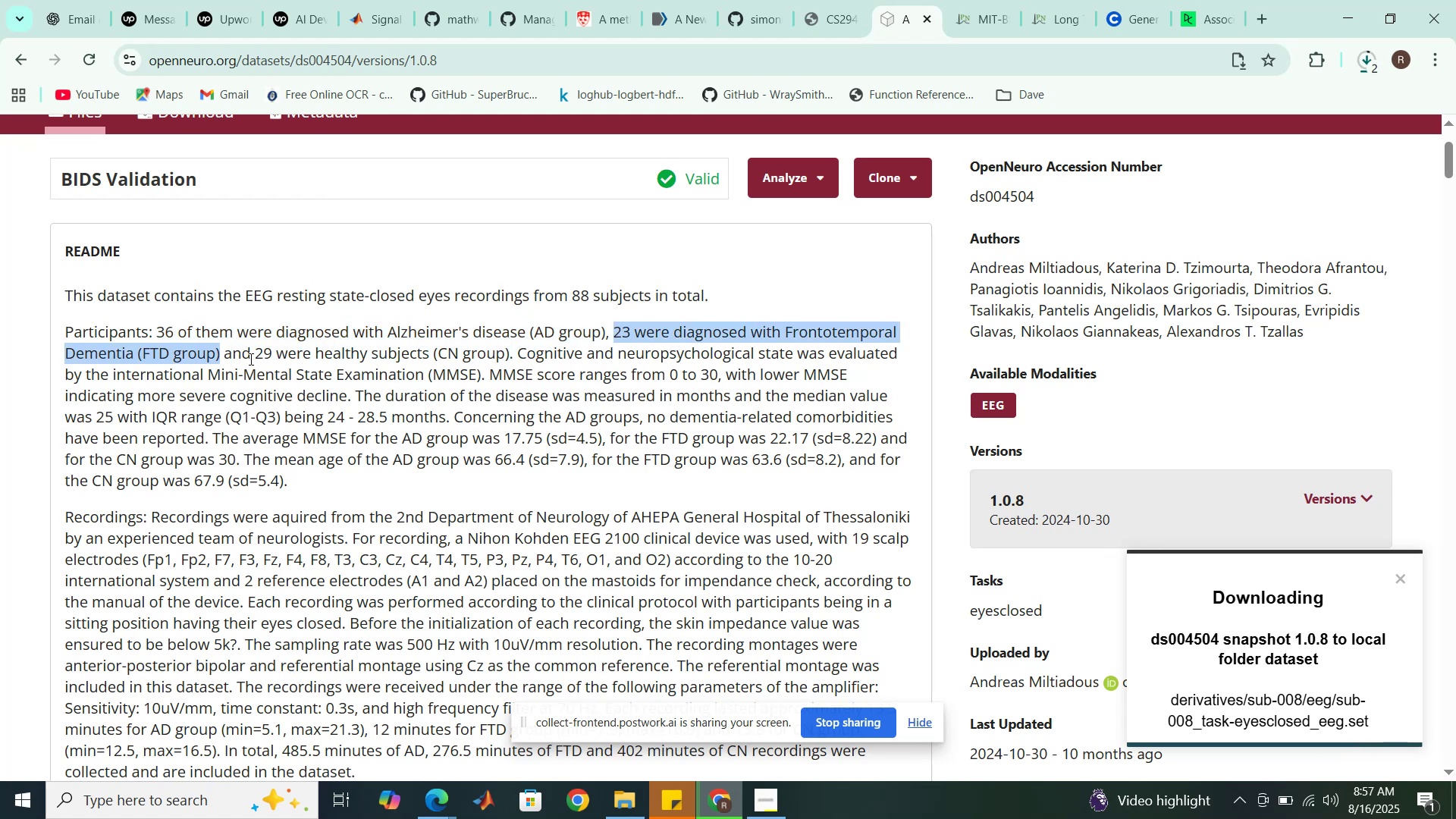 
left_click_drag(start_coordinate=[252, 356], to_coordinate=[504, 362])
 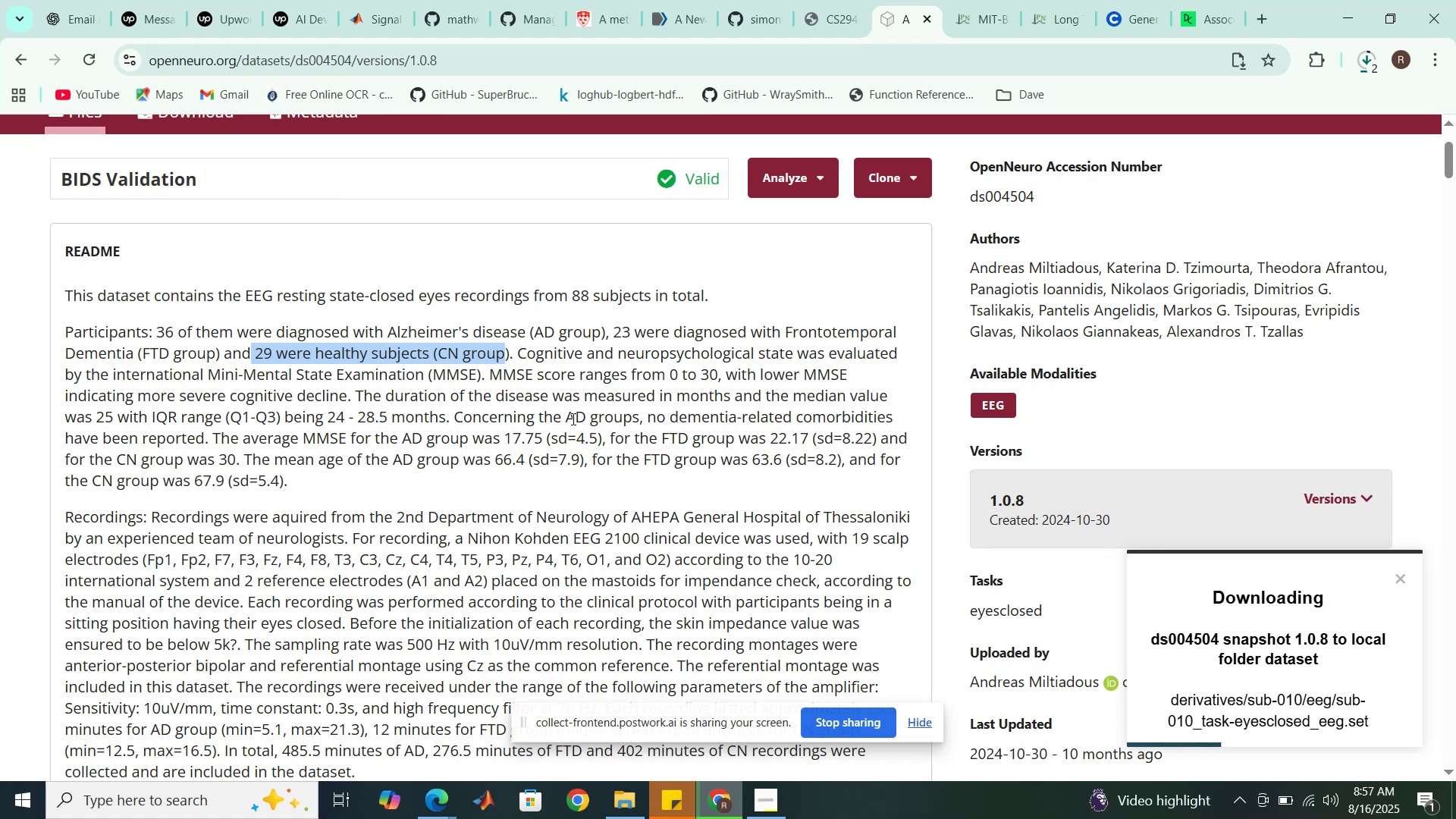 
wait(34.38)
 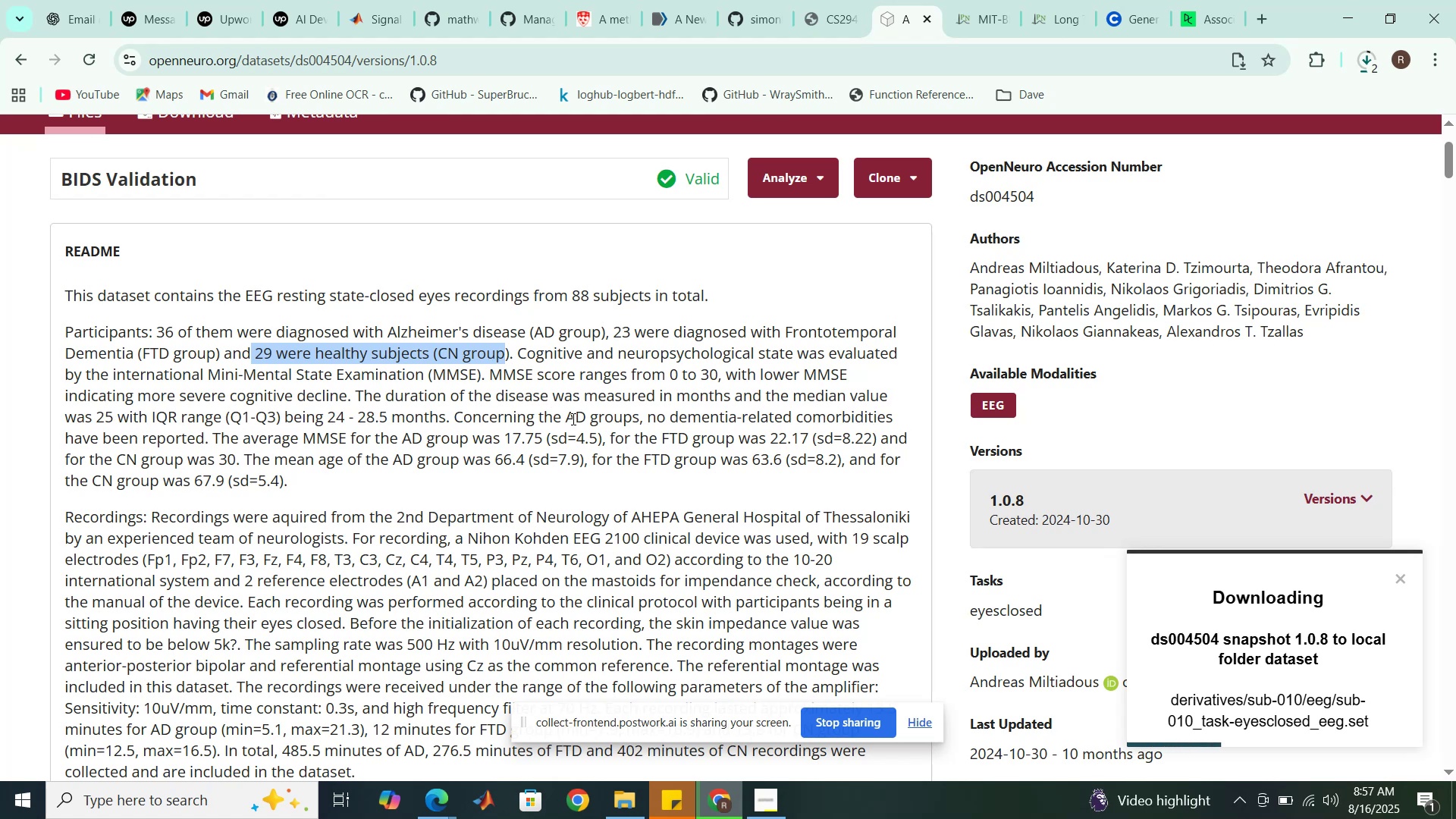 
left_click_drag(start_coordinate=[572, 419], to_coordinate=[644, 420])
 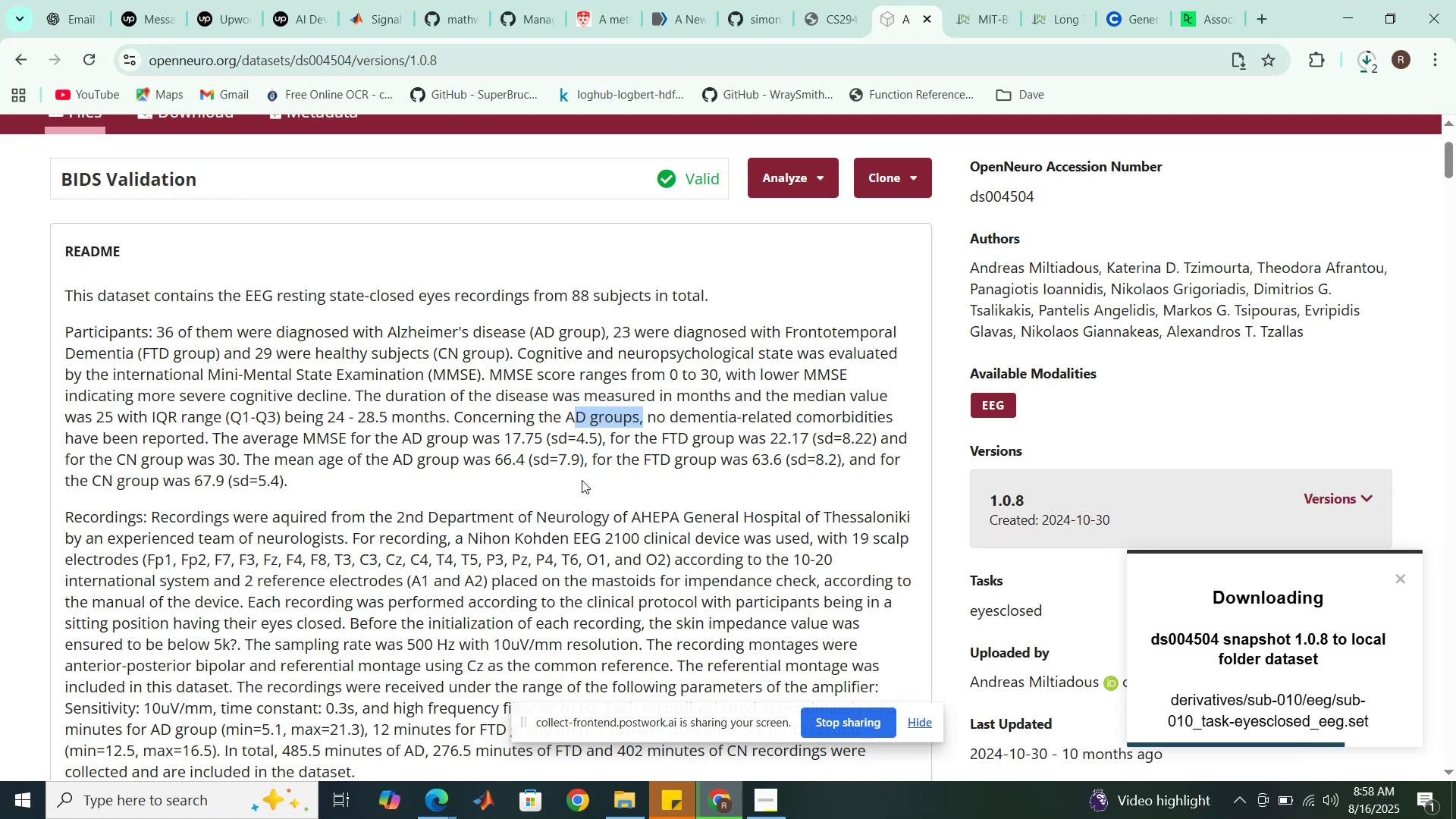 
wait(13.42)
 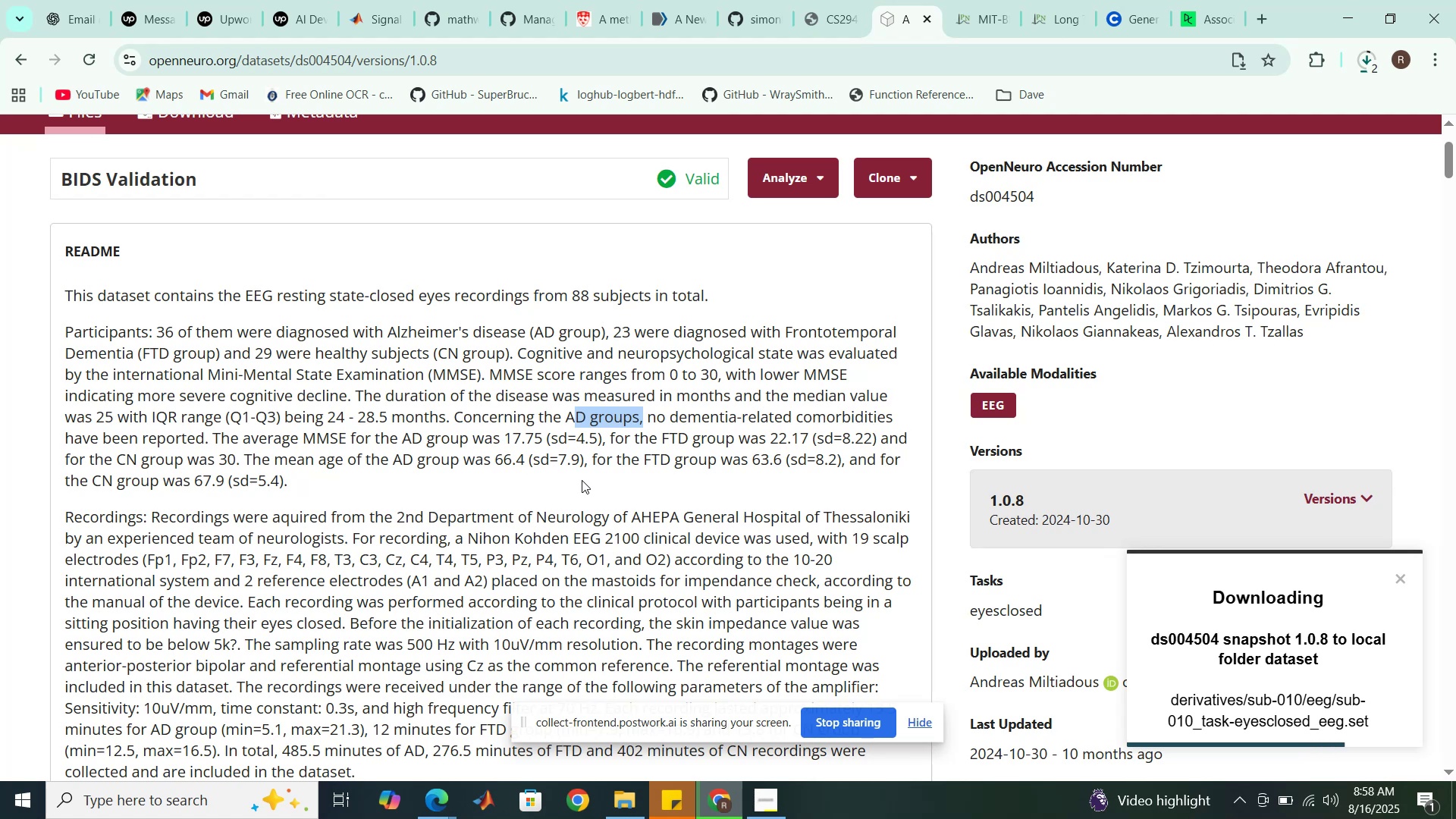 
left_click_drag(start_coordinate=[468, 461], to_coordinate=[582, 460])
 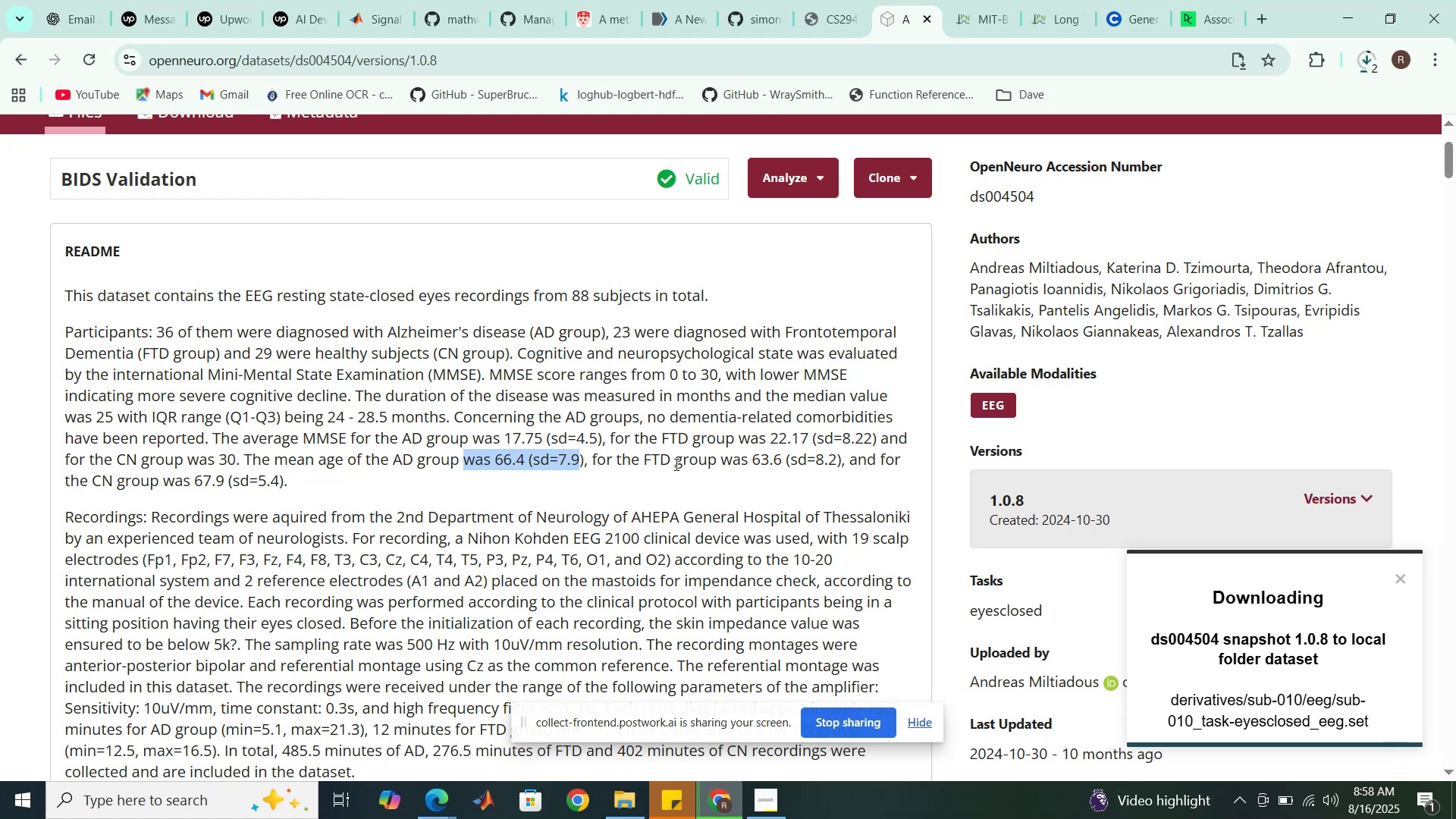 
wait(6.06)
 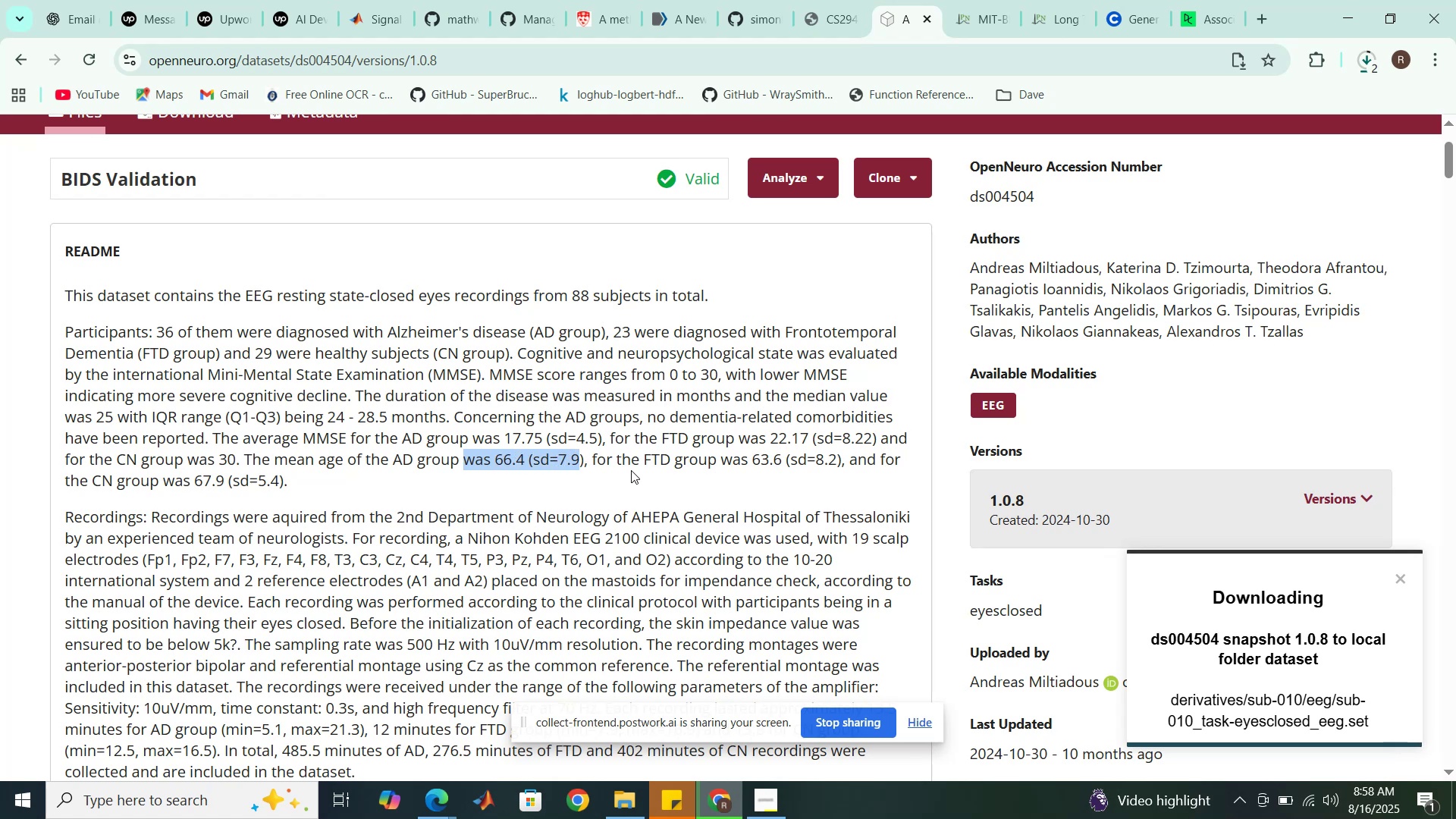 
scroll: coordinate [203, 473], scroll_direction: down, amount: 2.0
 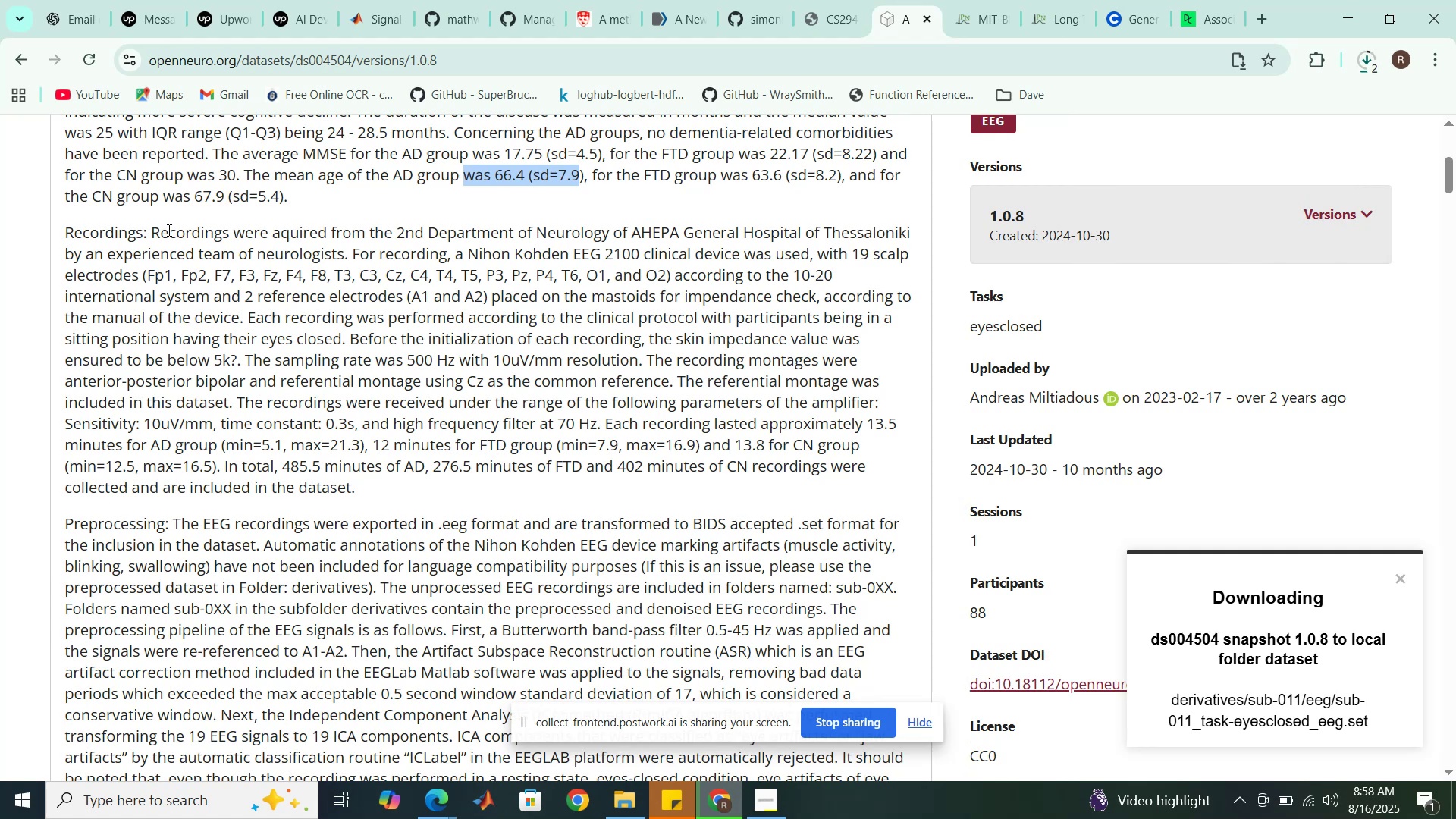 
left_click_drag(start_coordinate=[166, 231], to_coordinate=[879, 275])
 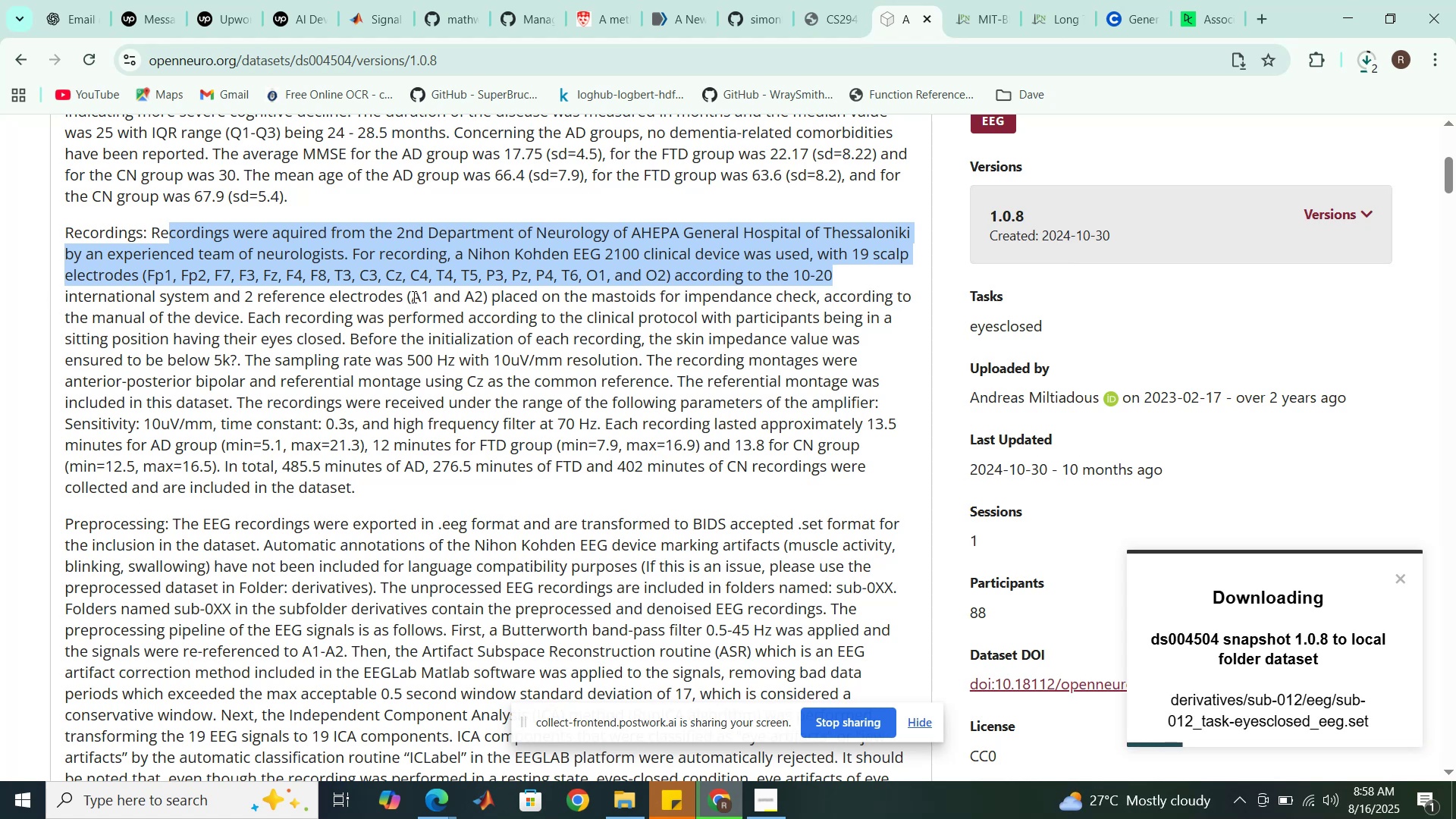 
wait(21.32)
 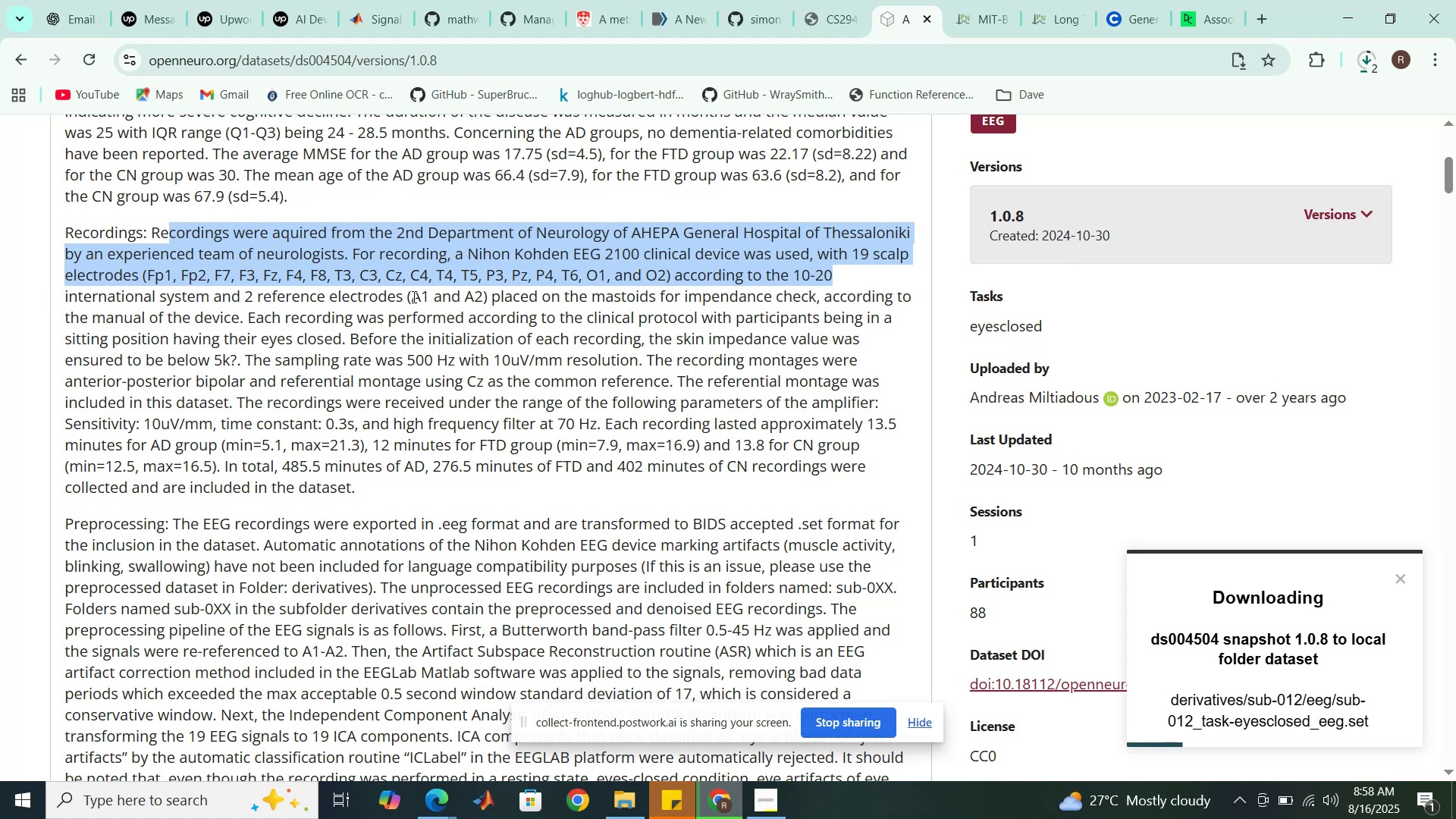 
left_click([410, 293])
 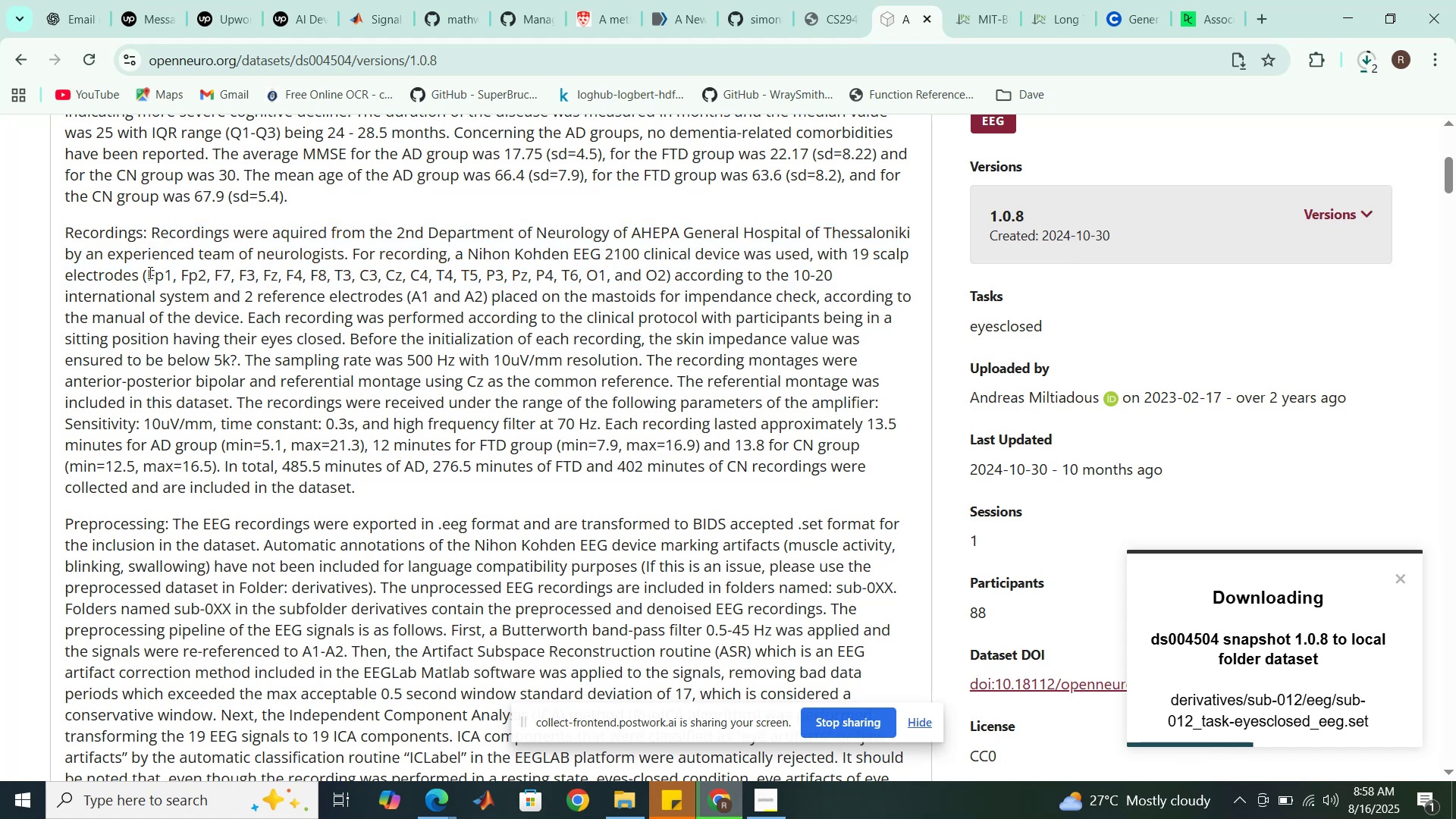 
left_click_drag(start_coordinate=[148, 273], to_coordinate=[665, 278])
 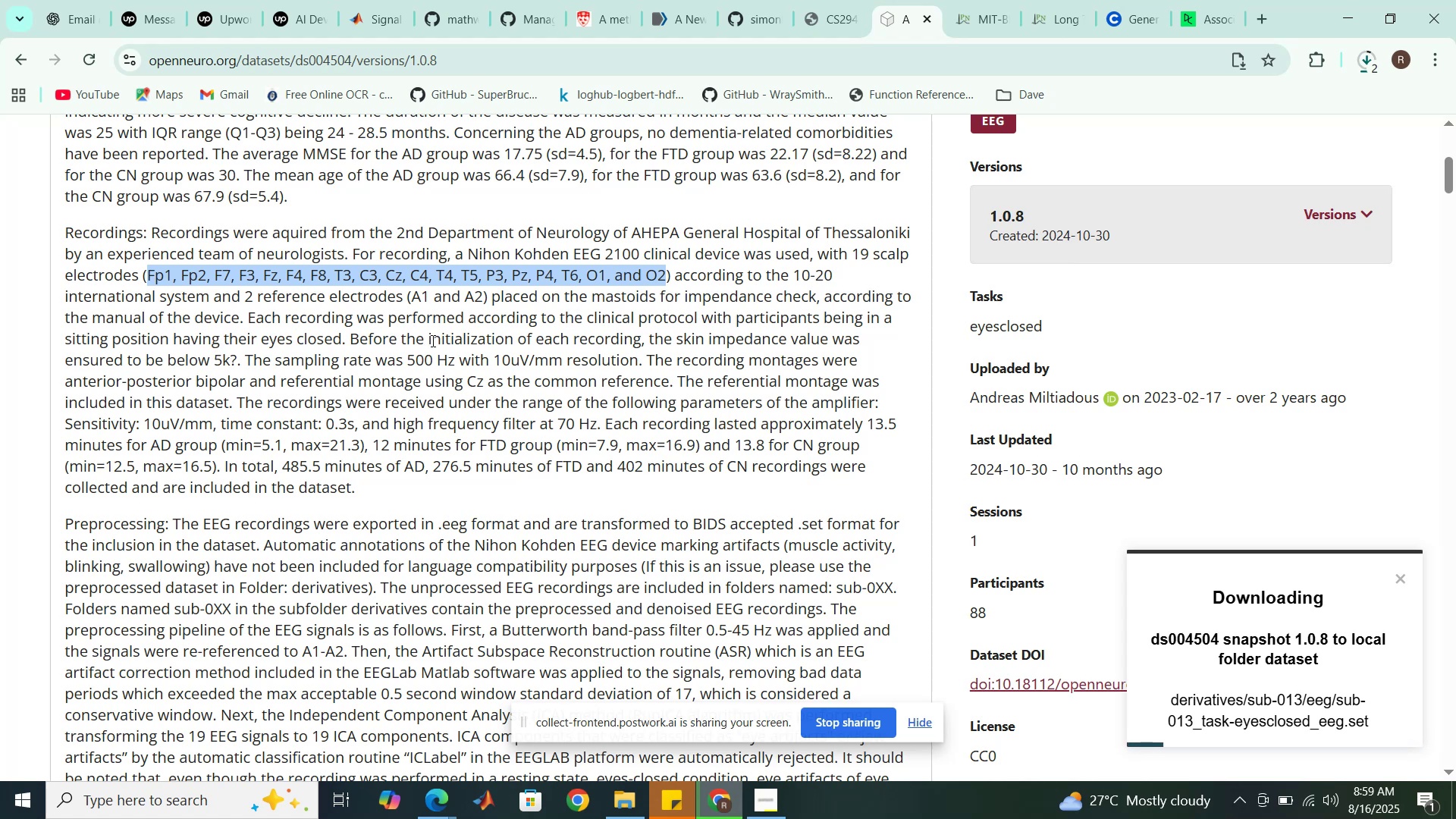 
wait(17.91)
 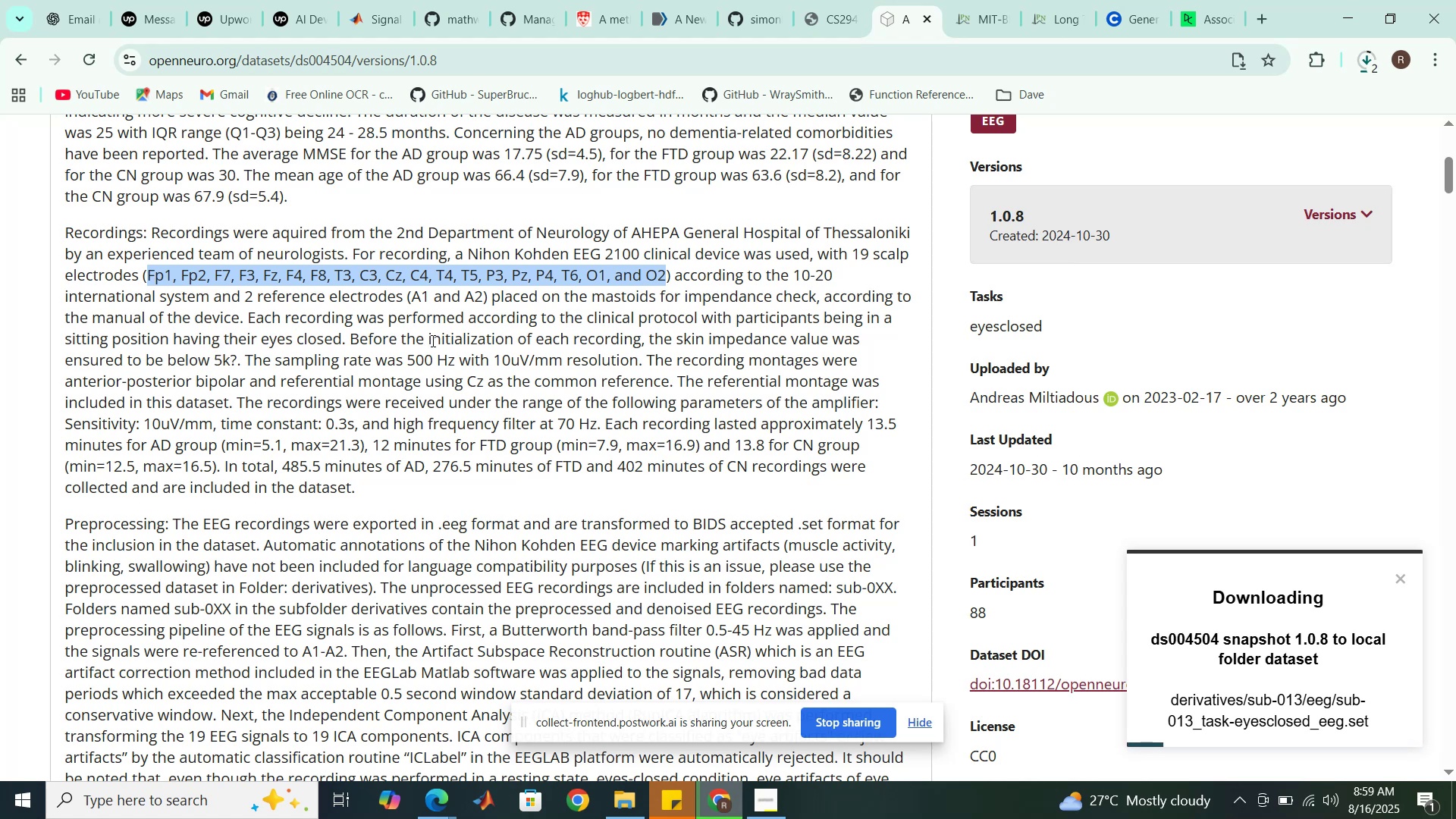 
left_click_drag(start_coordinate=[167, 359], to_coordinate=[240, 353])
 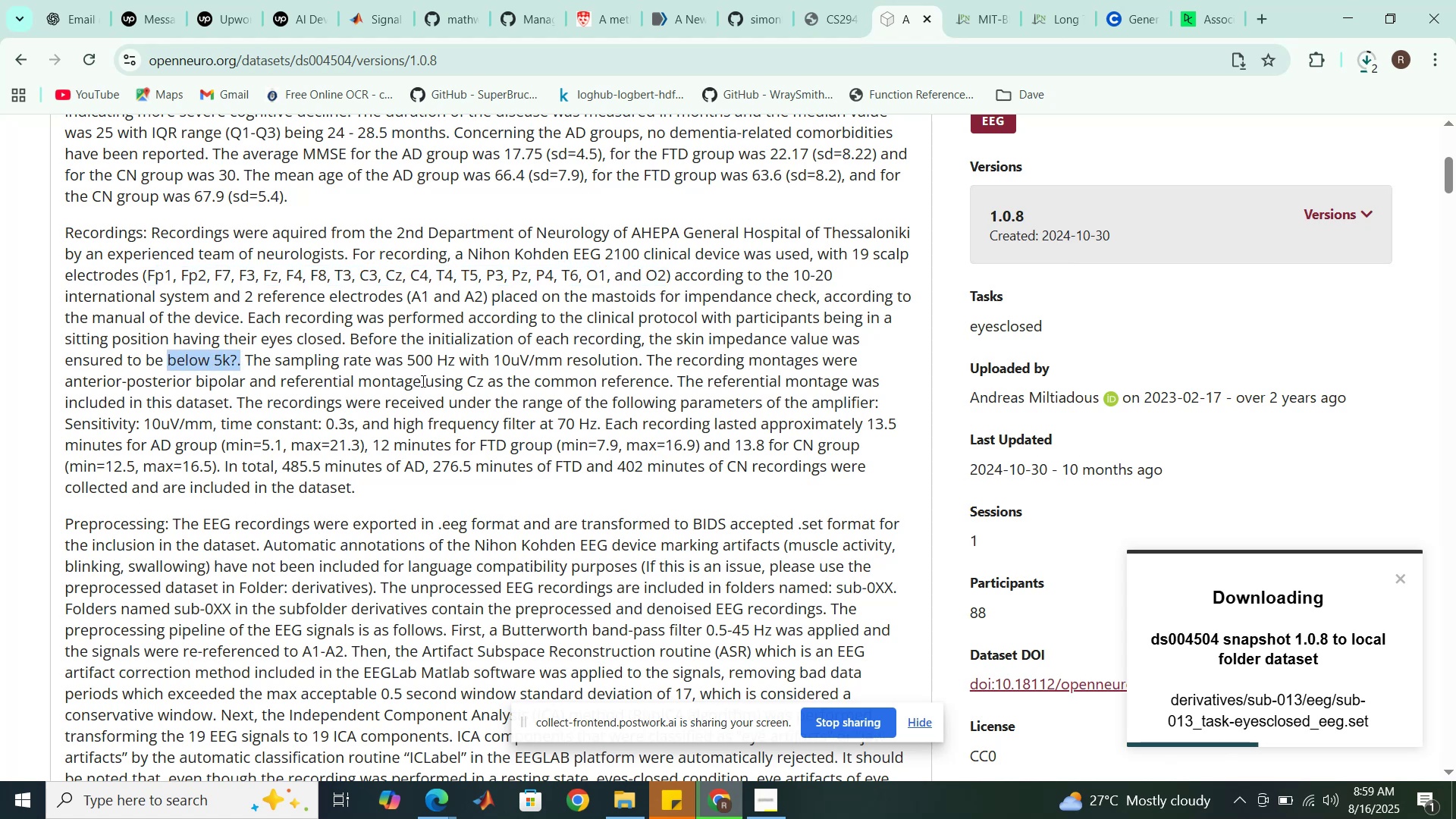 
wait(7.04)
 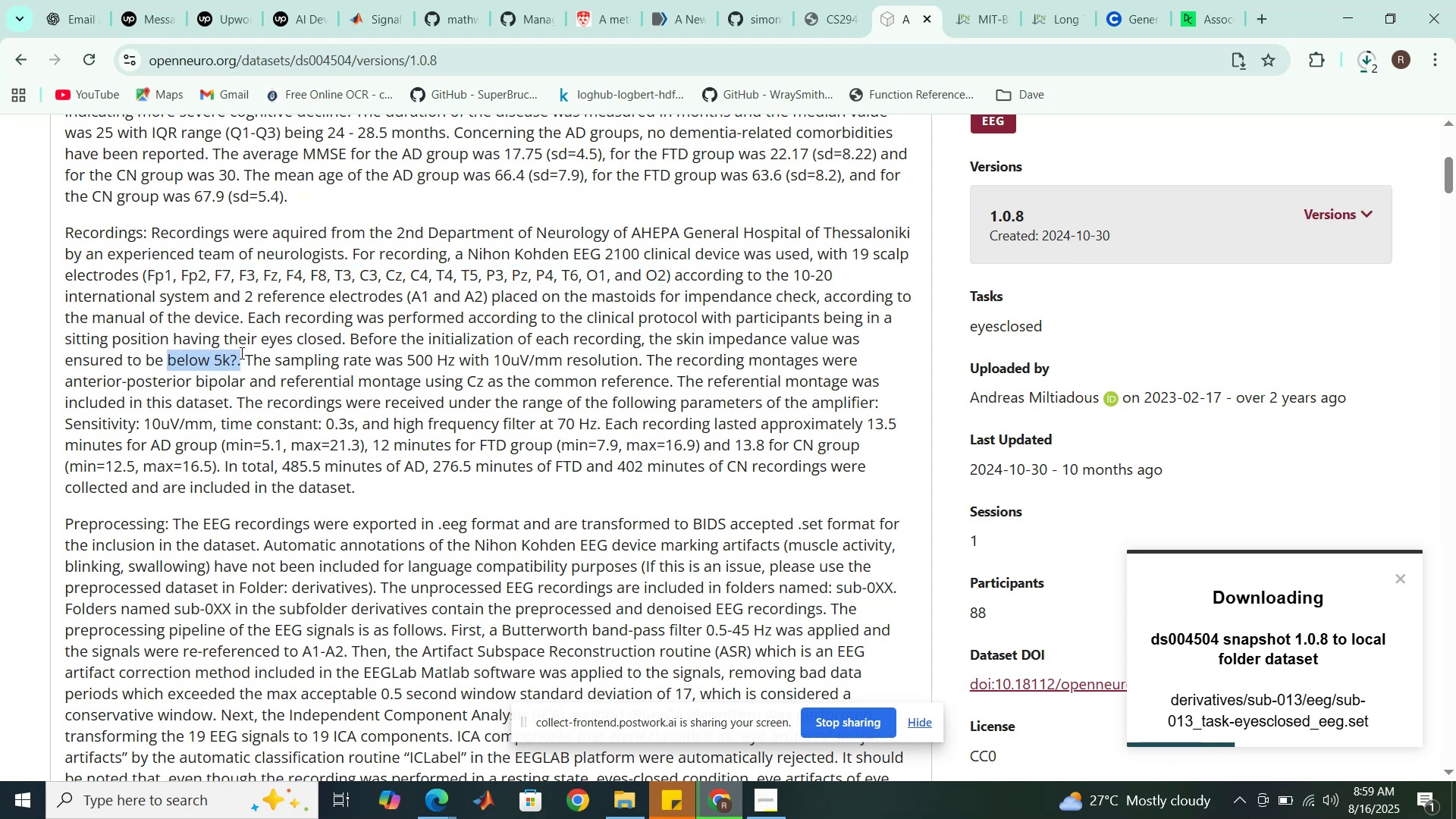 
left_click_drag(start_coordinate=[406, 359], to_coordinate=[630, 353])
 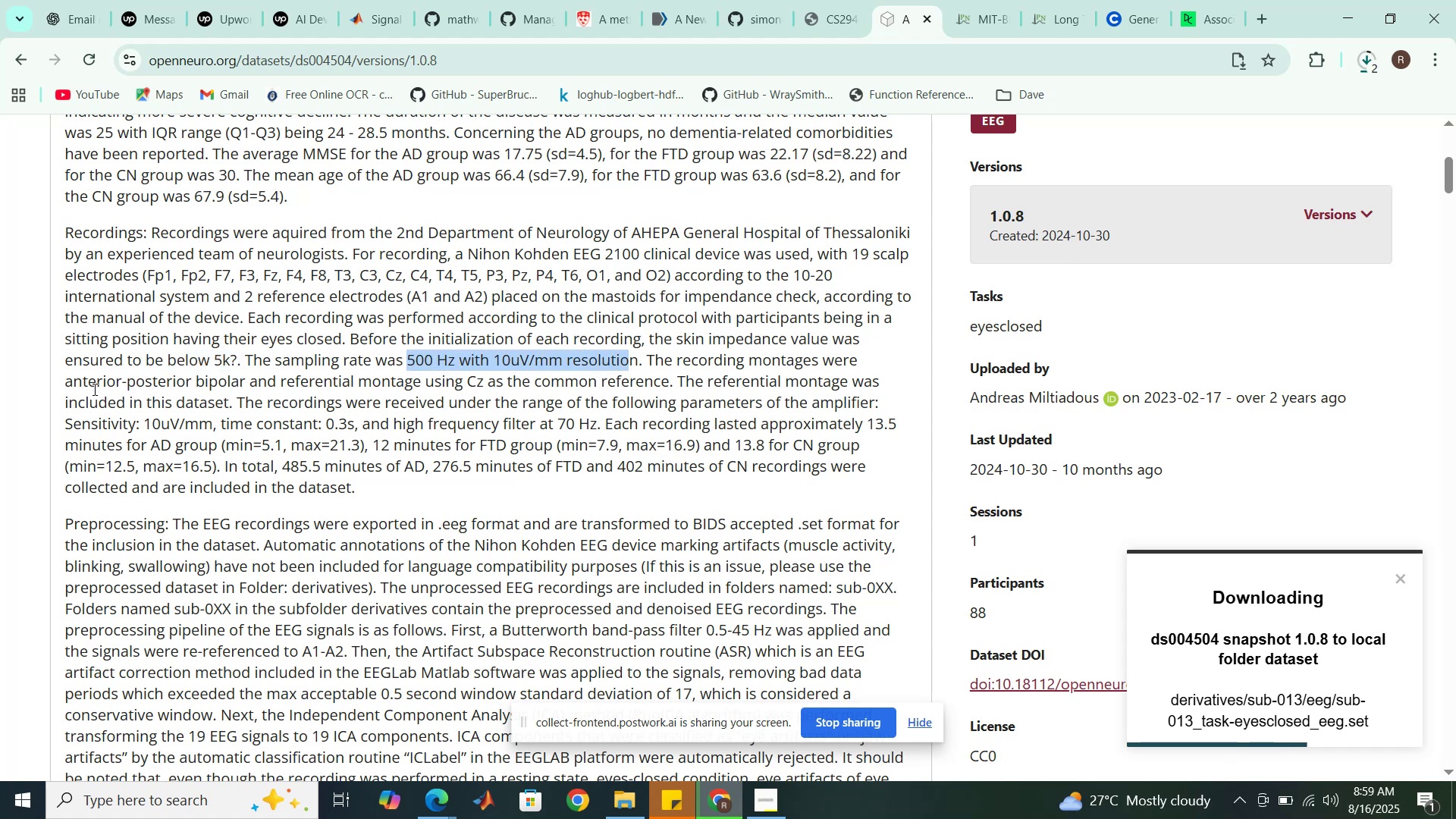 
left_click_drag(start_coordinate=[72, 381], to_coordinate=[670, 388])
 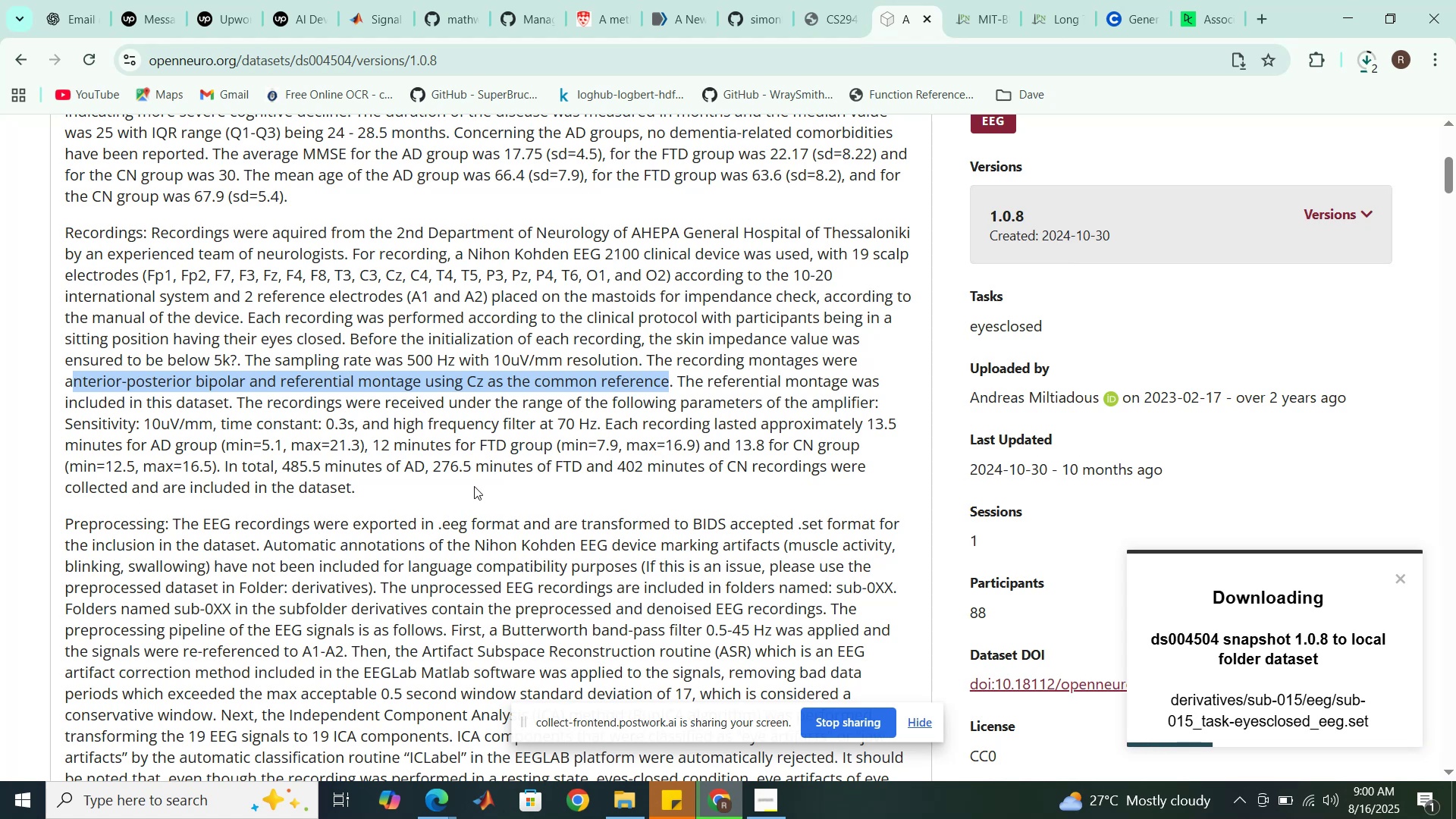 
wait(40.54)
 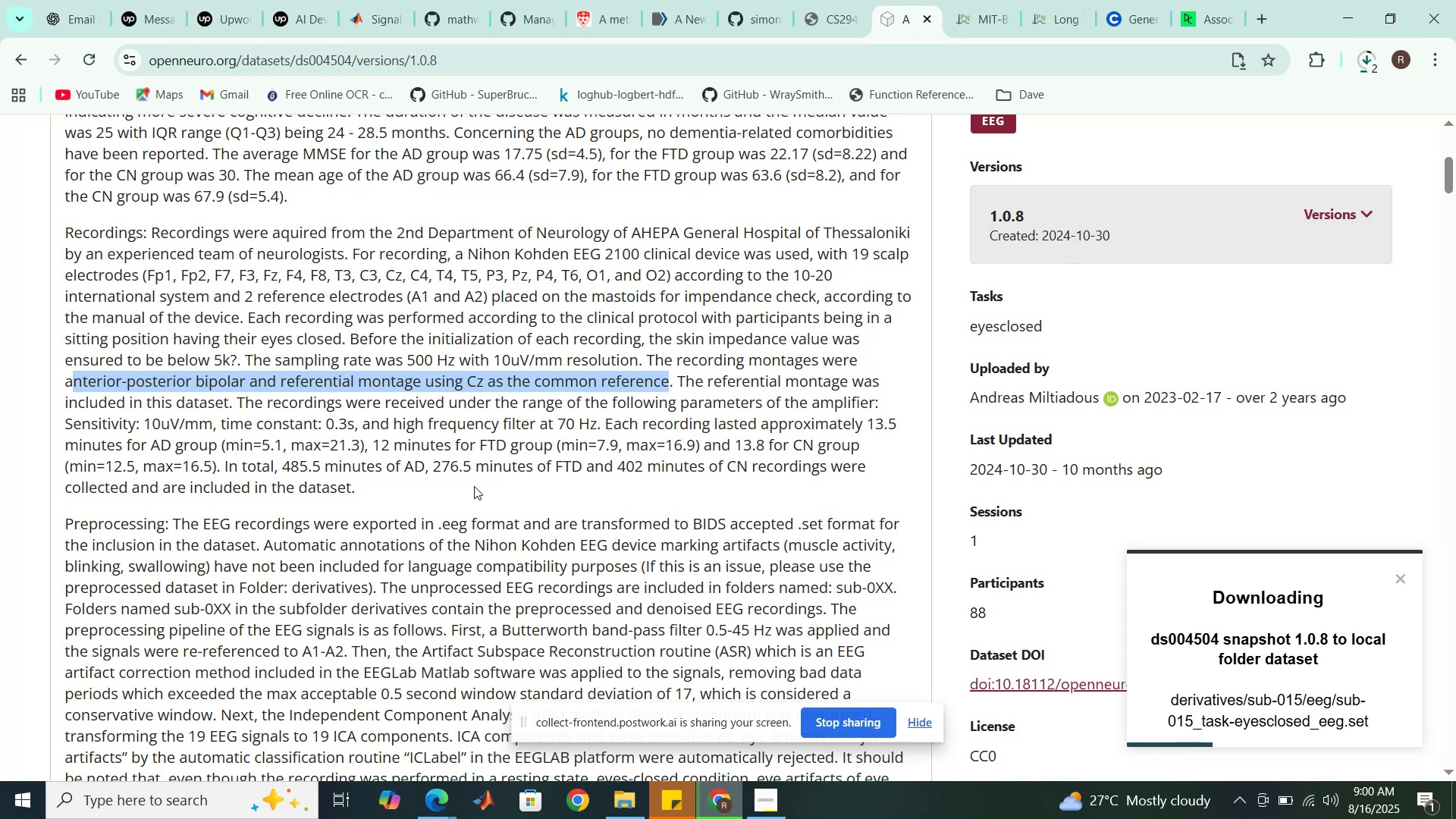 
scroll: coordinate [378, 474], scroll_direction: down, amount: 1.0
 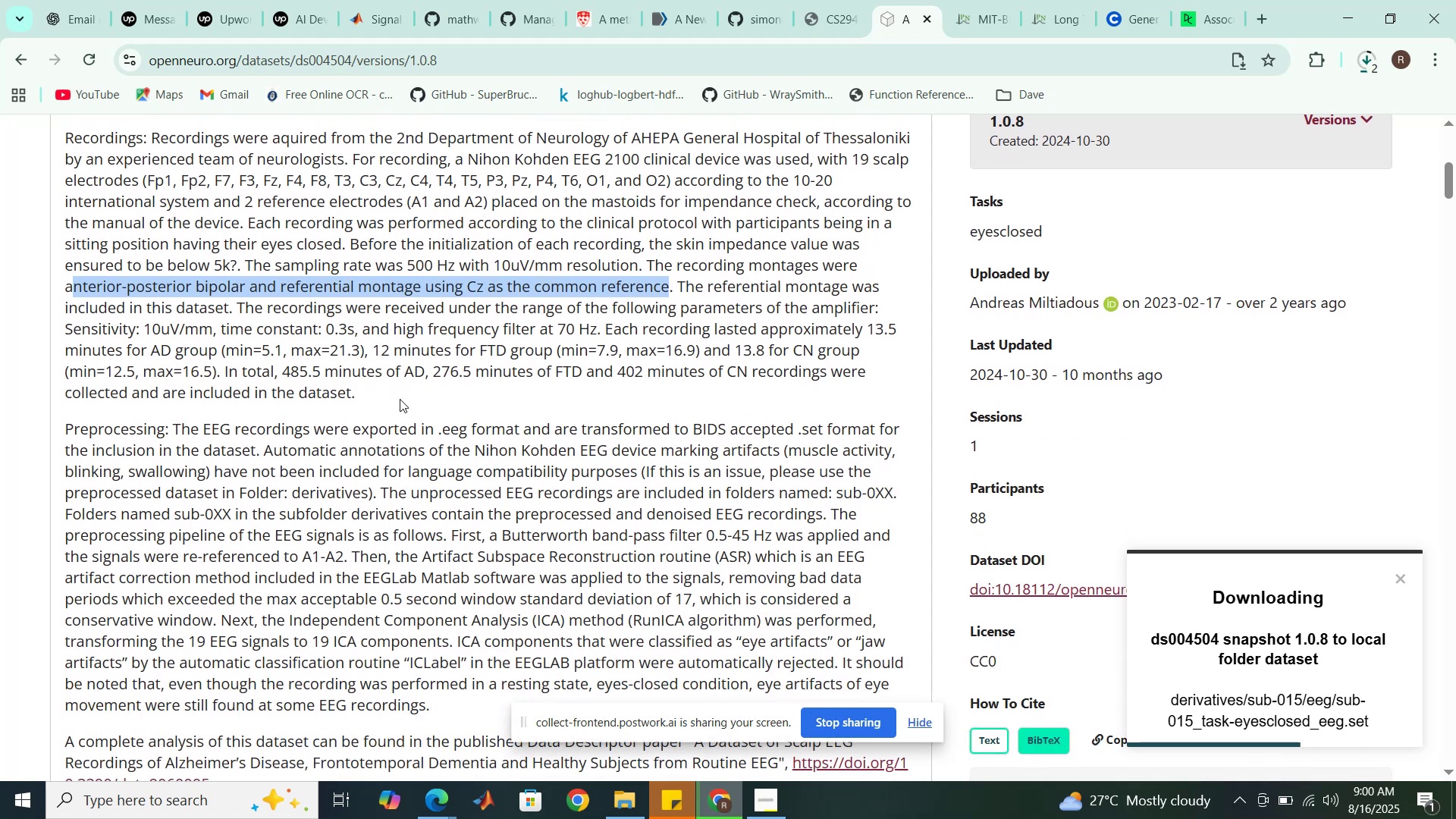 
left_click([400, 397])
 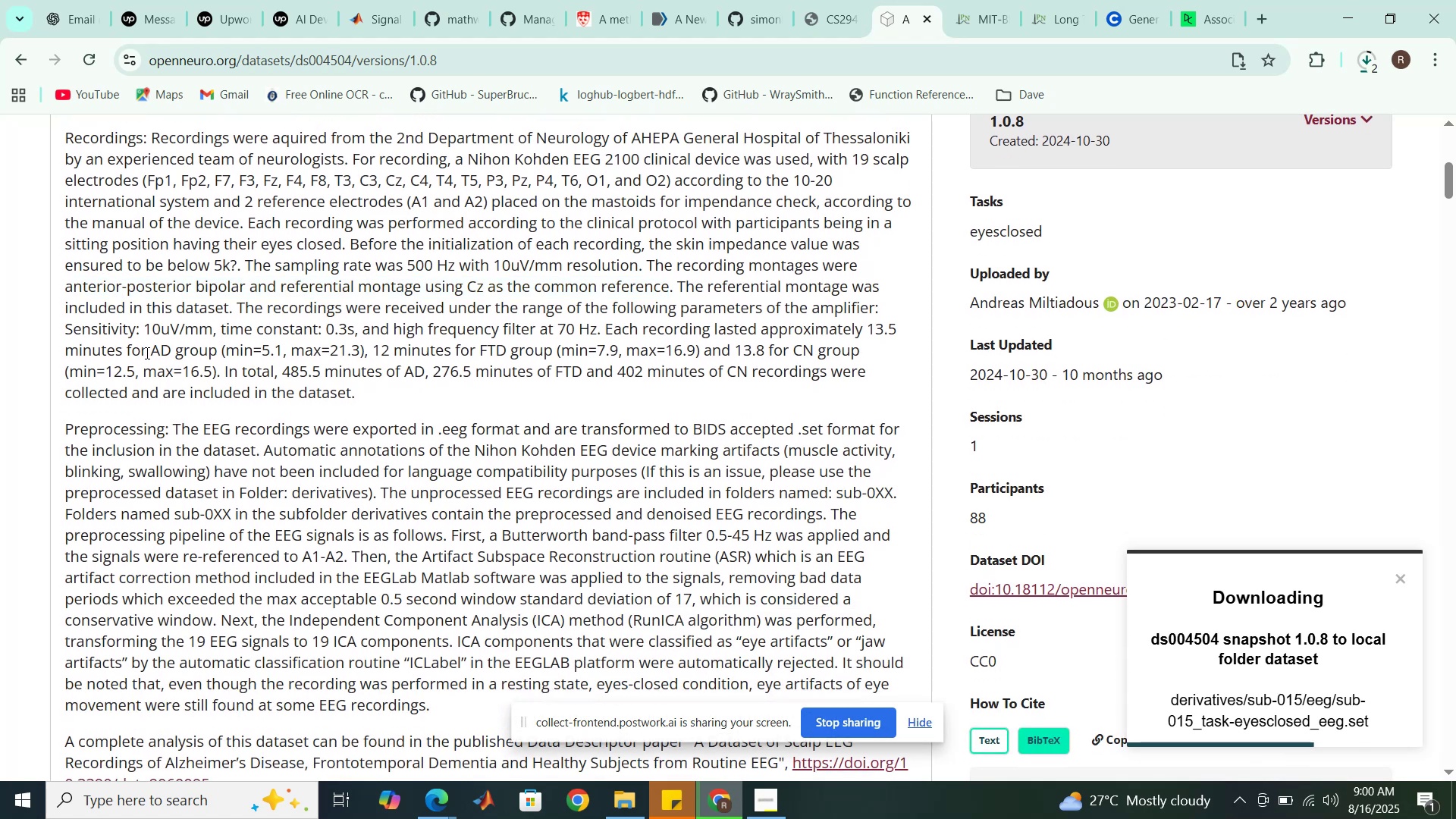 
left_click_drag(start_coordinate=[146, 353], to_coordinate=[435, 351])
 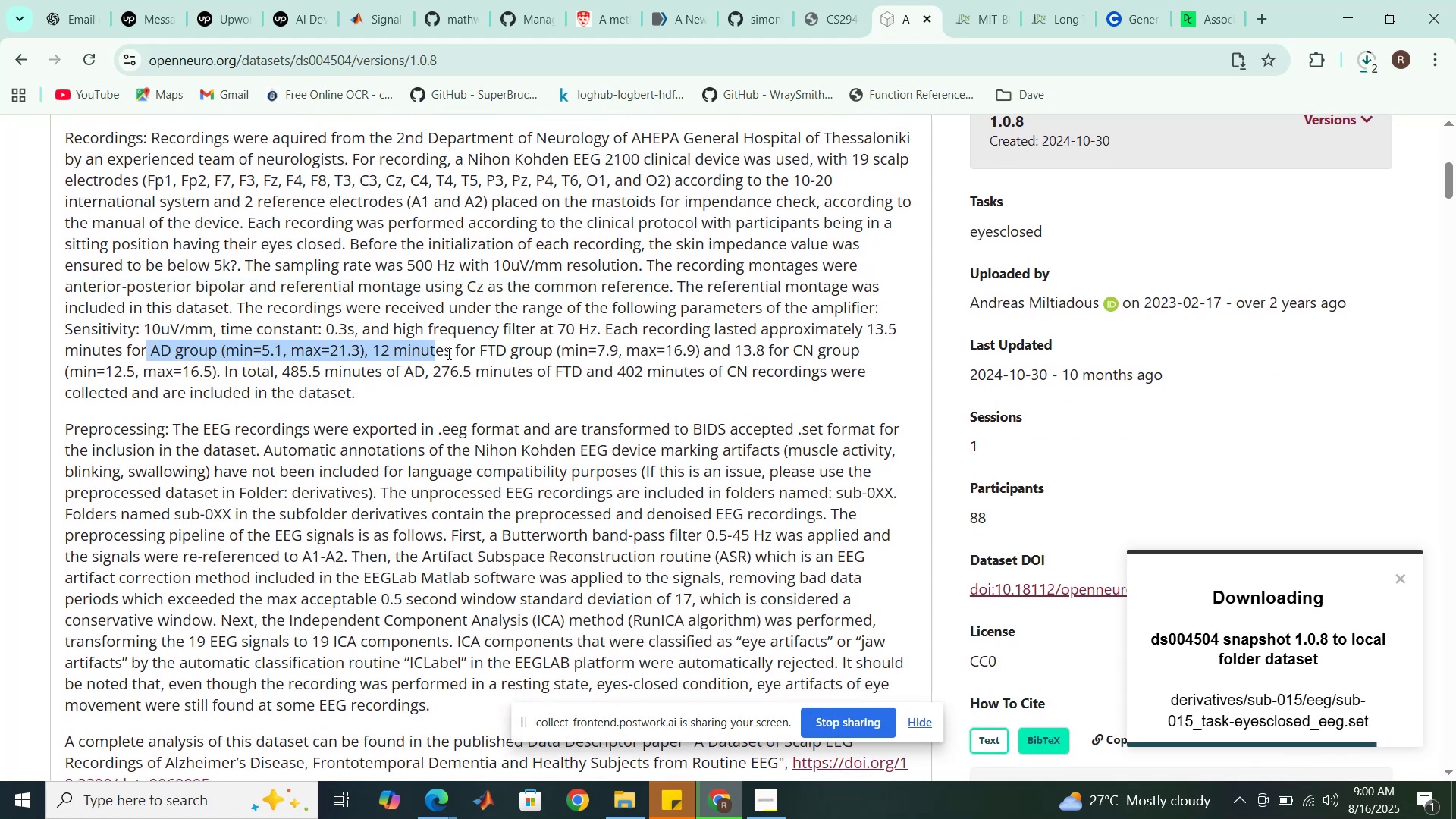 
left_click([450, 353])
 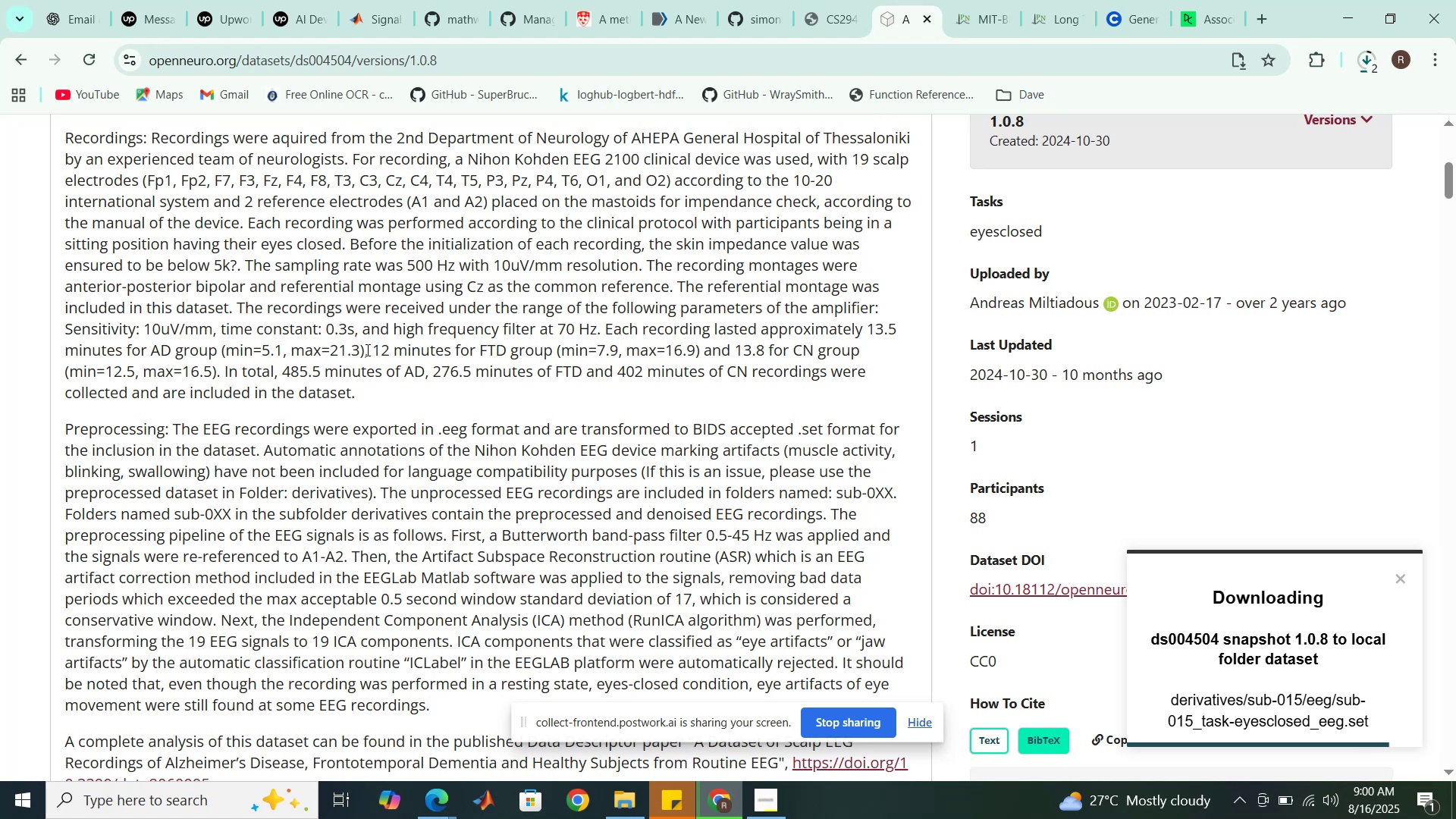 
left_click_drag(start_coordinate=[374, 350], to_coordinate=[698, 359])
 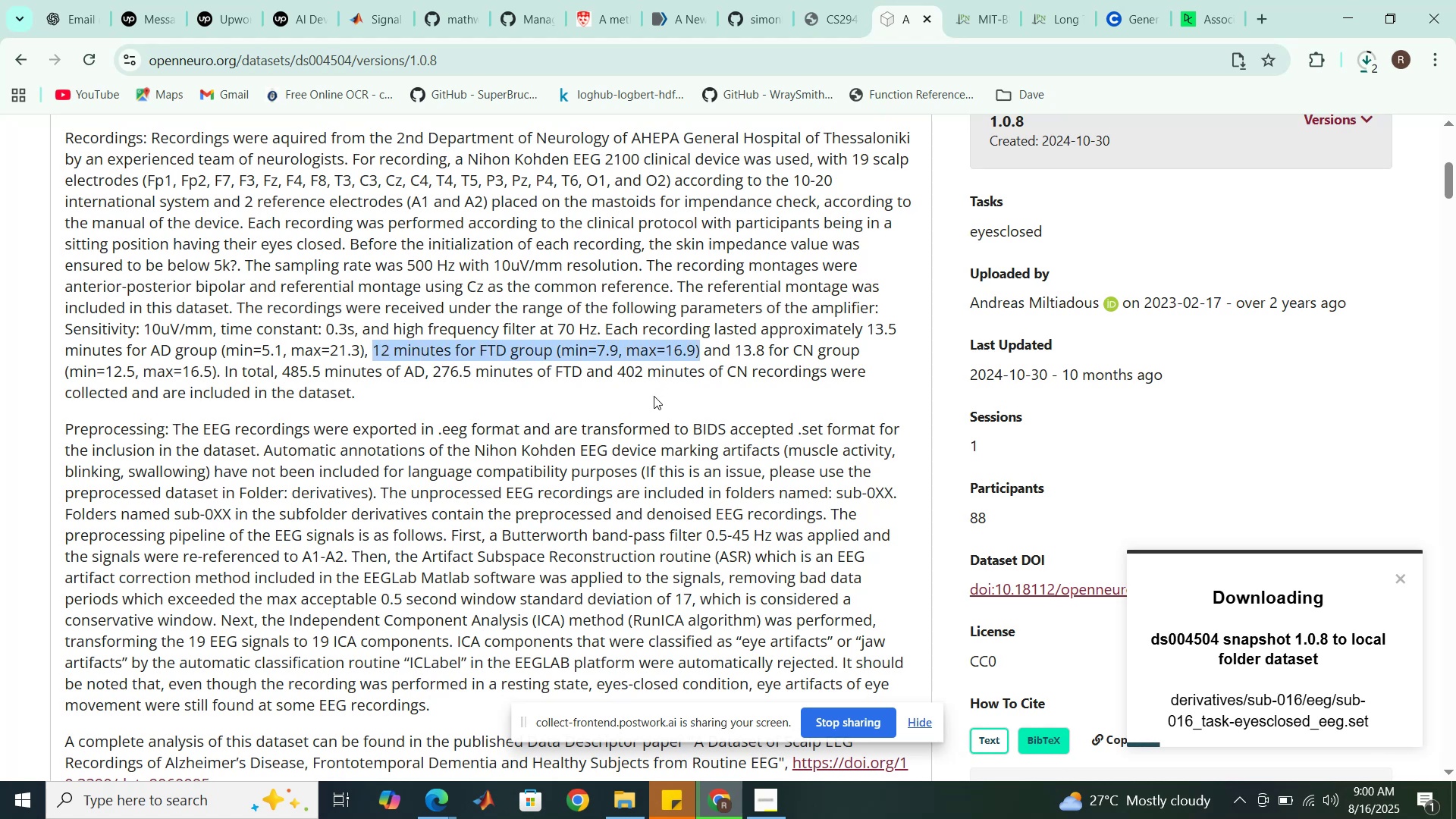 
wait(6.09)
 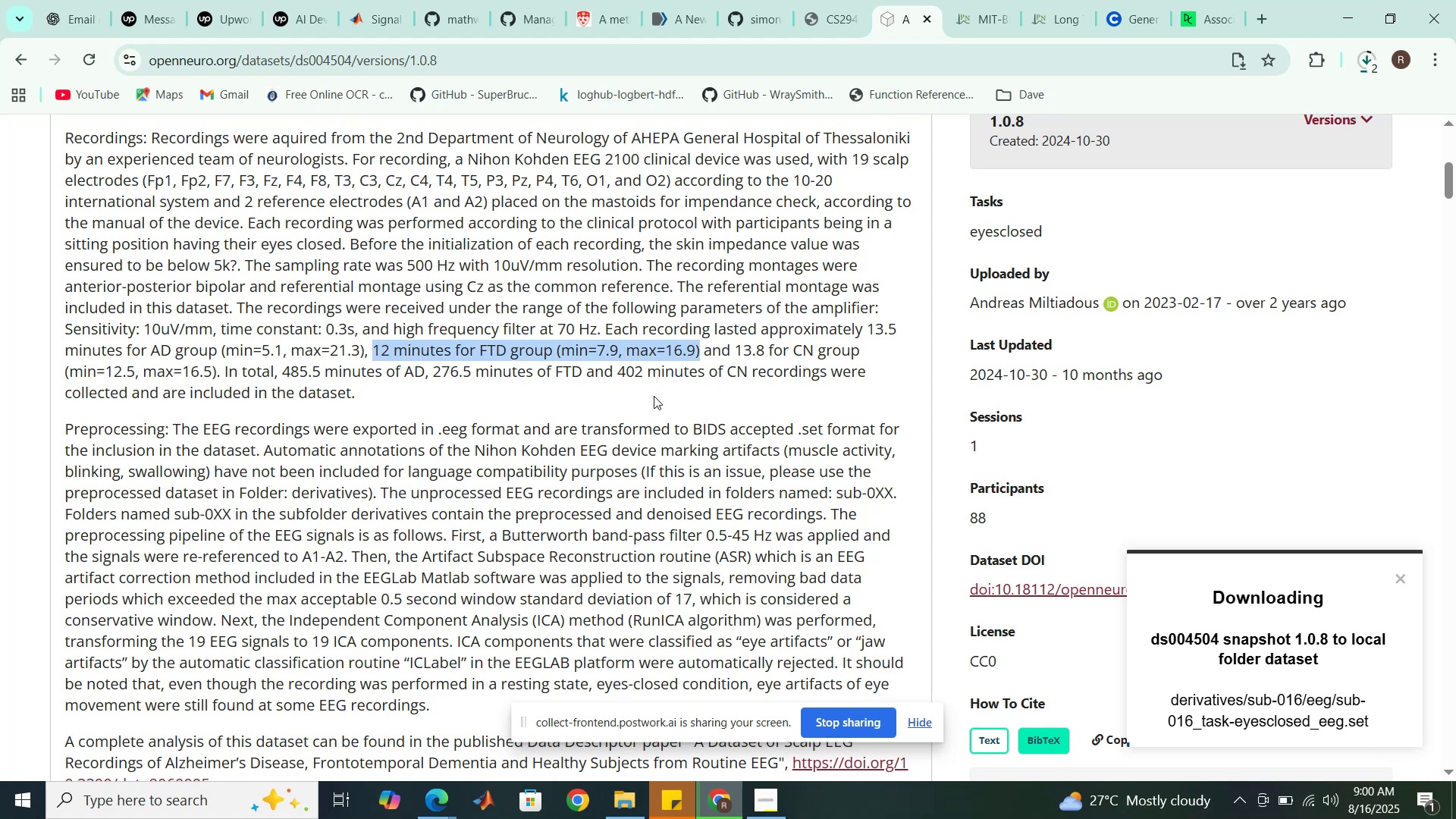 
scroll: coordinate [460, 423], scroll_direction: down, amount: 1.0
 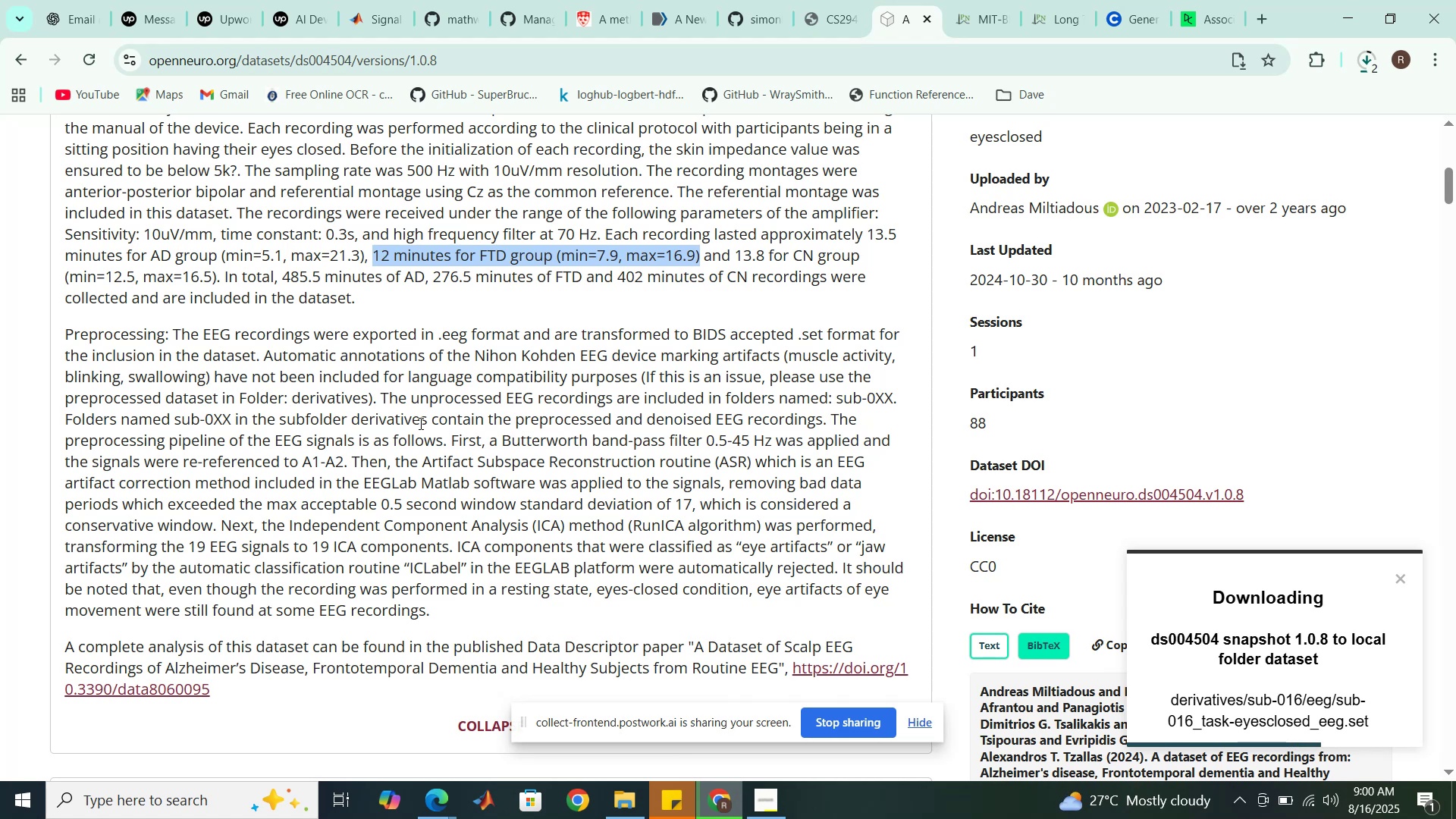 
wait(19.3)
 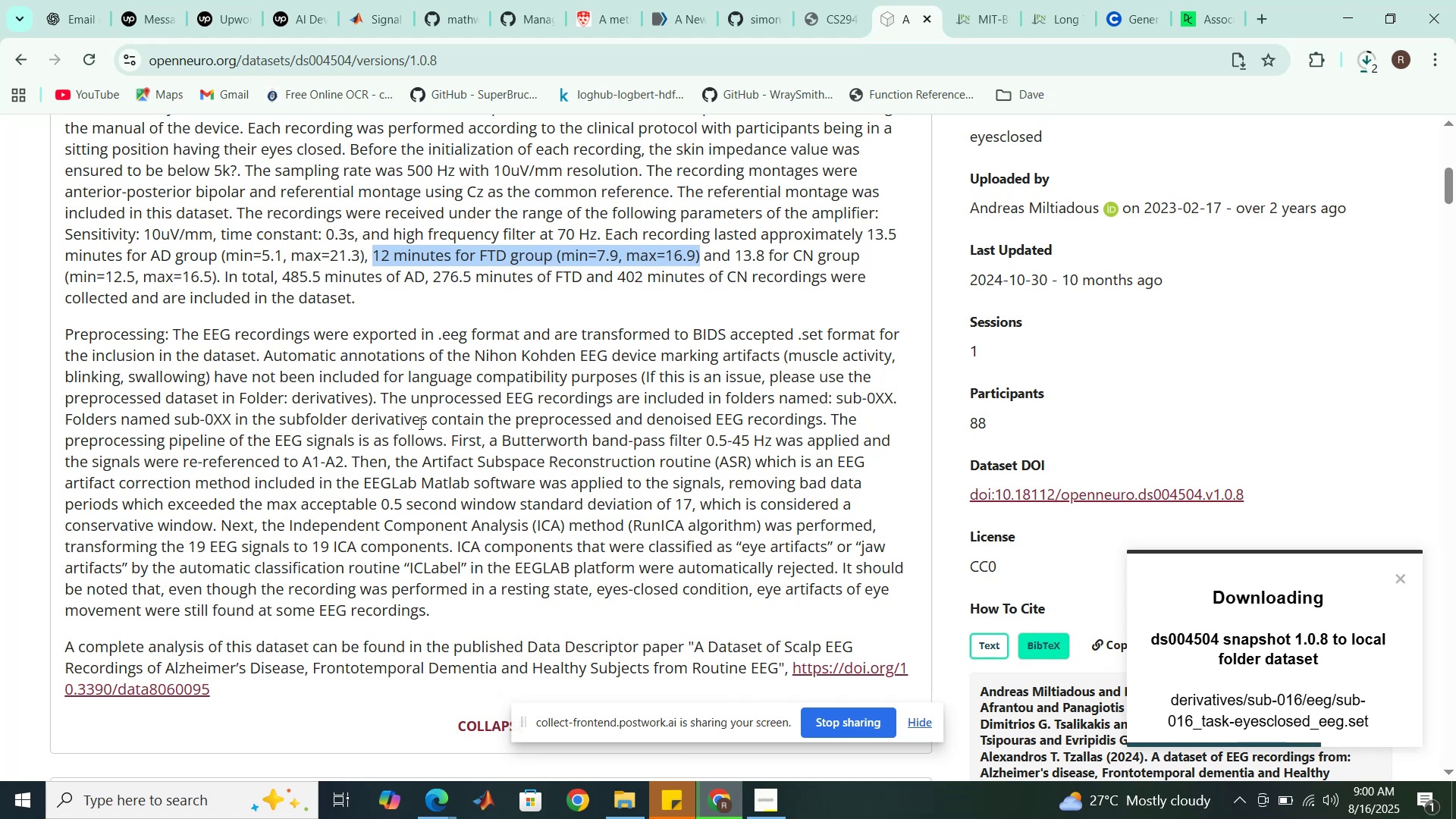 
left_click_drag(start_coordinate=[723, 359], to_coordinate=[218, 379])
 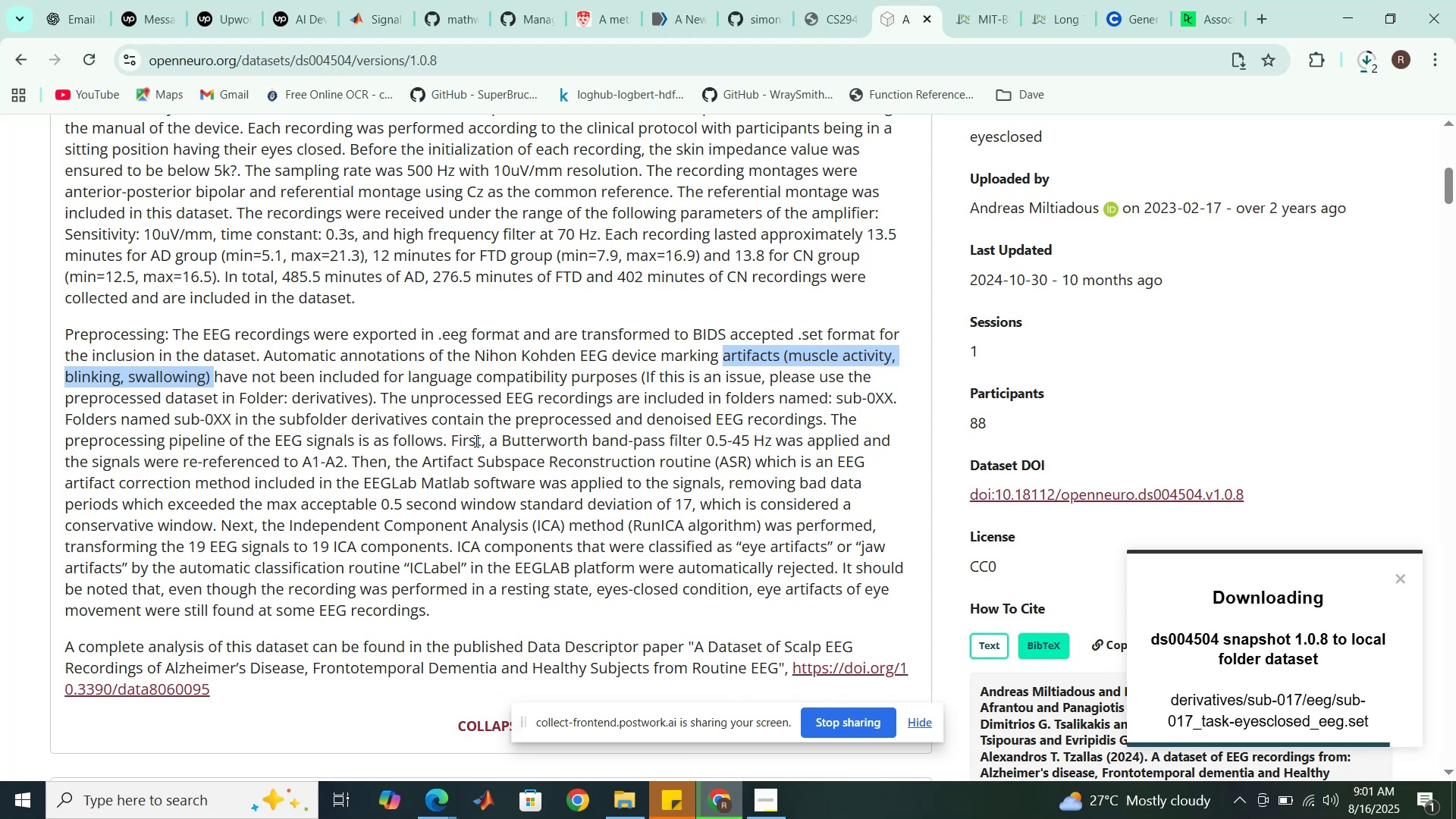 
wait(34.42)
 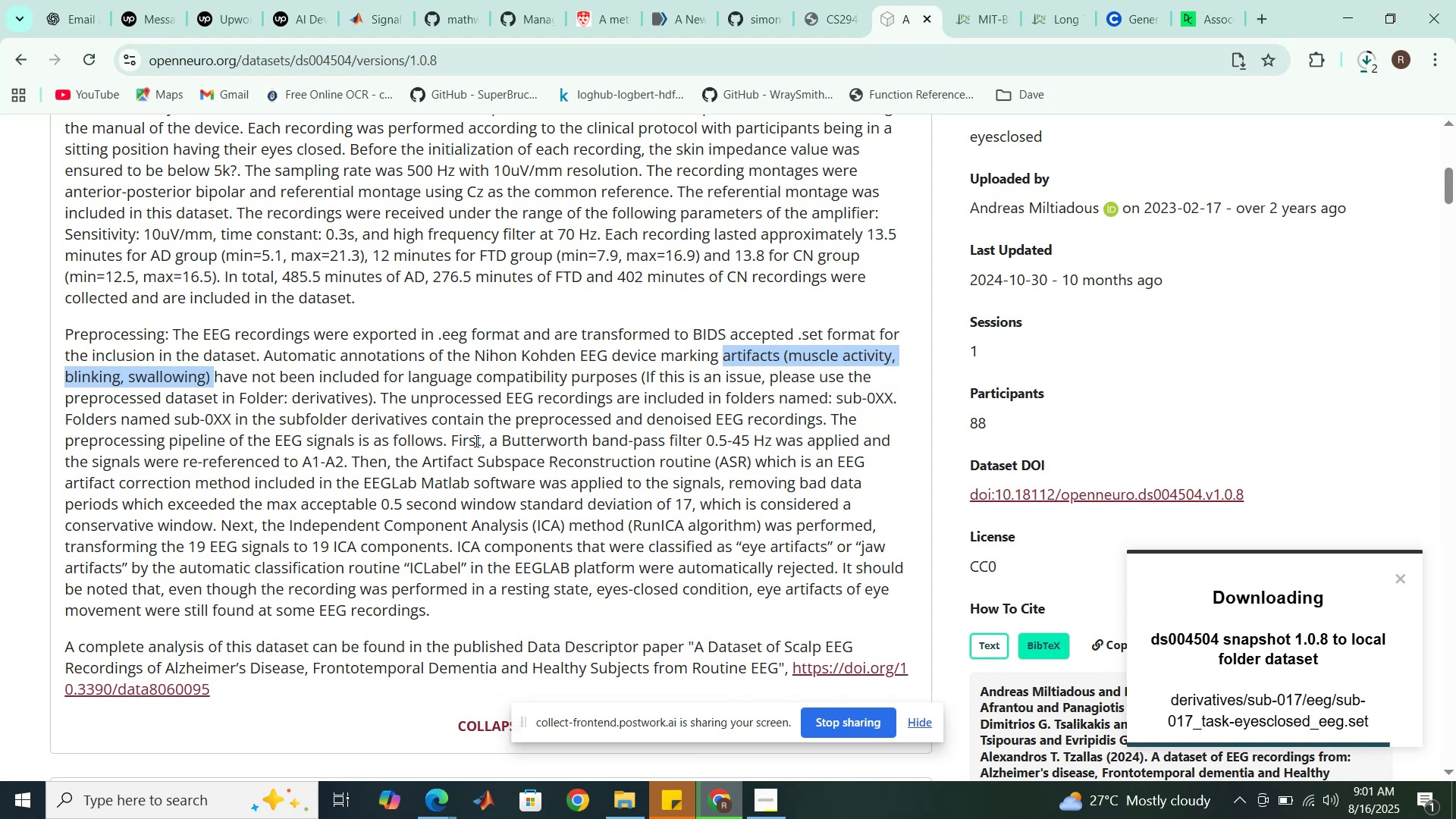 
left_click_drag(start_coordinate=[721, 399], to_coordinate=[828, 402])
 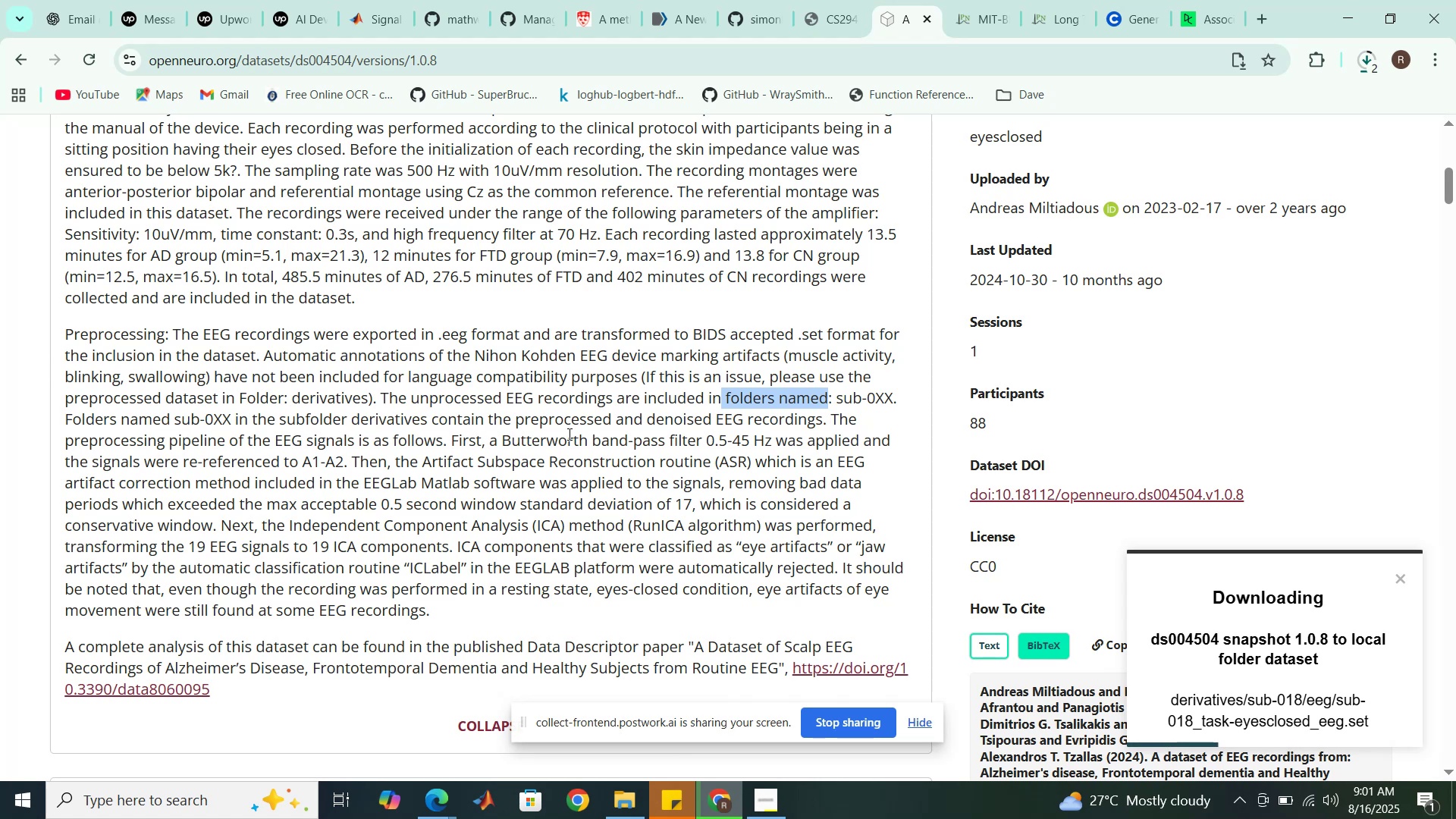 
wait(12.76)
 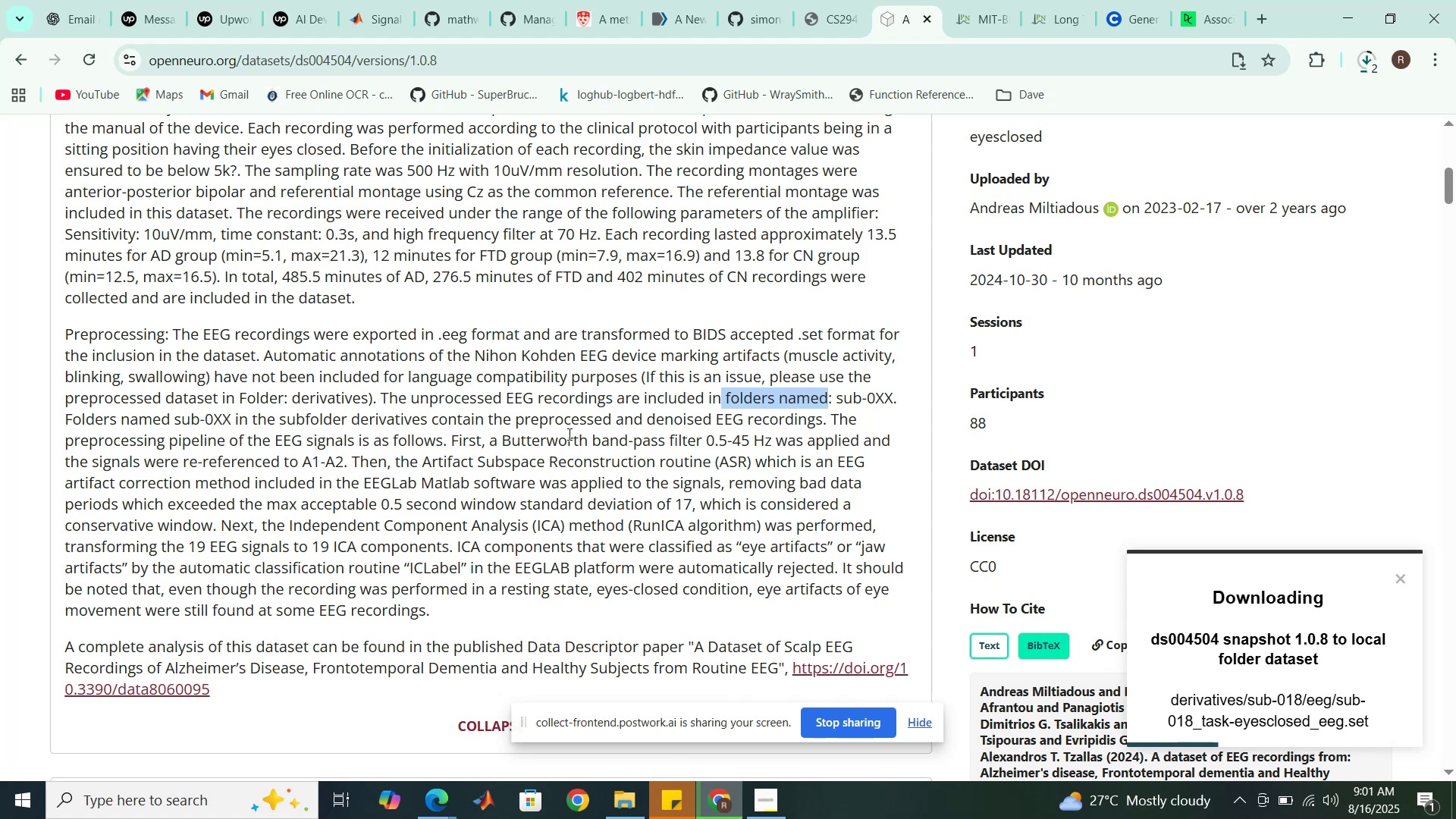 
left_click_drag(start_coordinate=[451, 438], to_coordinate=[215, 525])
 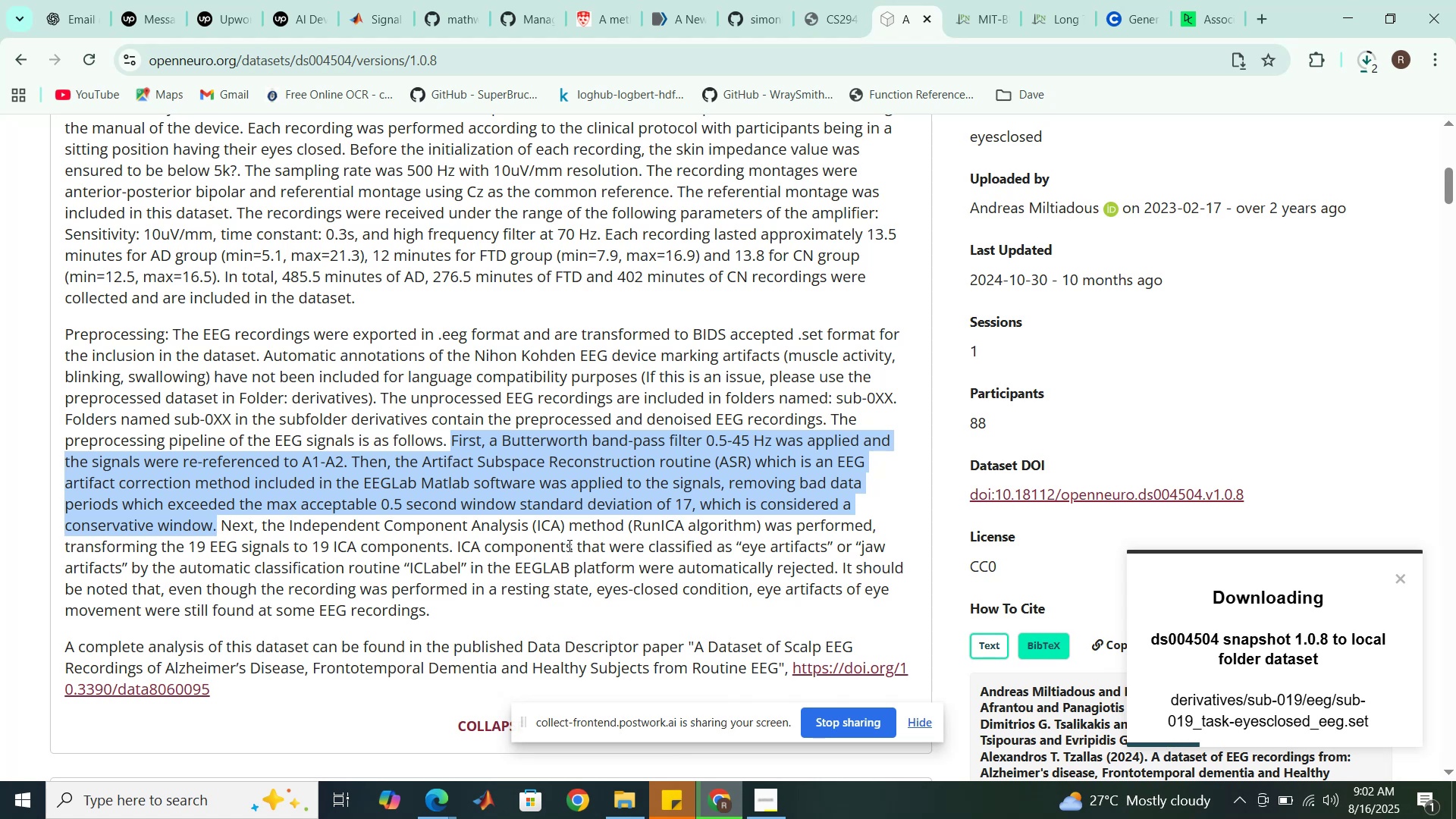 
wait(11.45)
 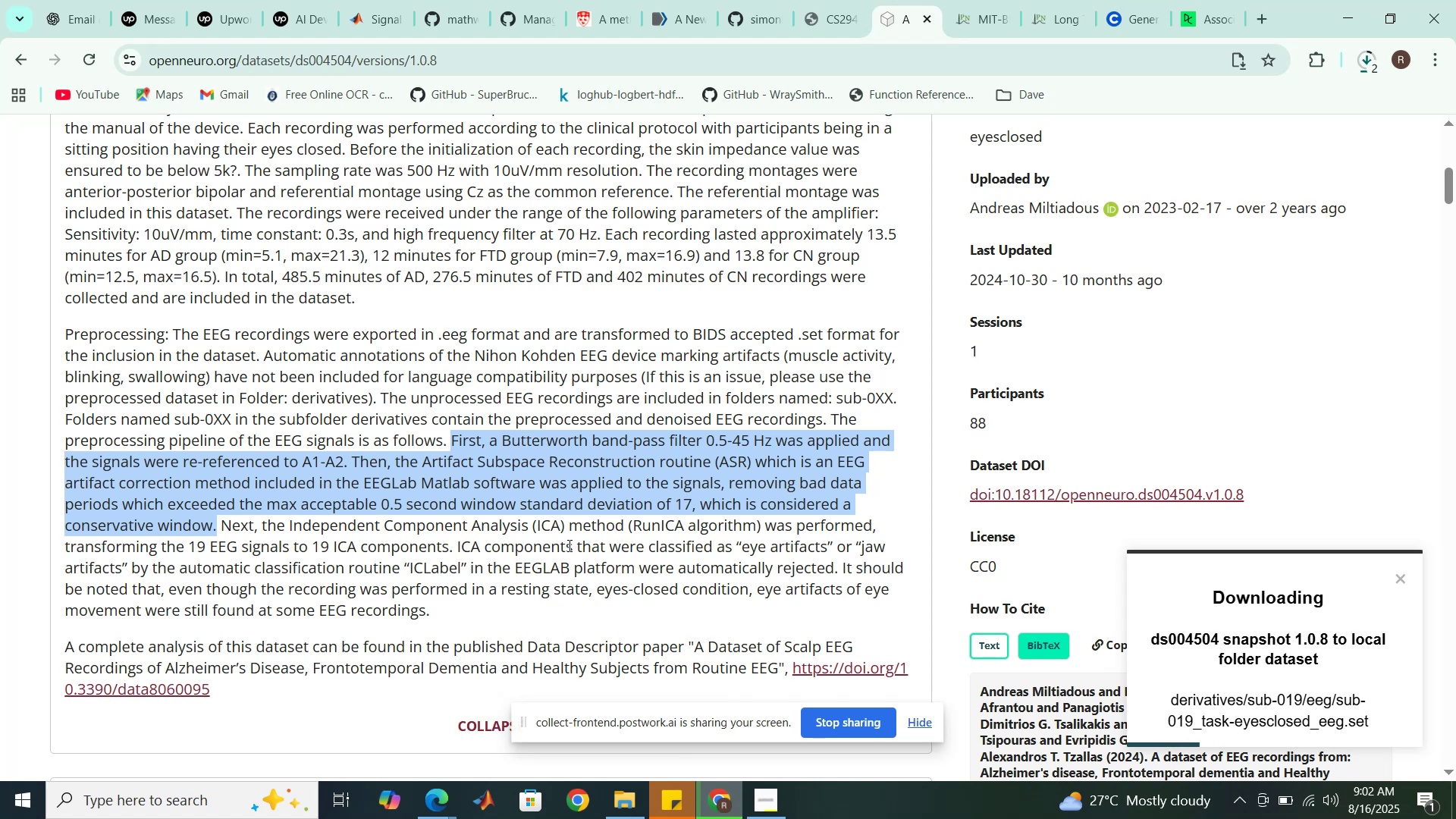 
left_click_drag(start_coordinate=[312, 545], to_coordinate=[434, 547])
 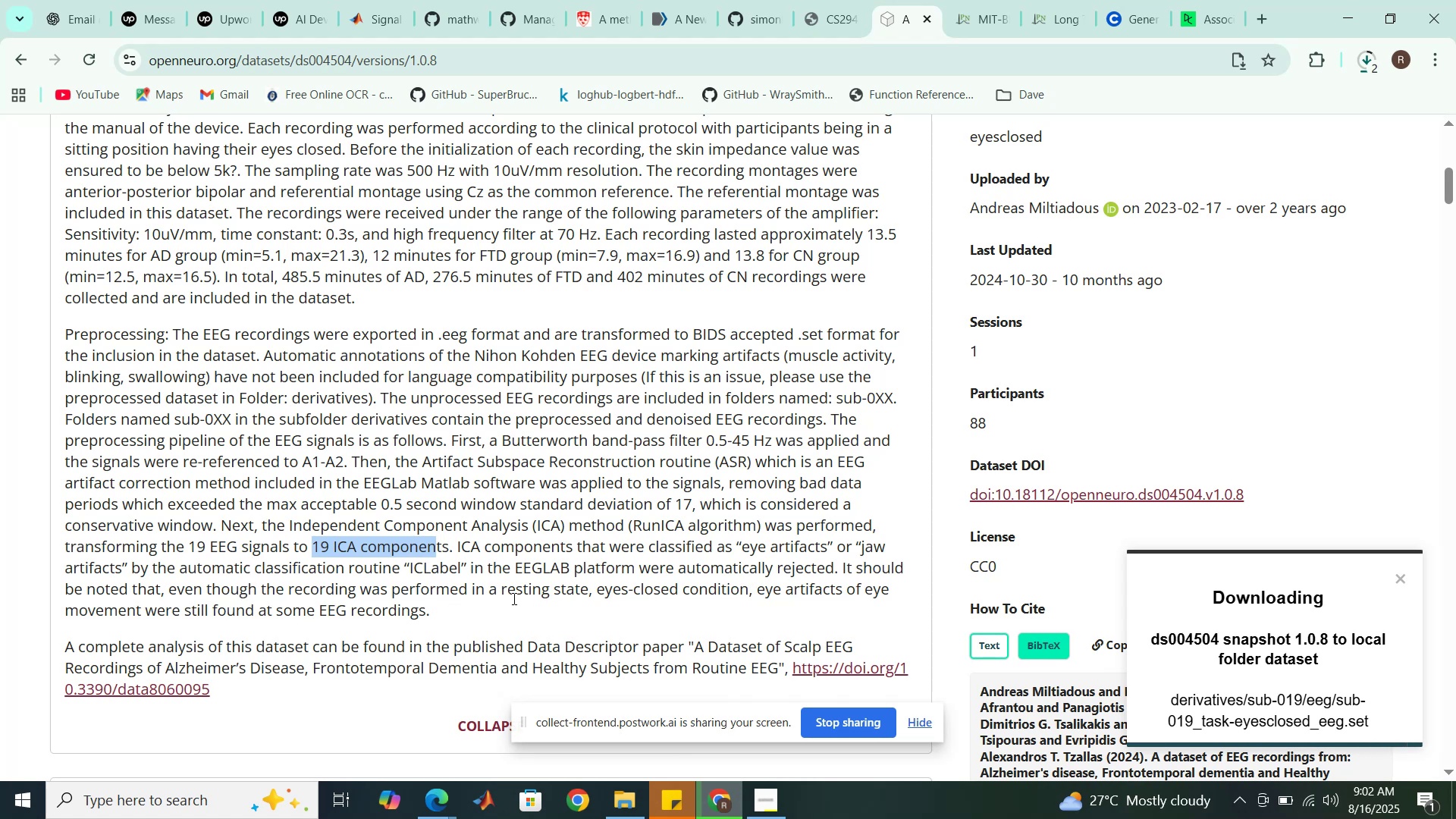 
wait(18.79)
 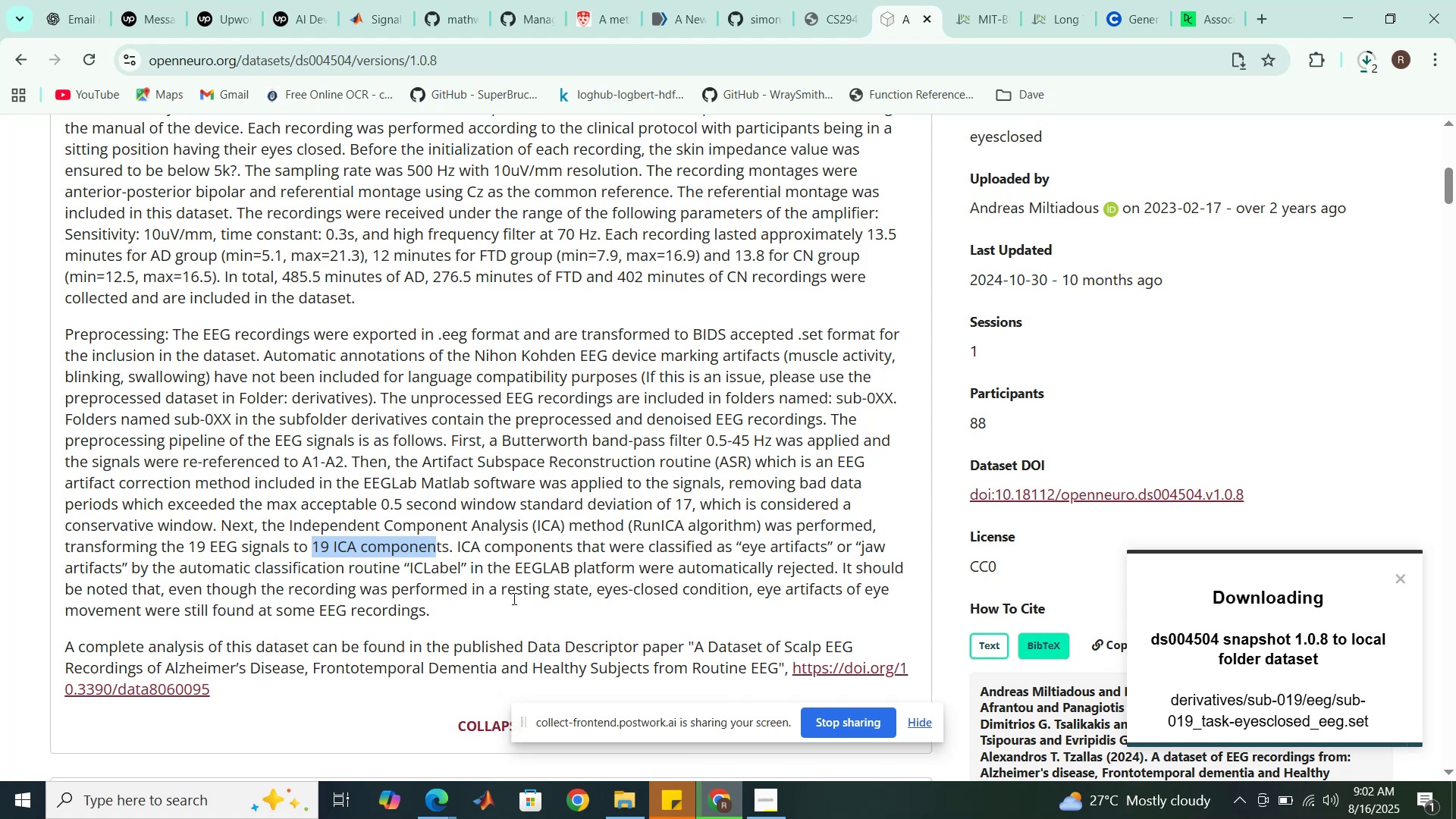 
scroll: coordinate [315, 584], scroll_direction: down, amount: 2.0
 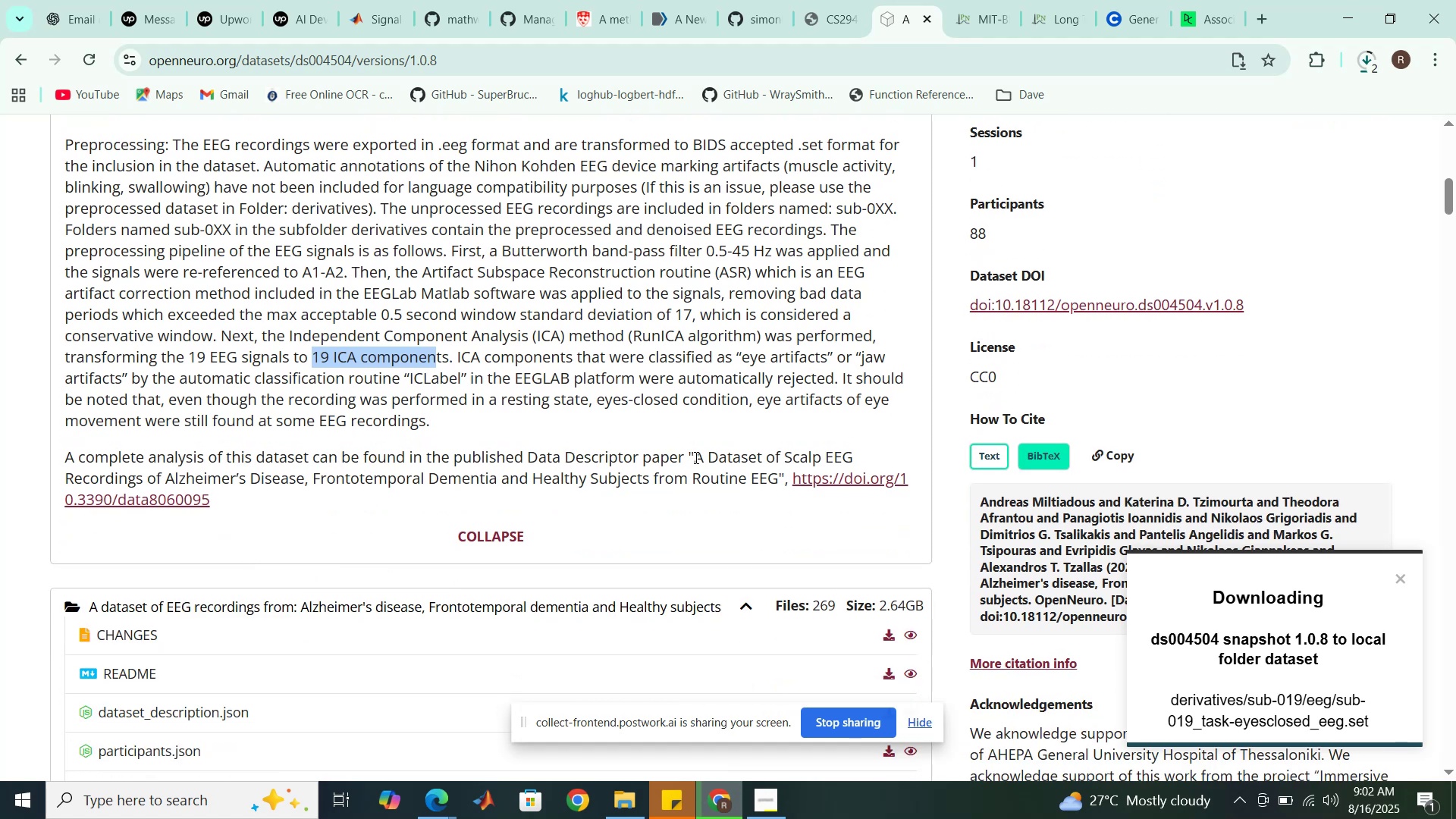 
wait(11.07)
 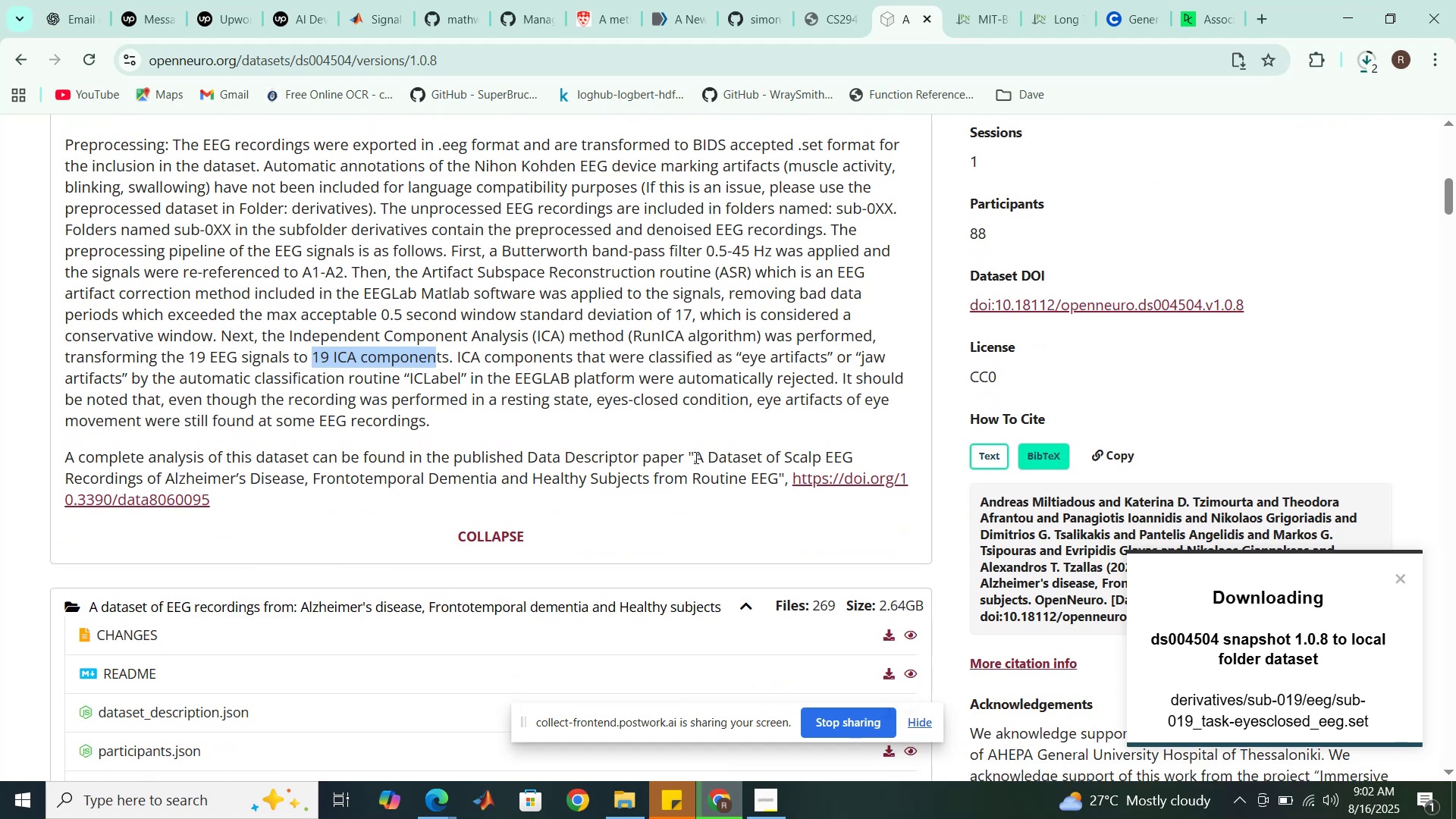 
left_click_drag(start_coordinate=[697, 458], to_coordinate=[776, 476])
 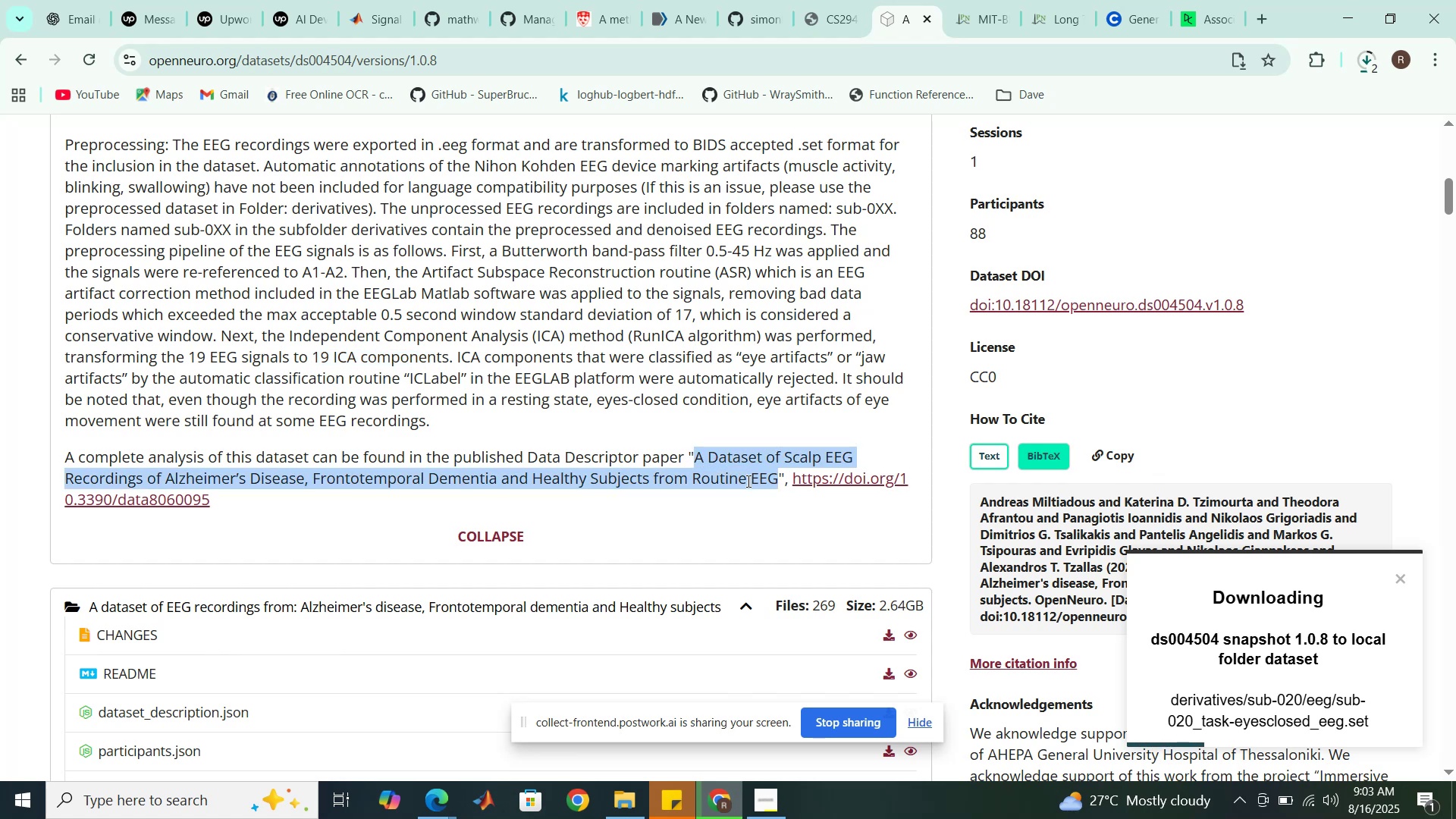 
right_click([747, 481])
 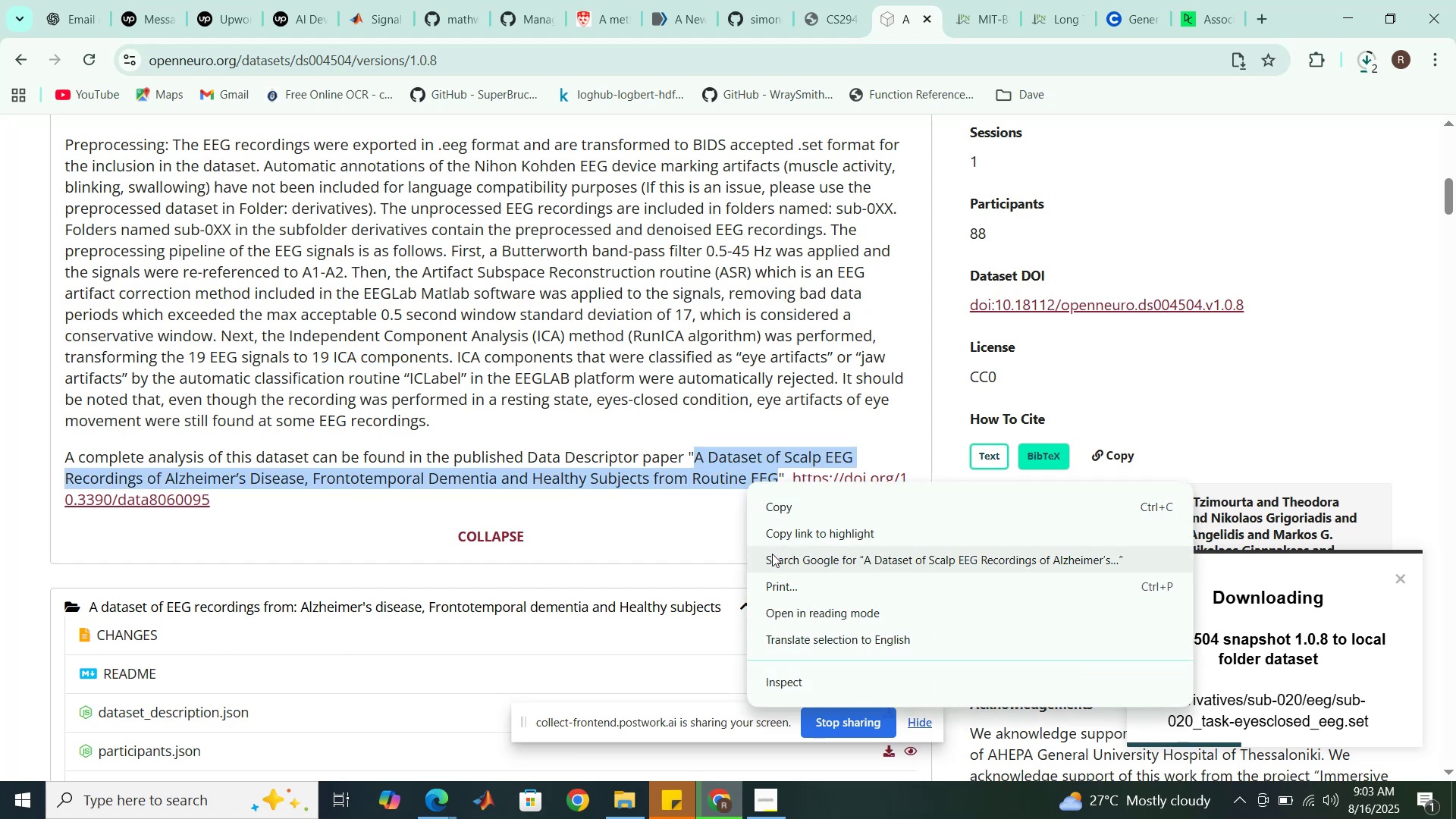 
left_click([772, 554])
 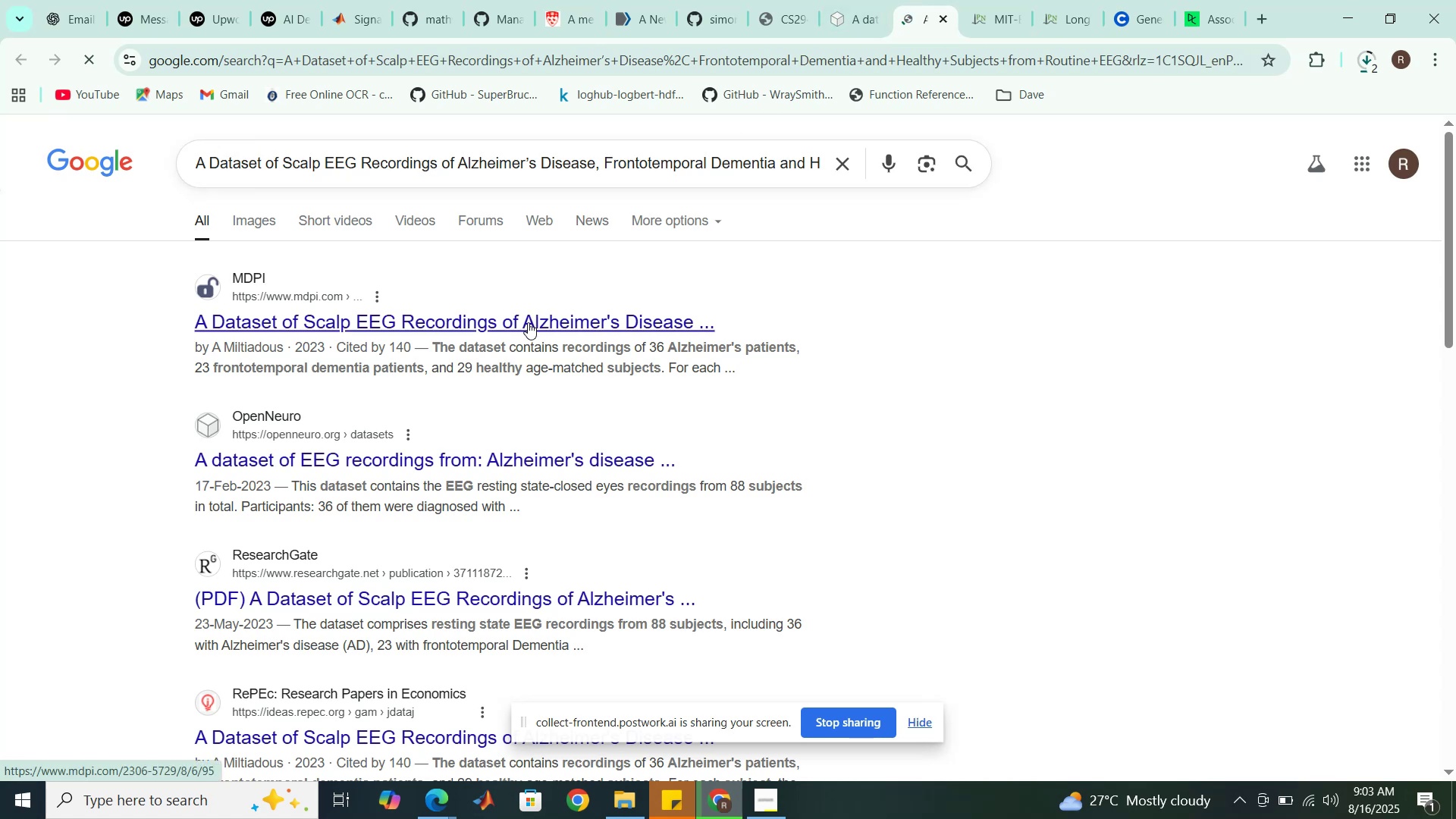 
wait(5.42)
 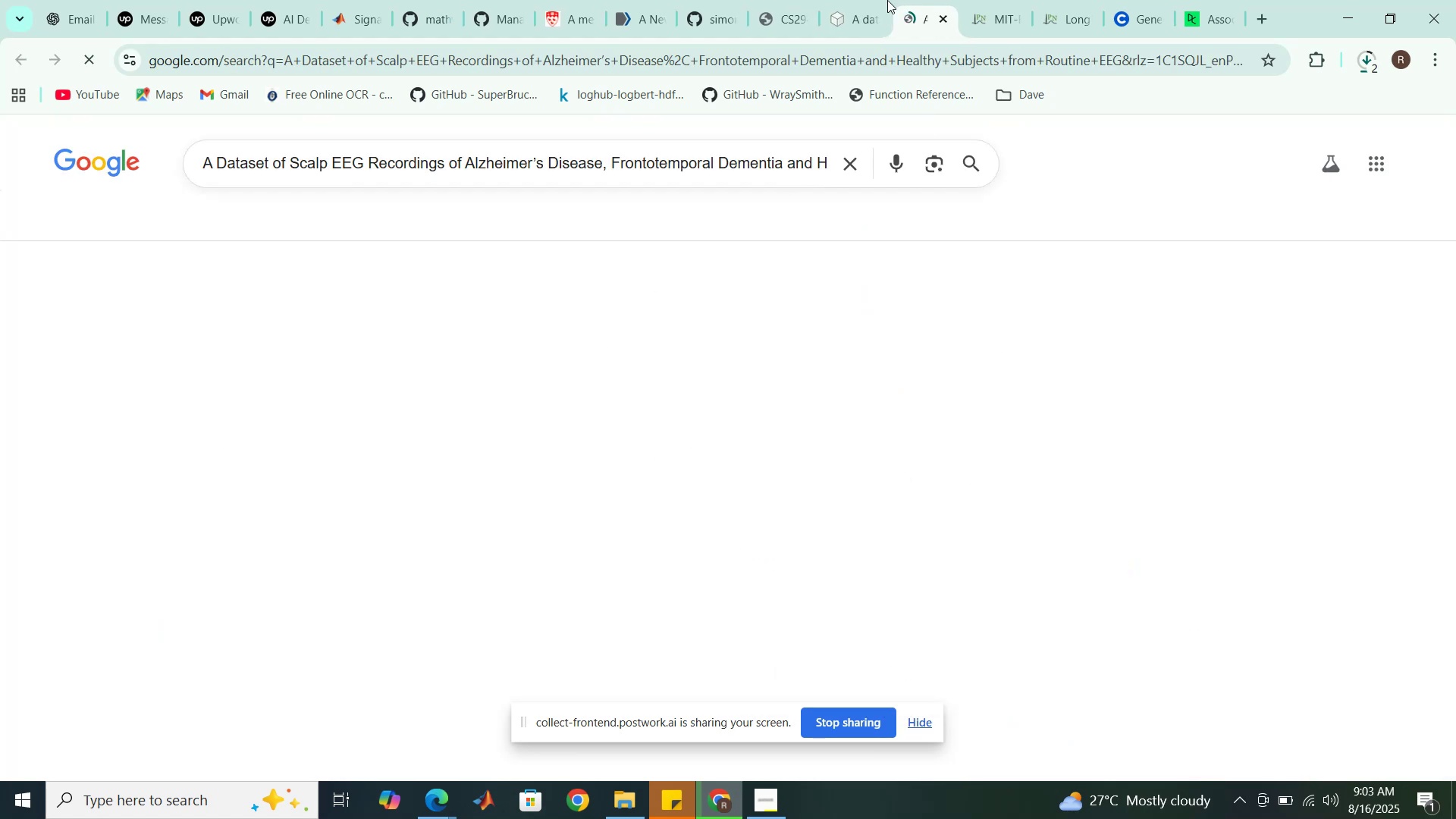 
left_click([862, 10])
 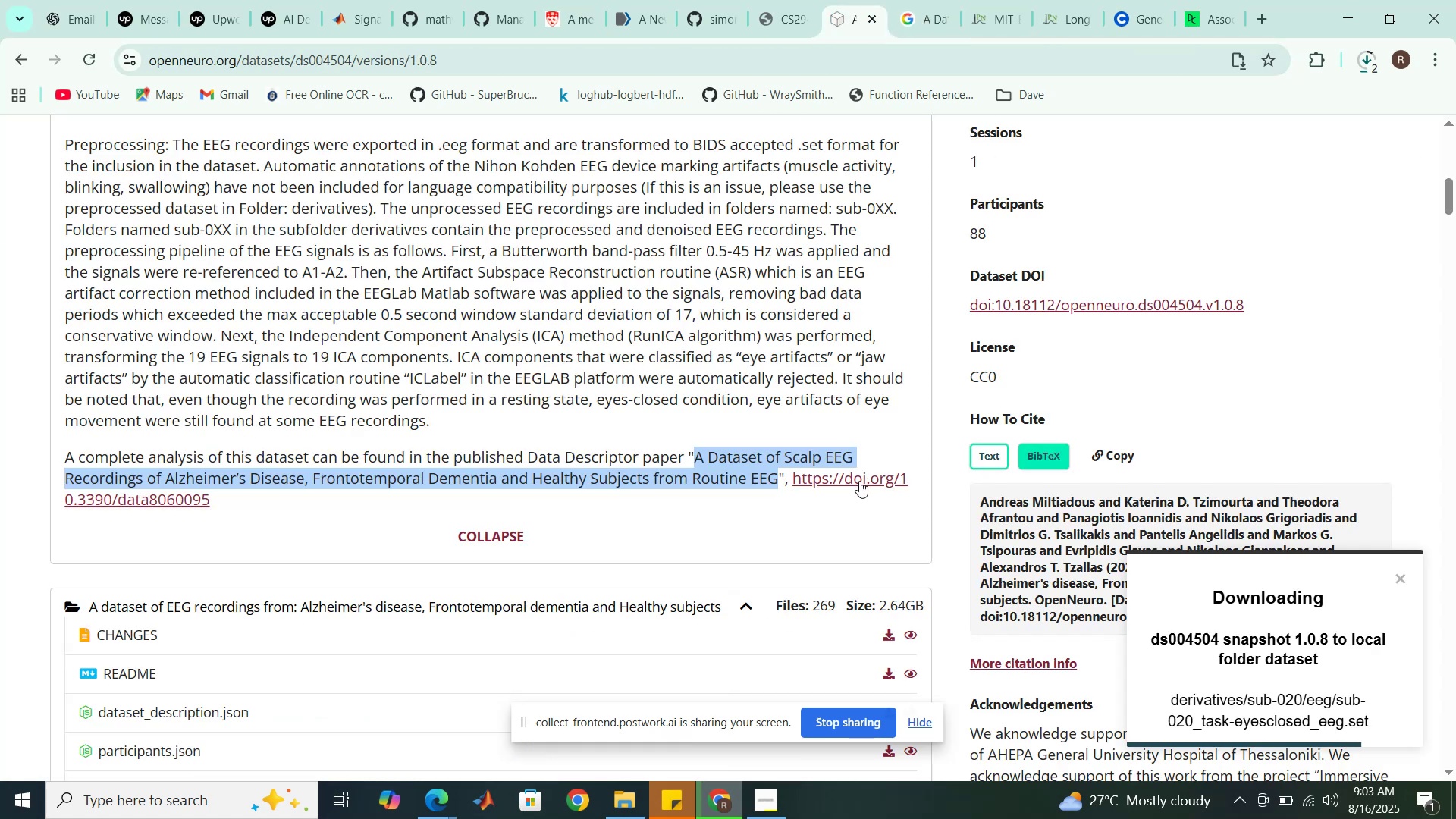 
left_click([863, 482])
 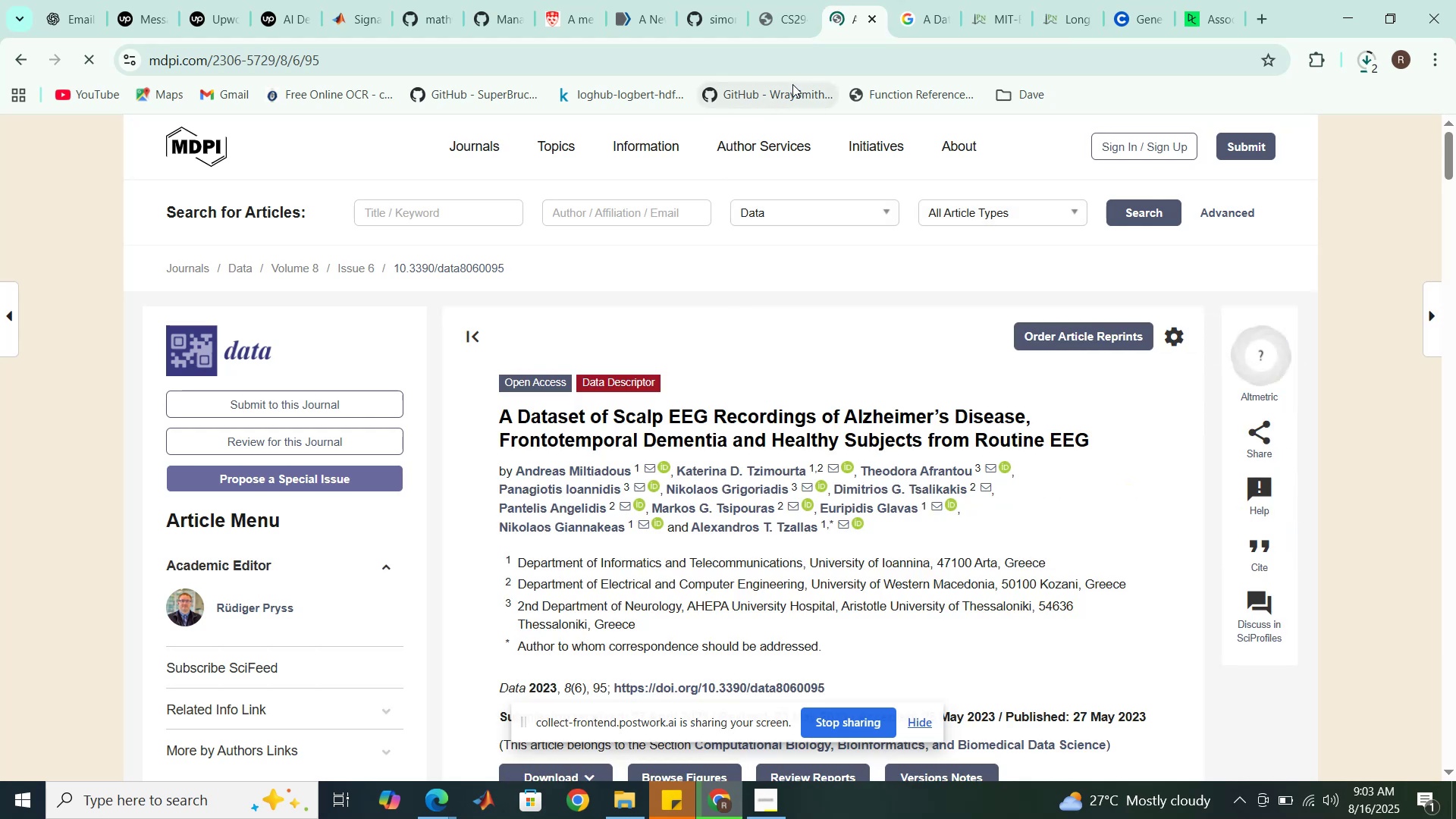 
wait(11.01)
 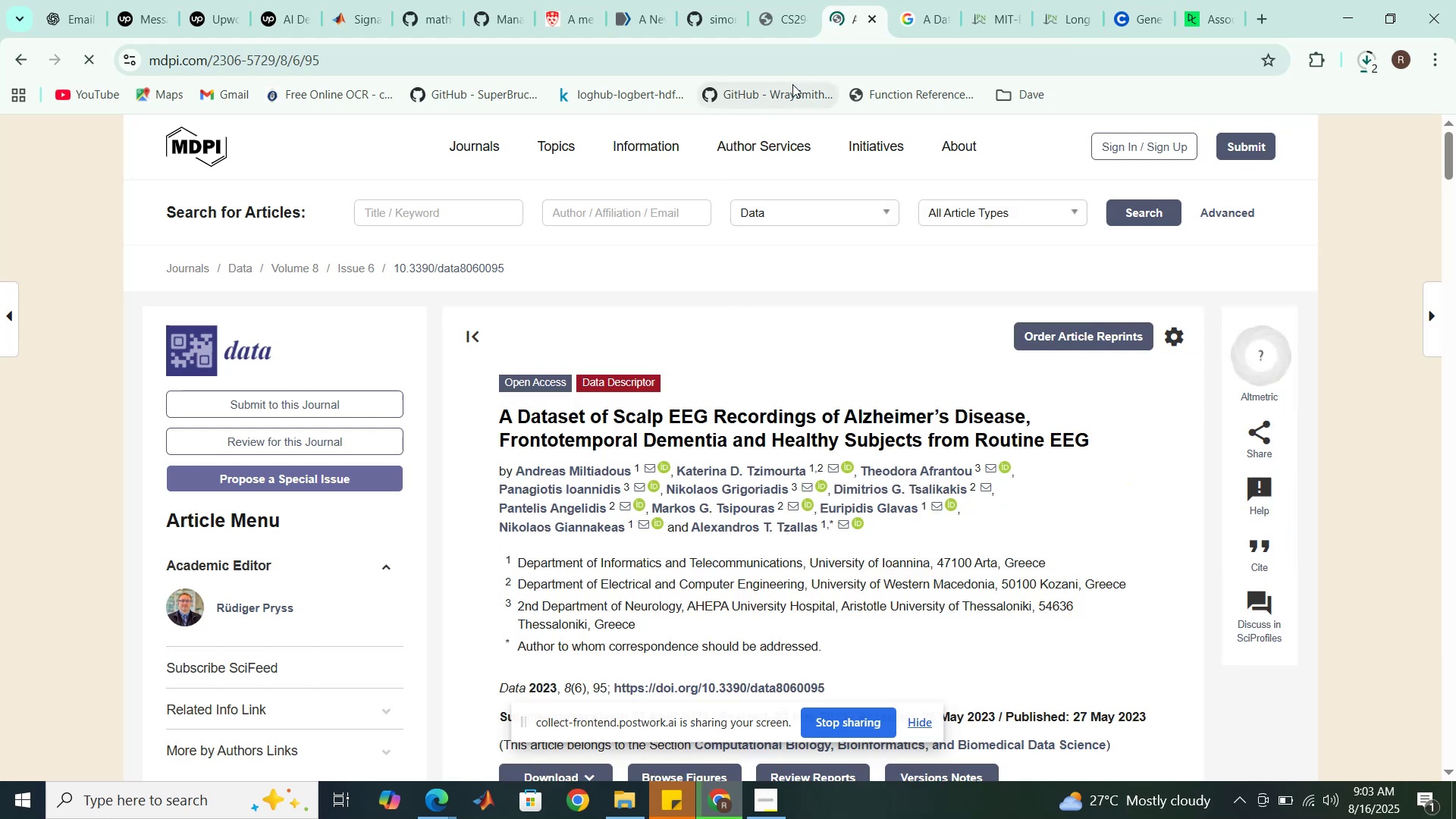 
scroll: coordinate [1013, 381], scroll_direction: down, amount: 1.0
 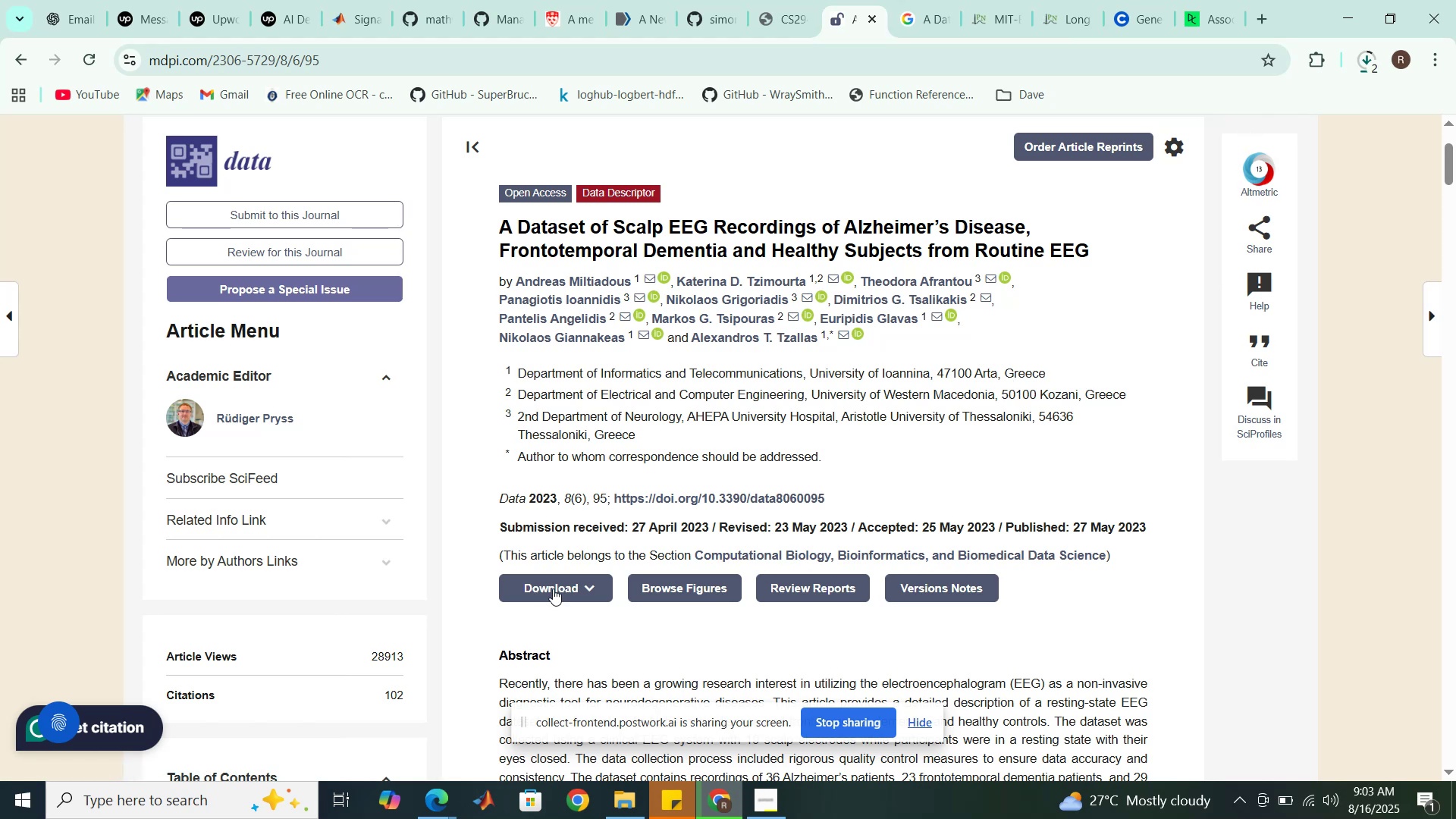 
left_click([573, 582])
 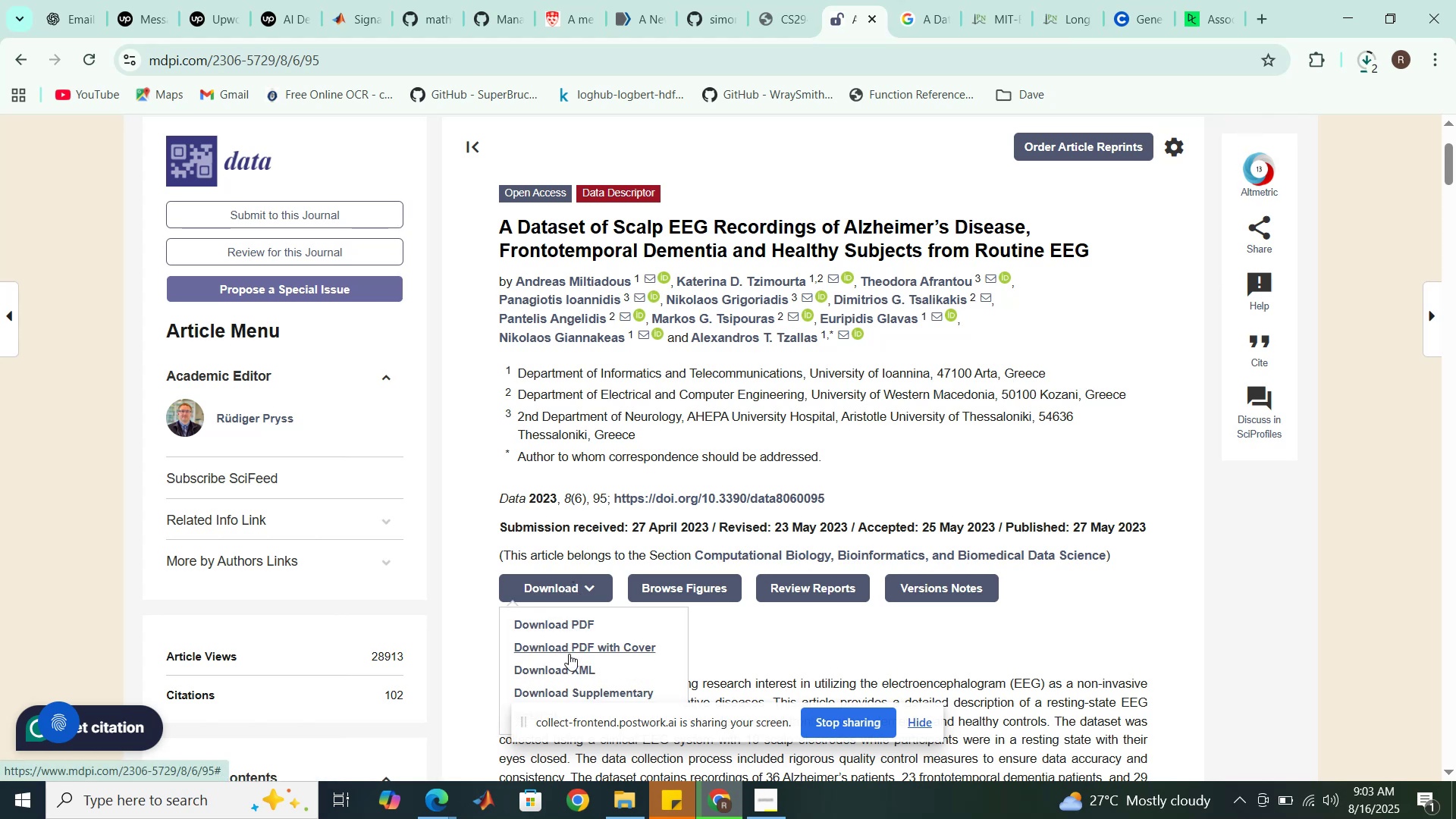 
left_click([569, 654])
 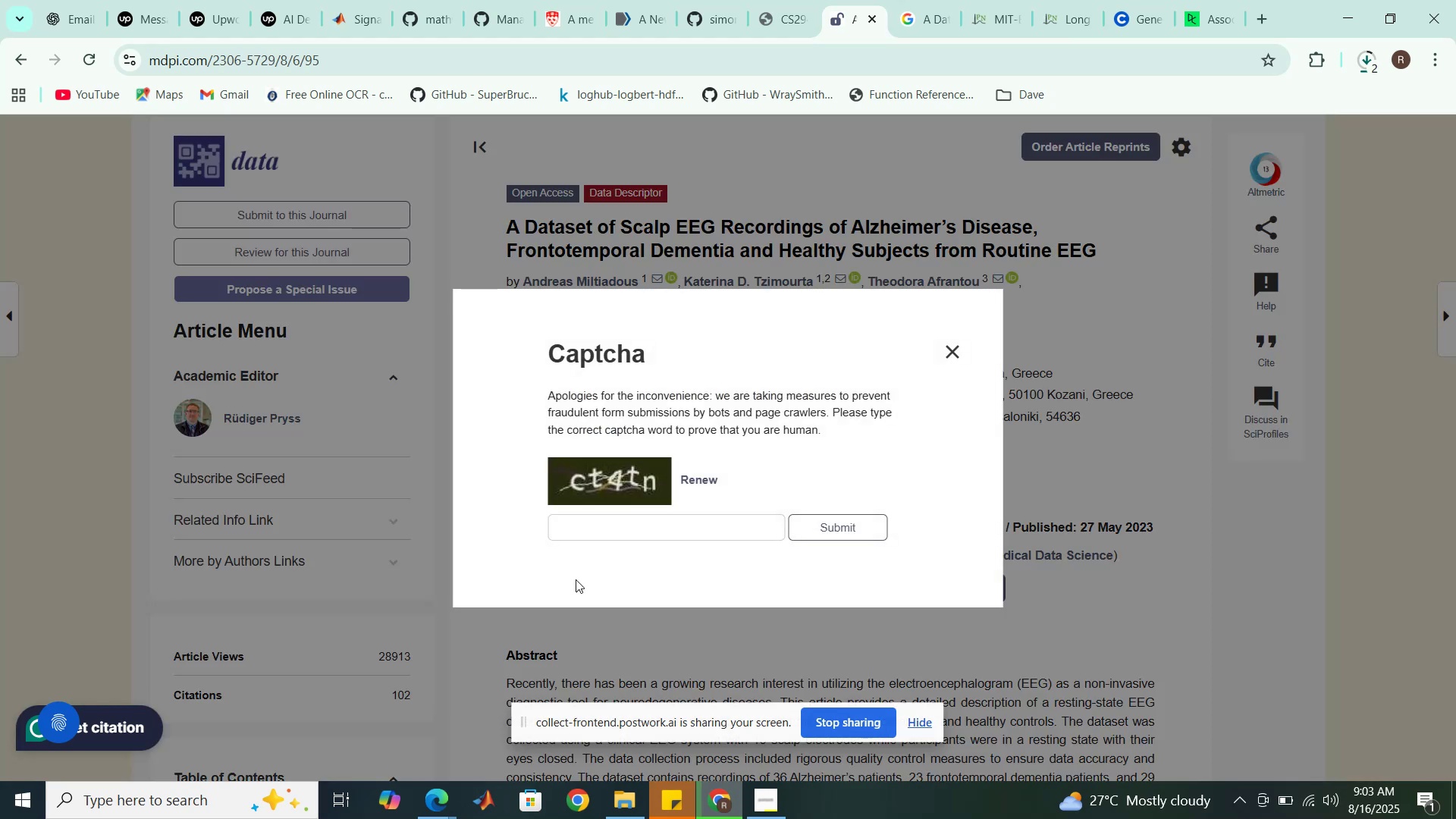 
left_click([592, 529])
 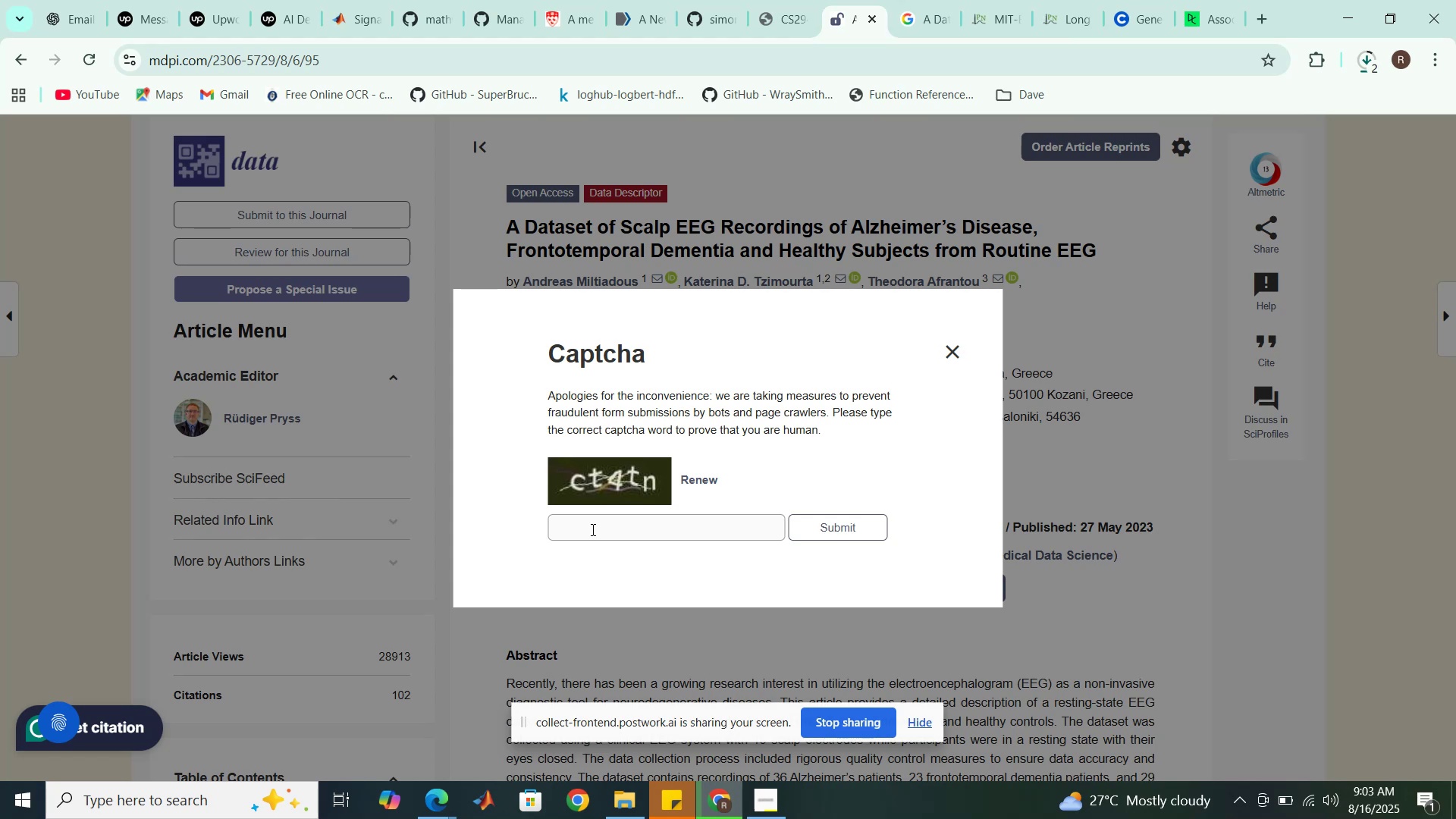 
type(ct4tn)
 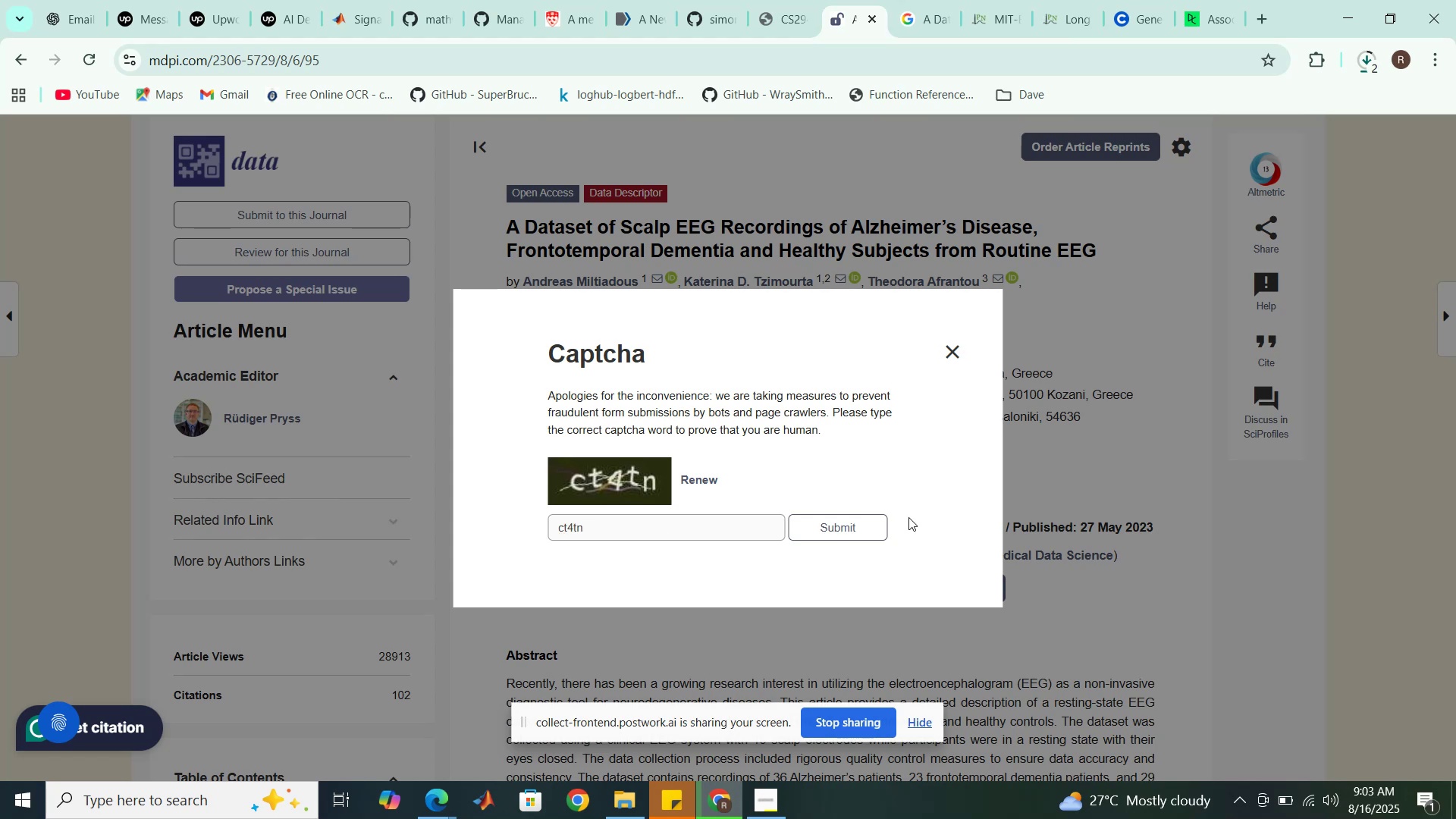 
left_click([845, 525])
 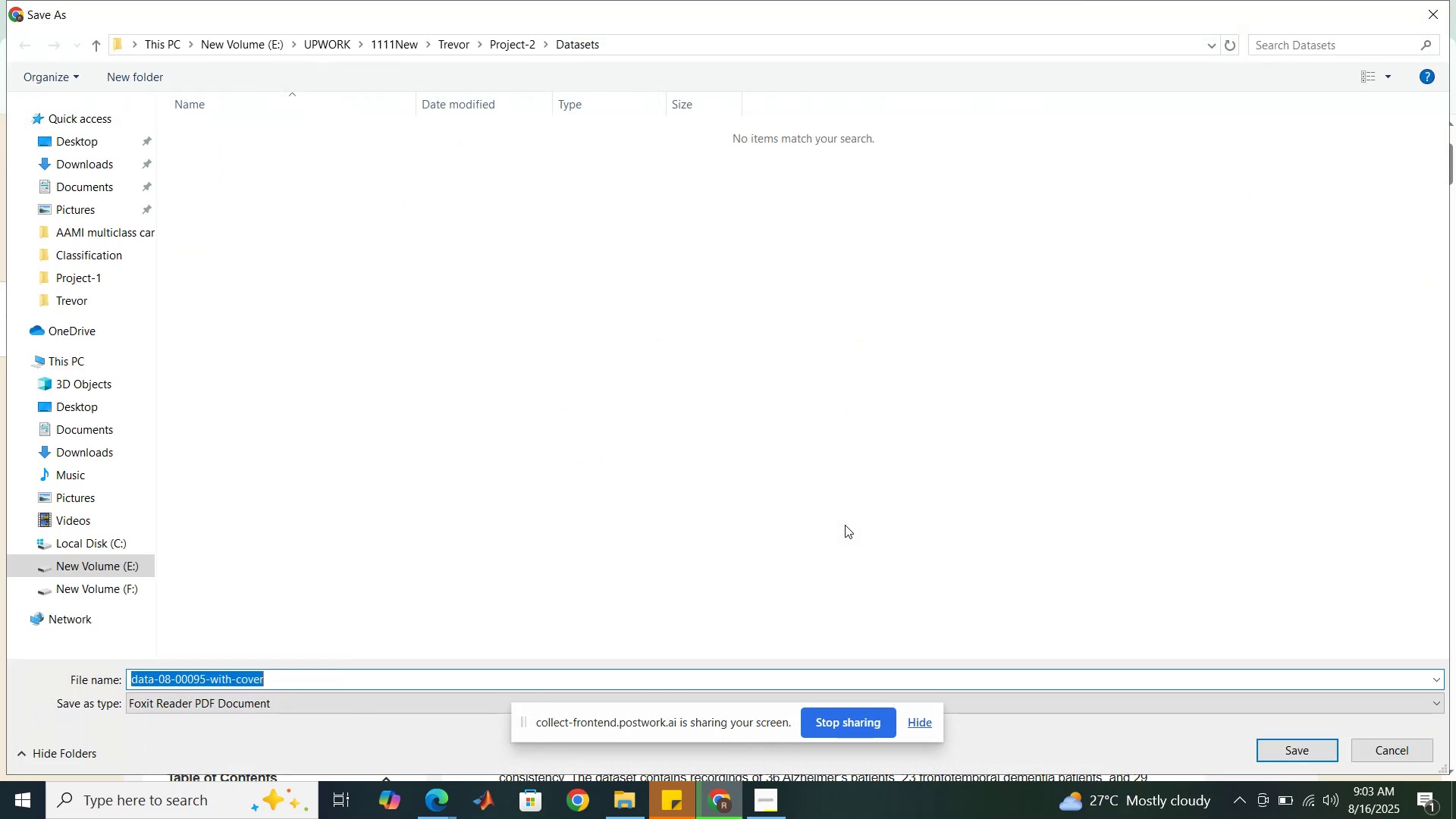 
wait(8.66)
 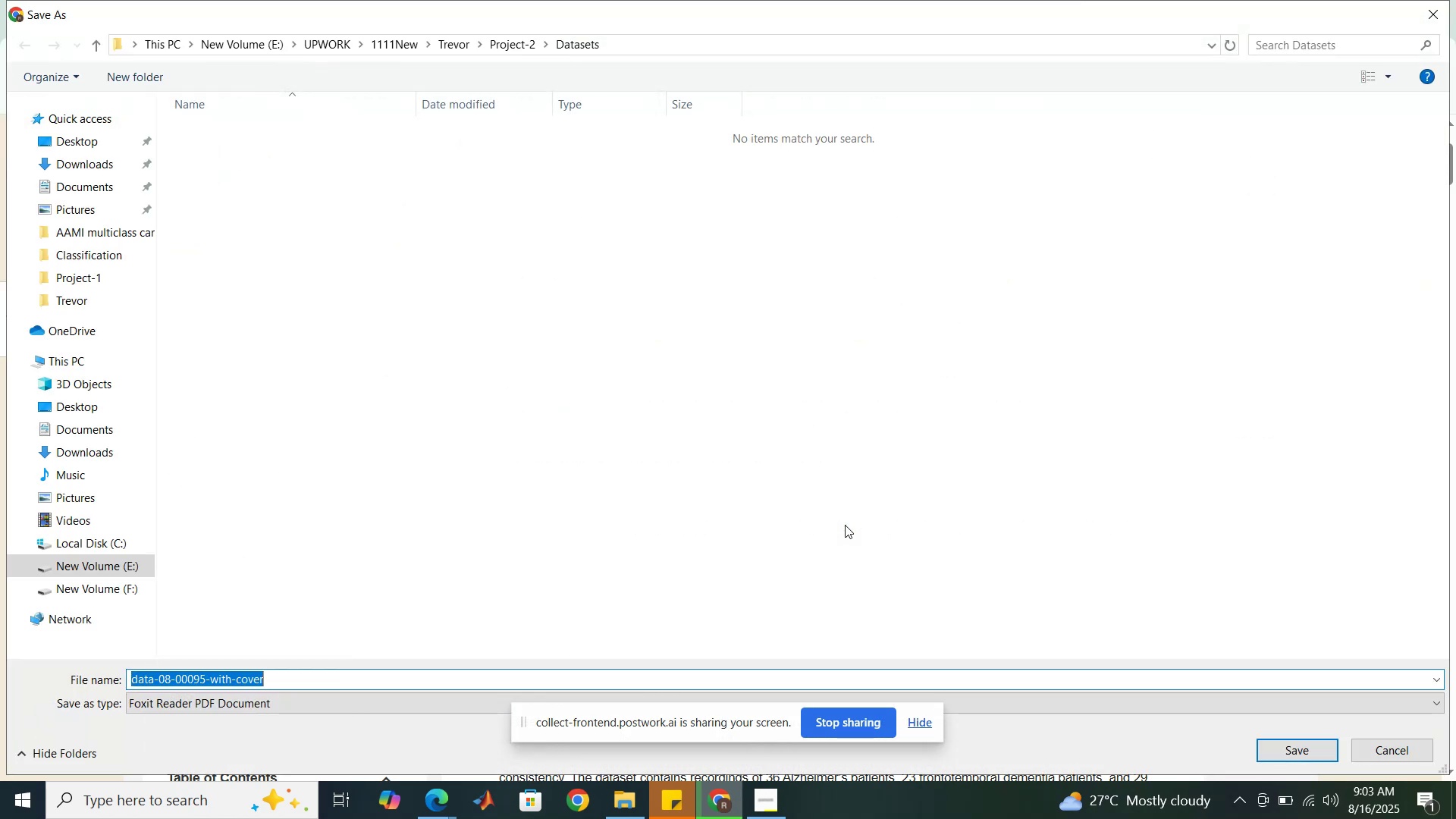 
left_click([511, 47])
 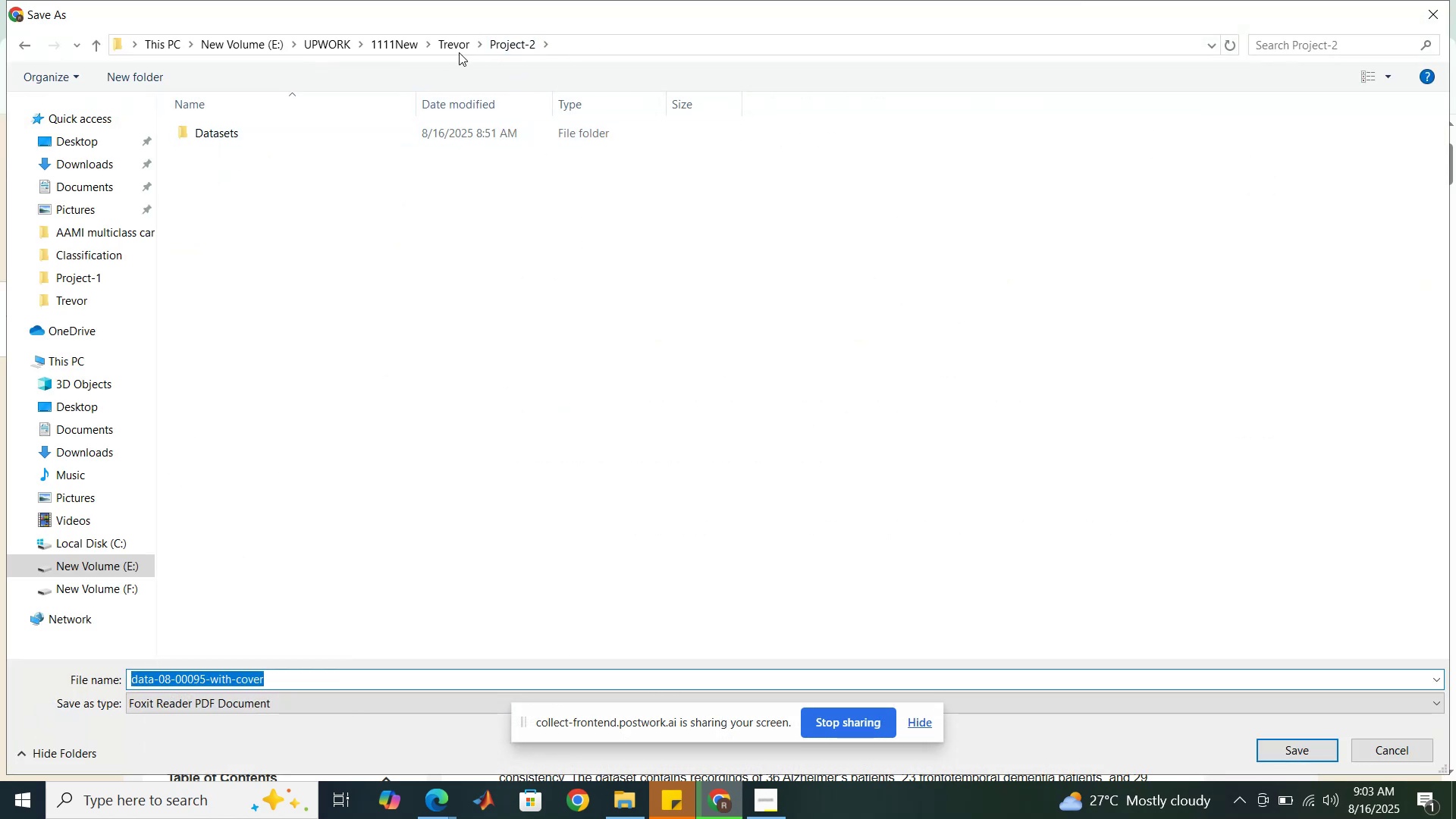 
left_click([454, 44])
 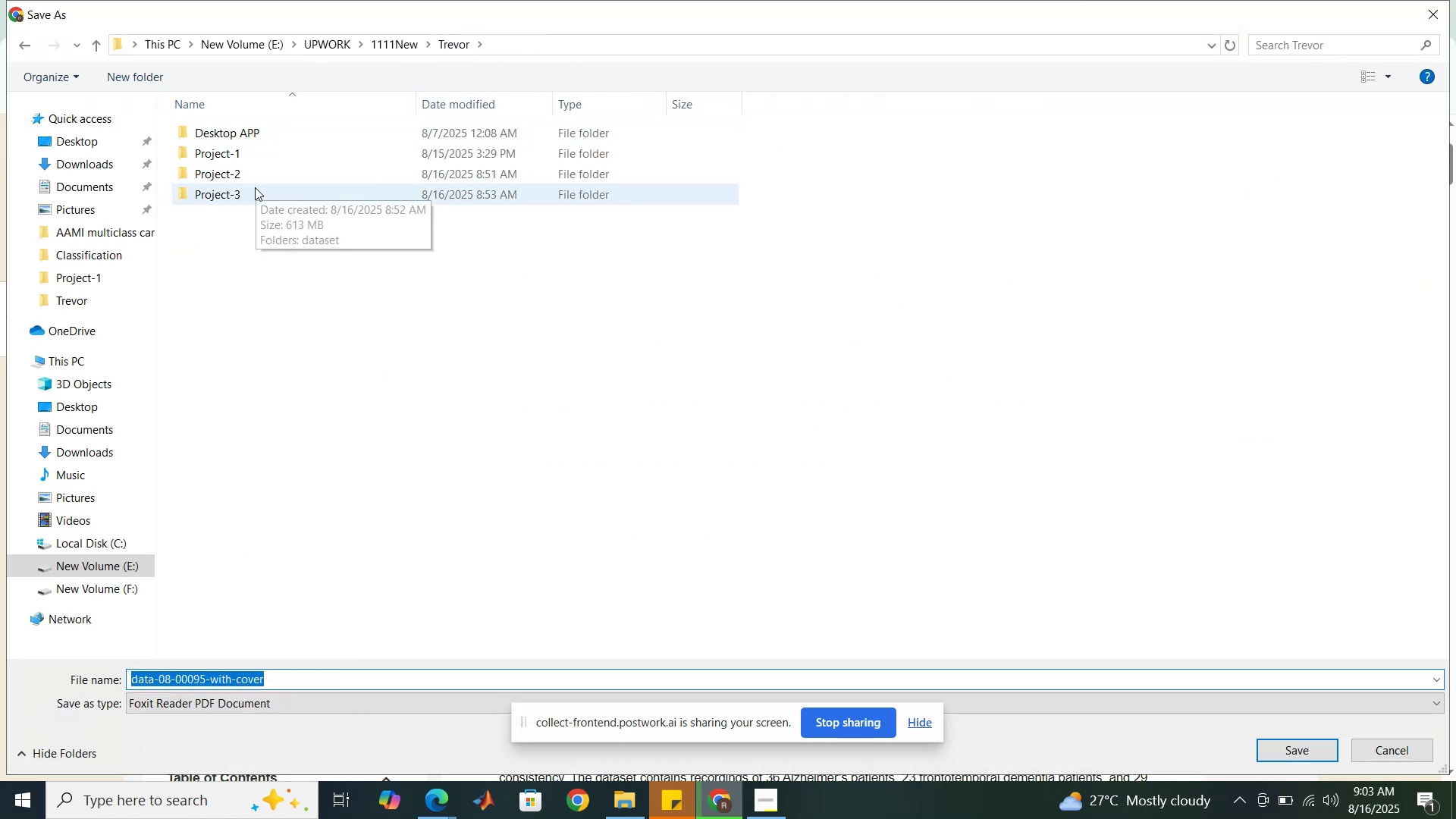 
double_click([255, 187])
 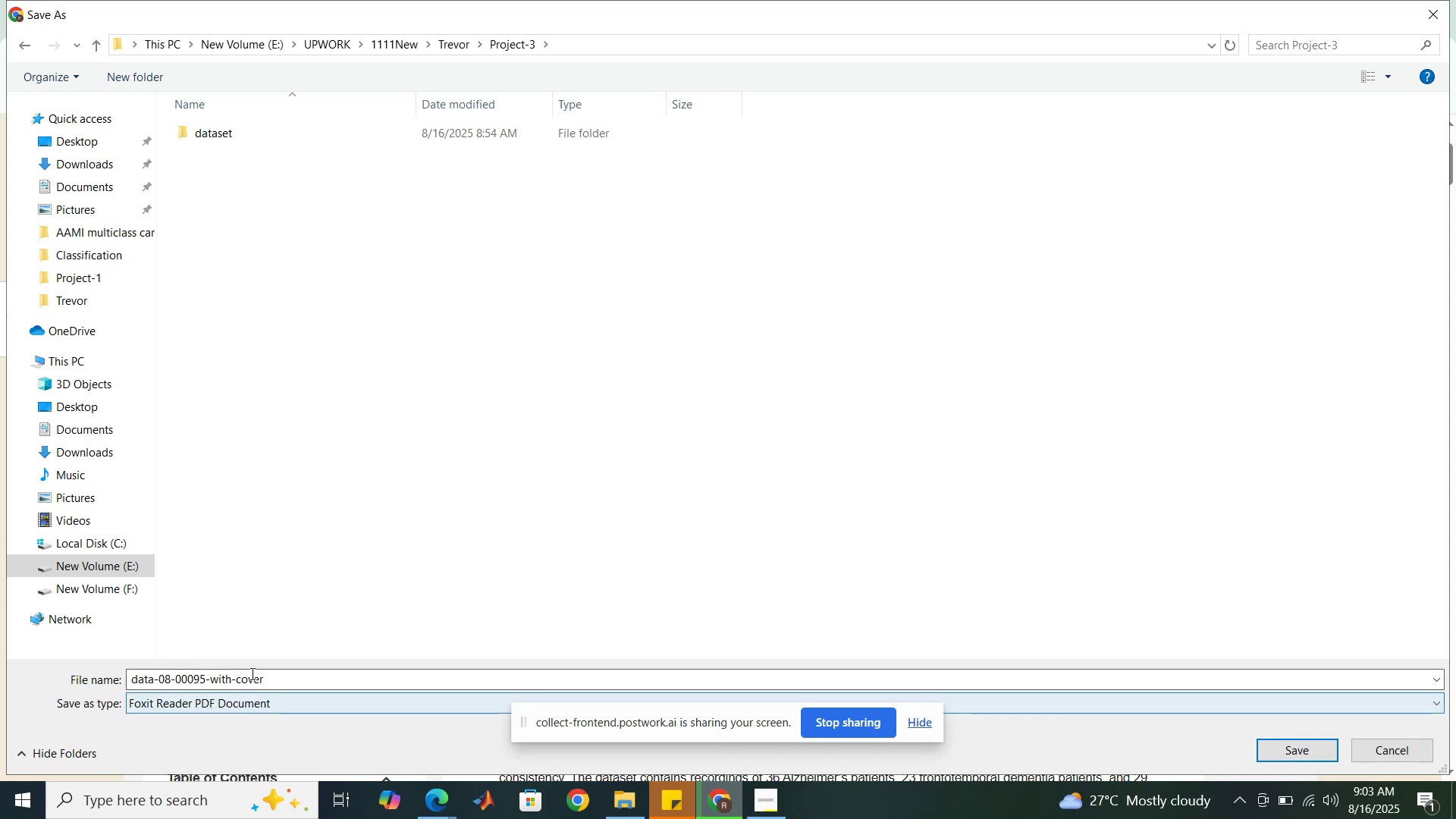 
left_click([249, 679])
 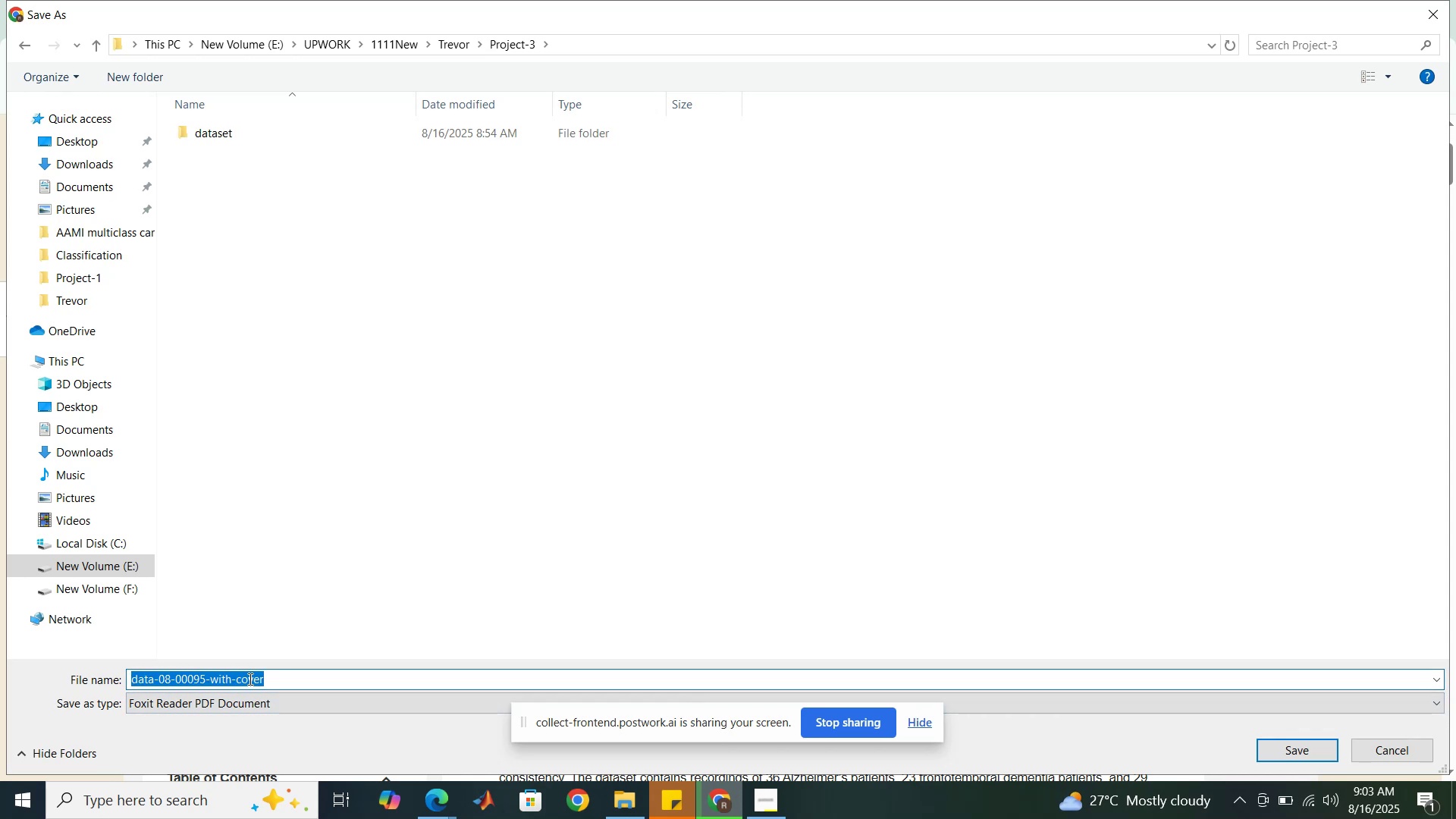 
type(Base paper on data)
 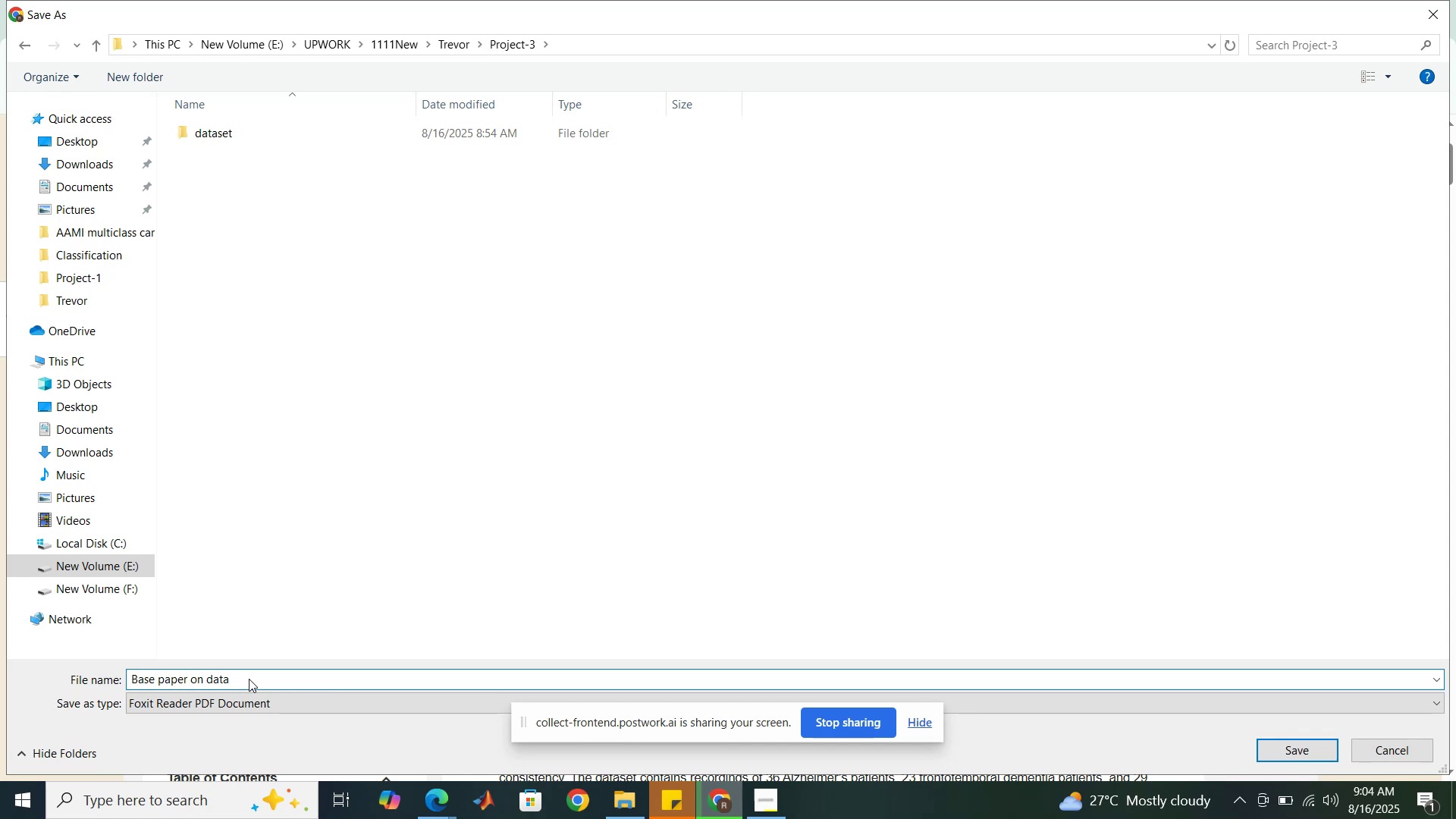 
key(Enter)
 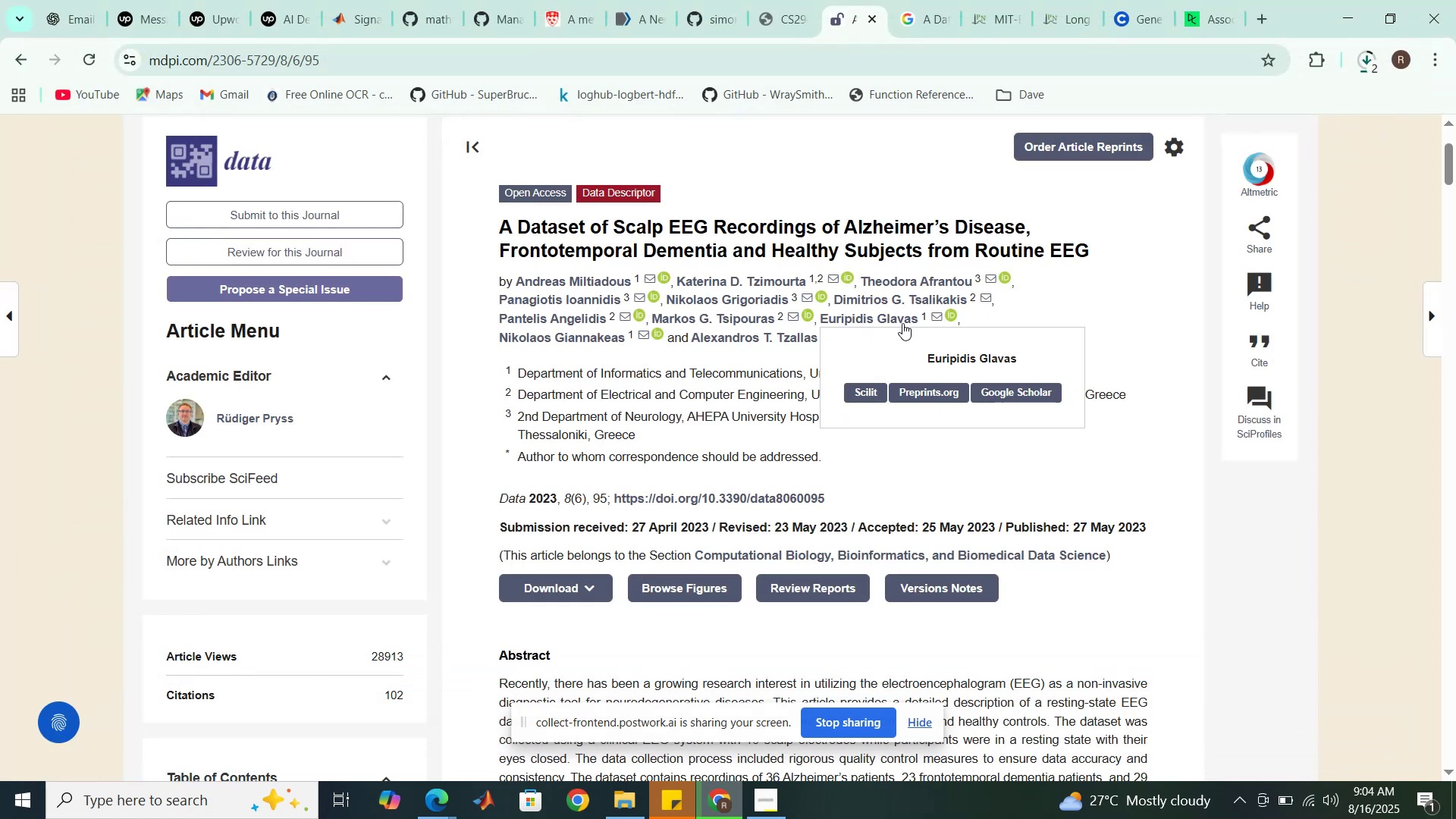 
mouse_move([1329, 61])
 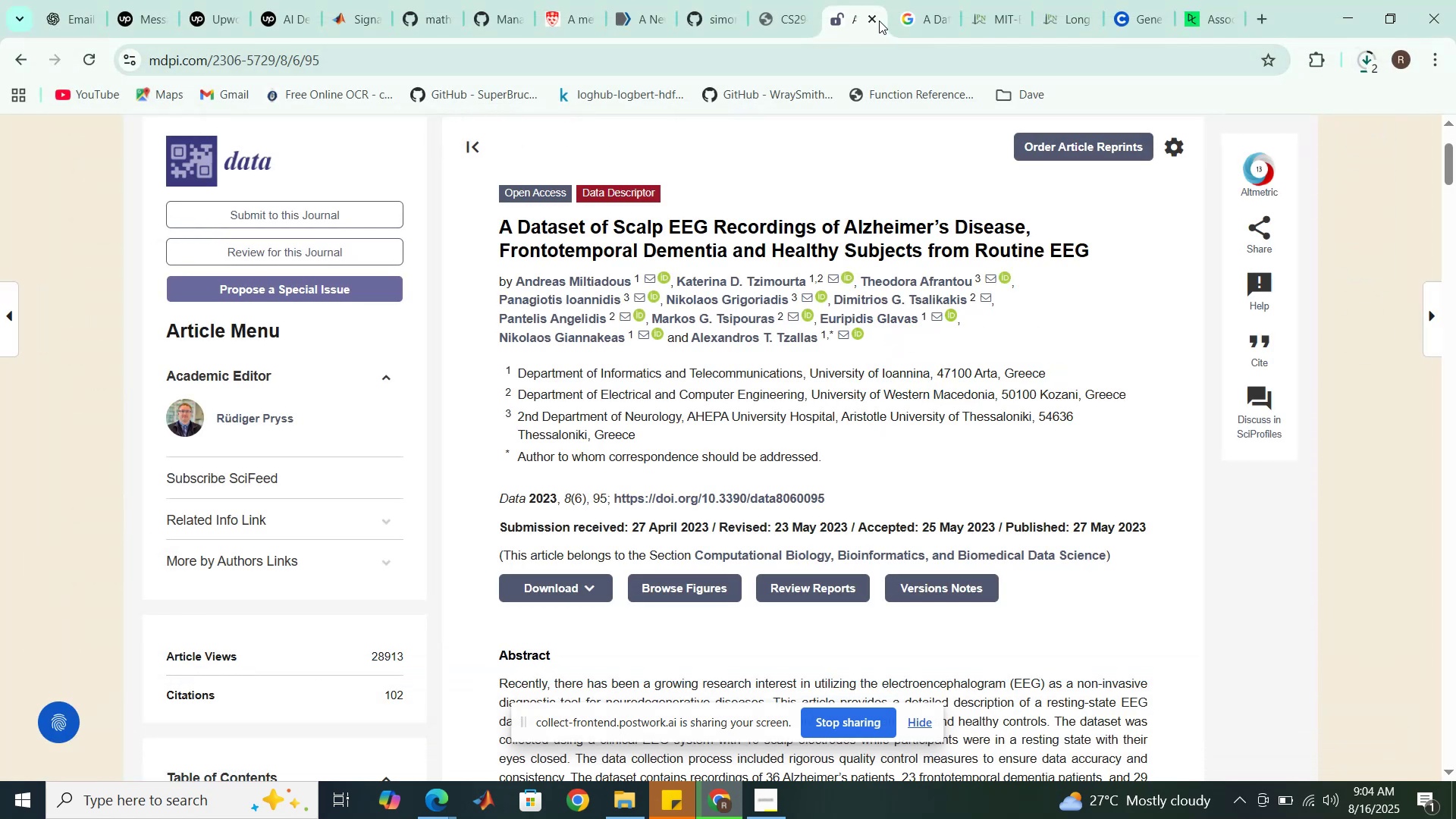 
left_click([876, 18])
 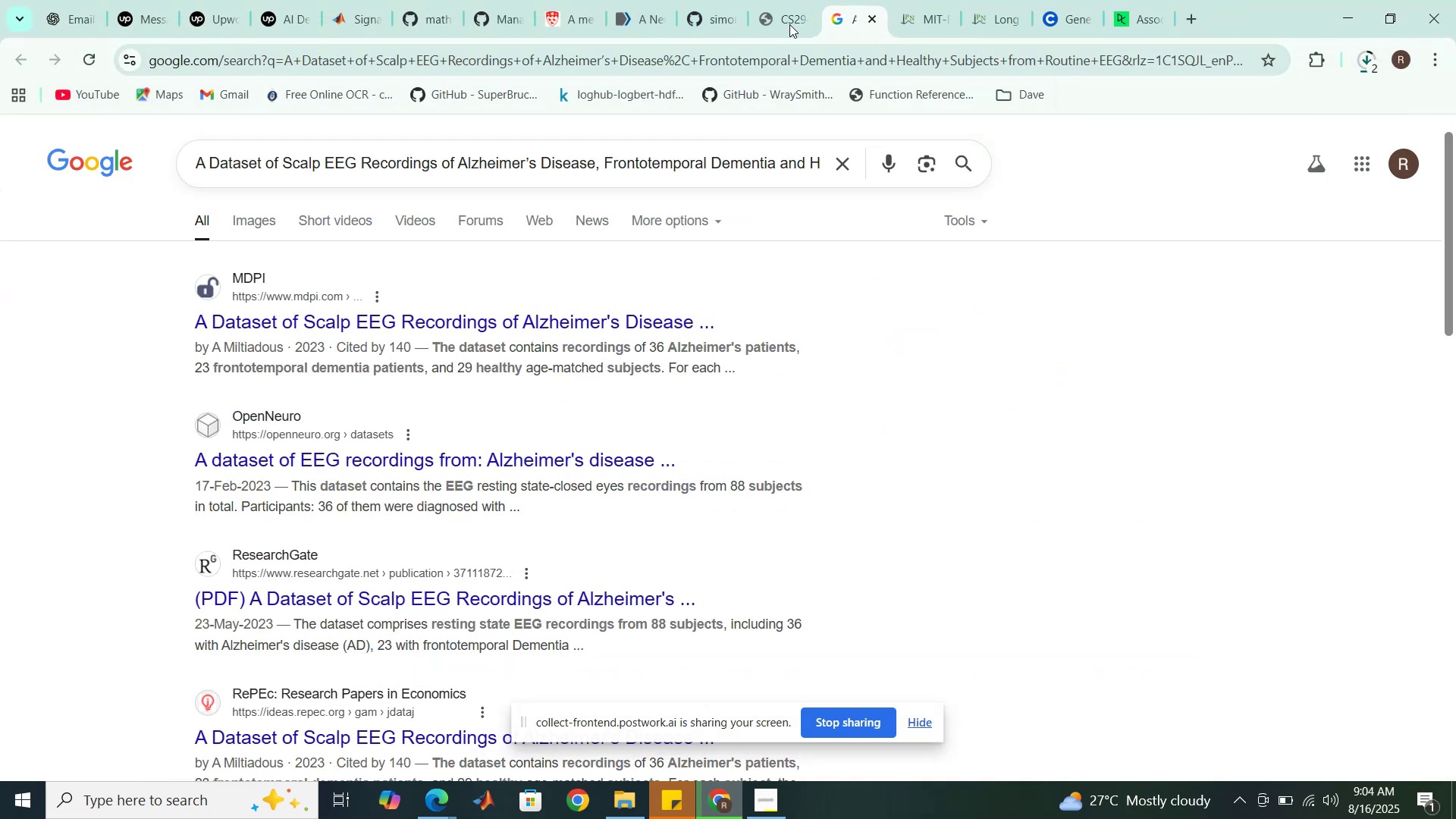 
left_click([779, 10])
 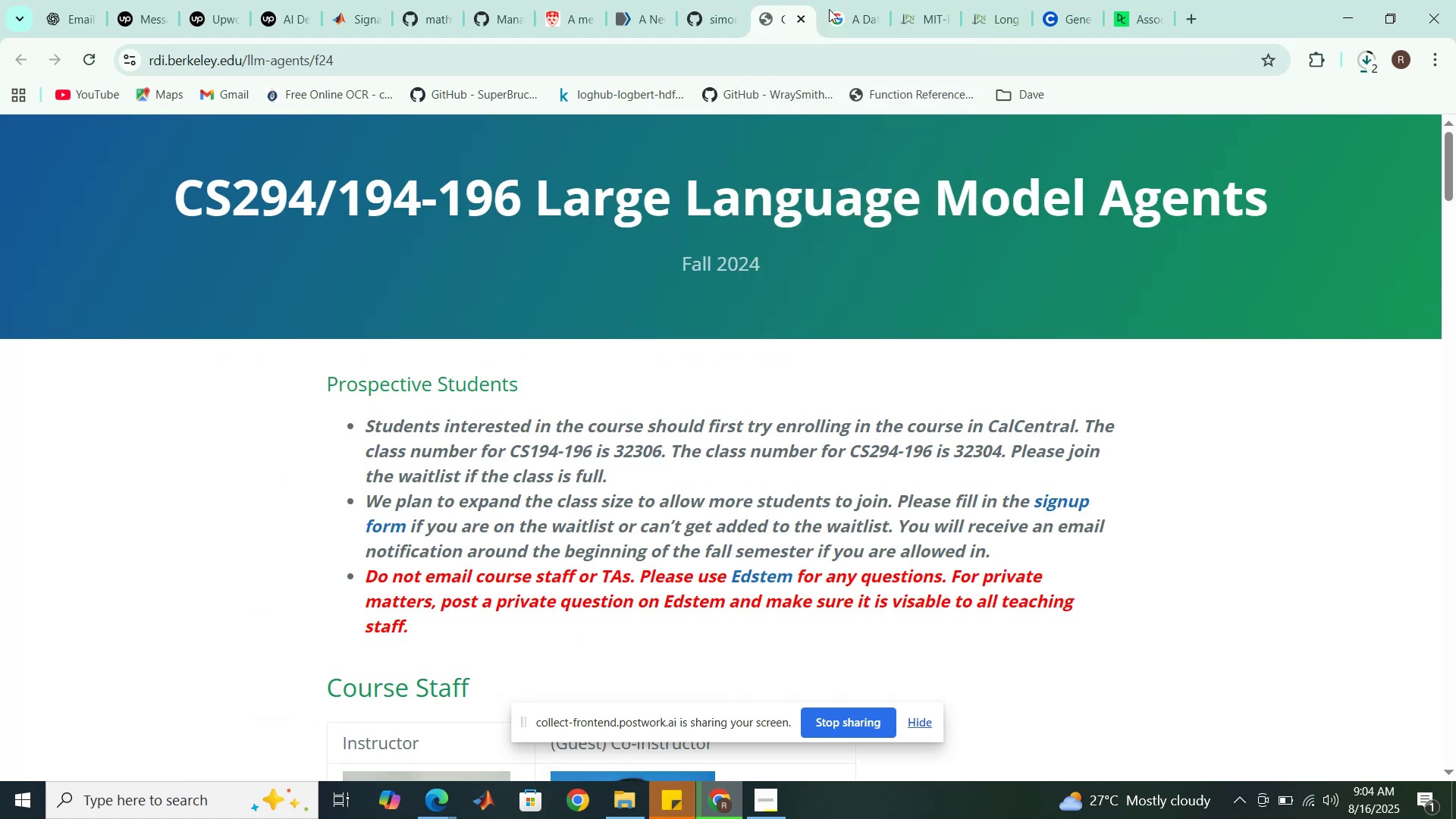 
left_click([837, 6])
 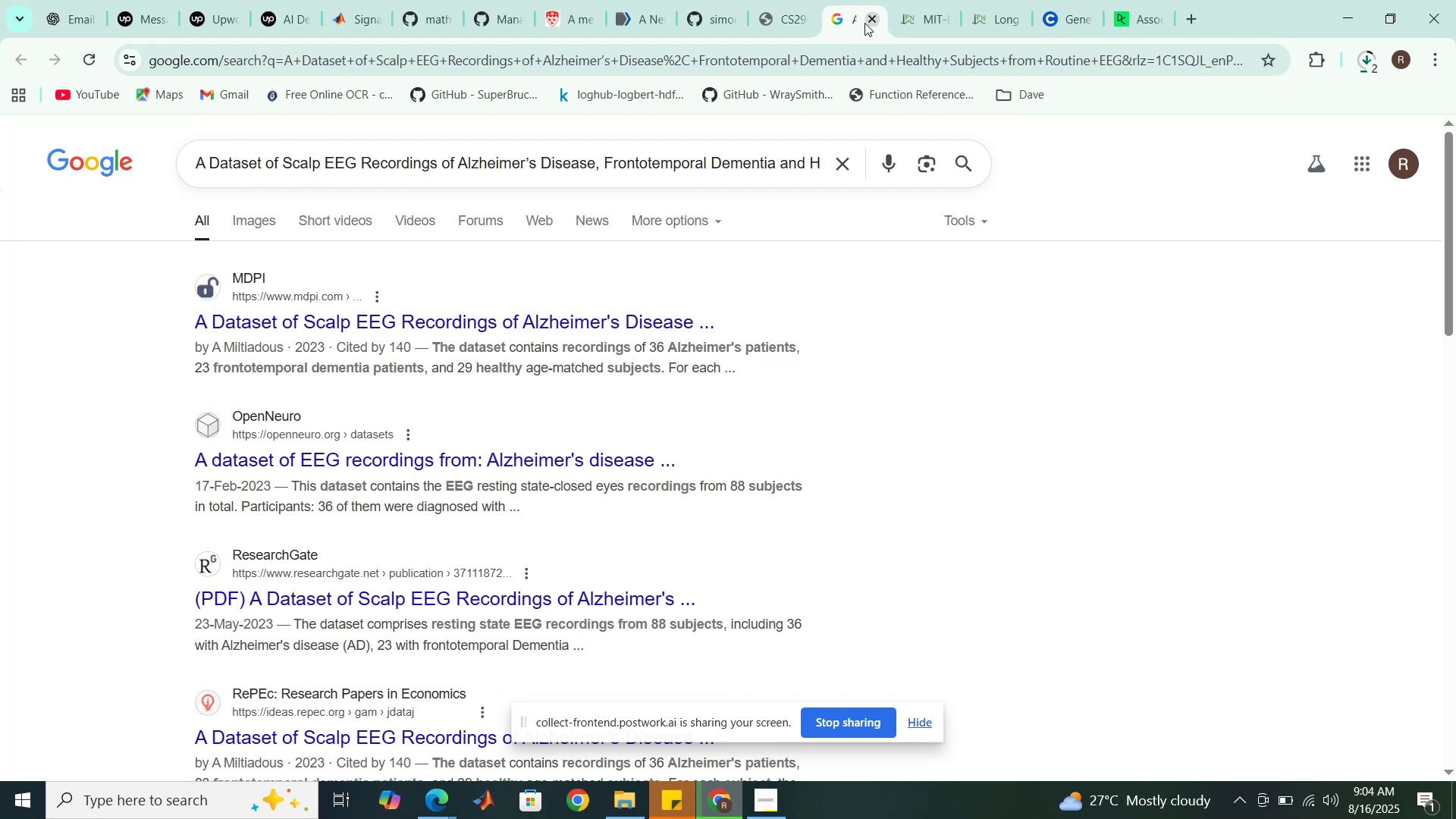 
wait(15.23)
 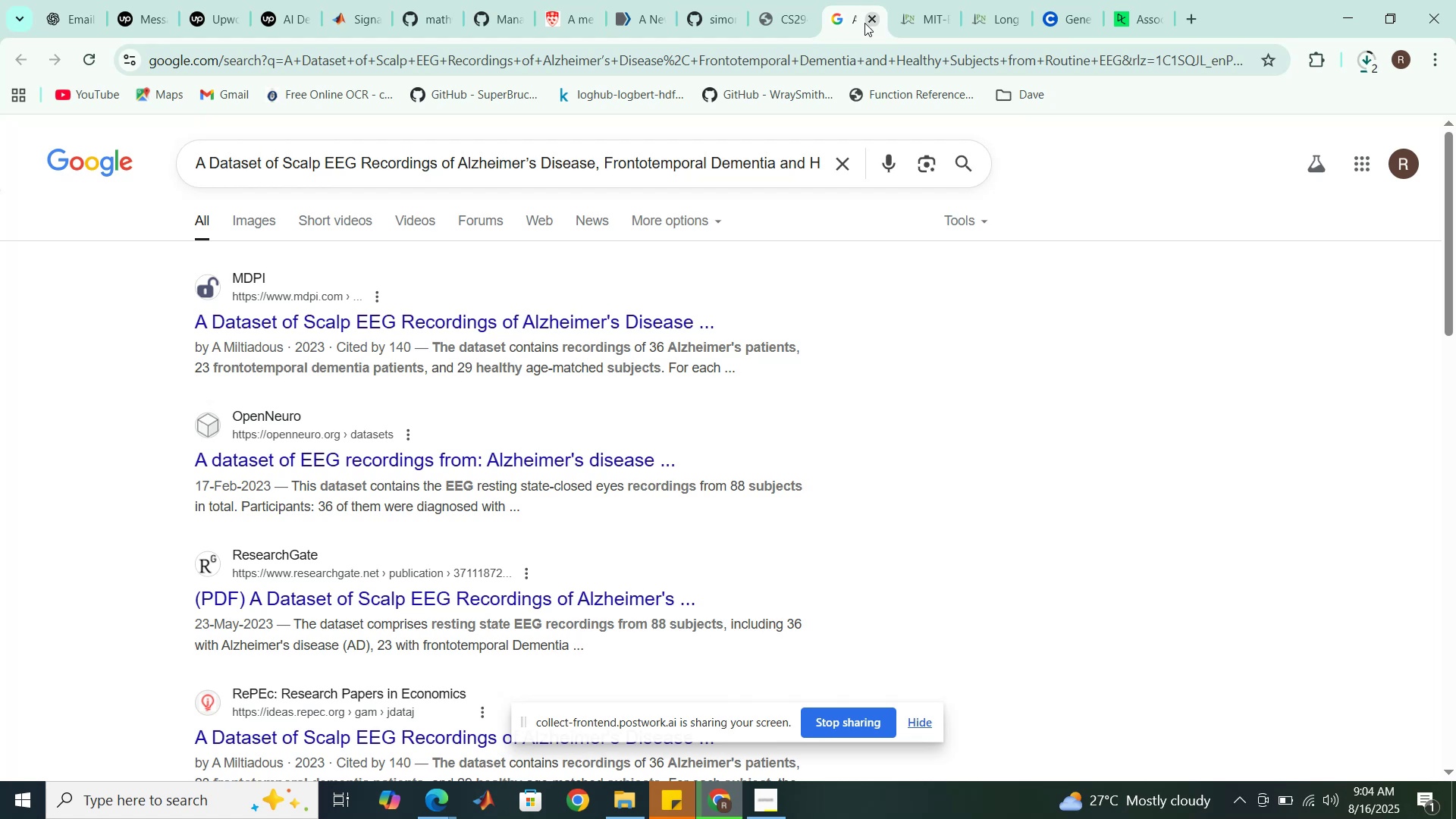 
left_click([903, 10])
 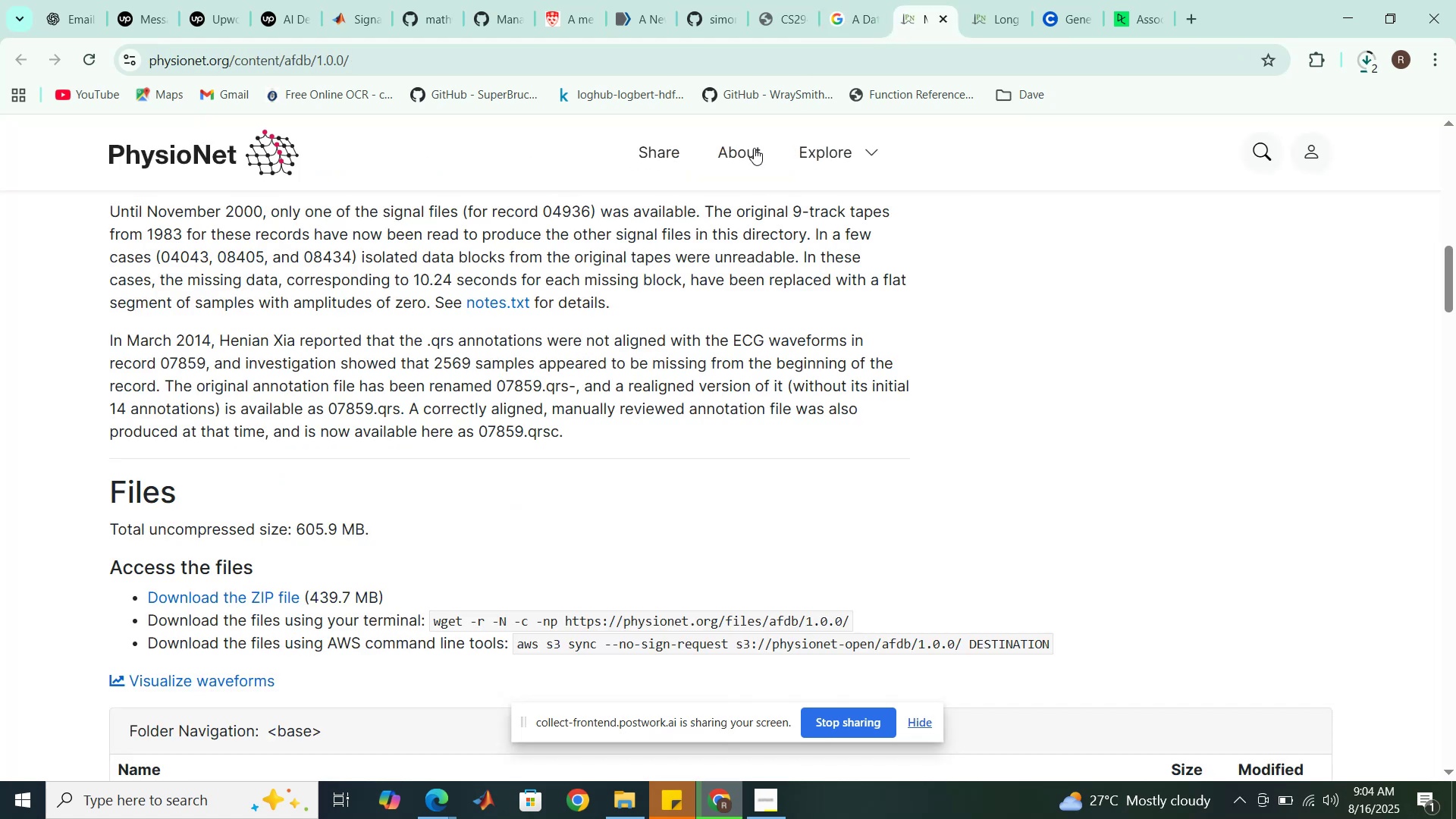 
scroll: coordinate [696, 209], scroll_direction: up, amount: 15.0
 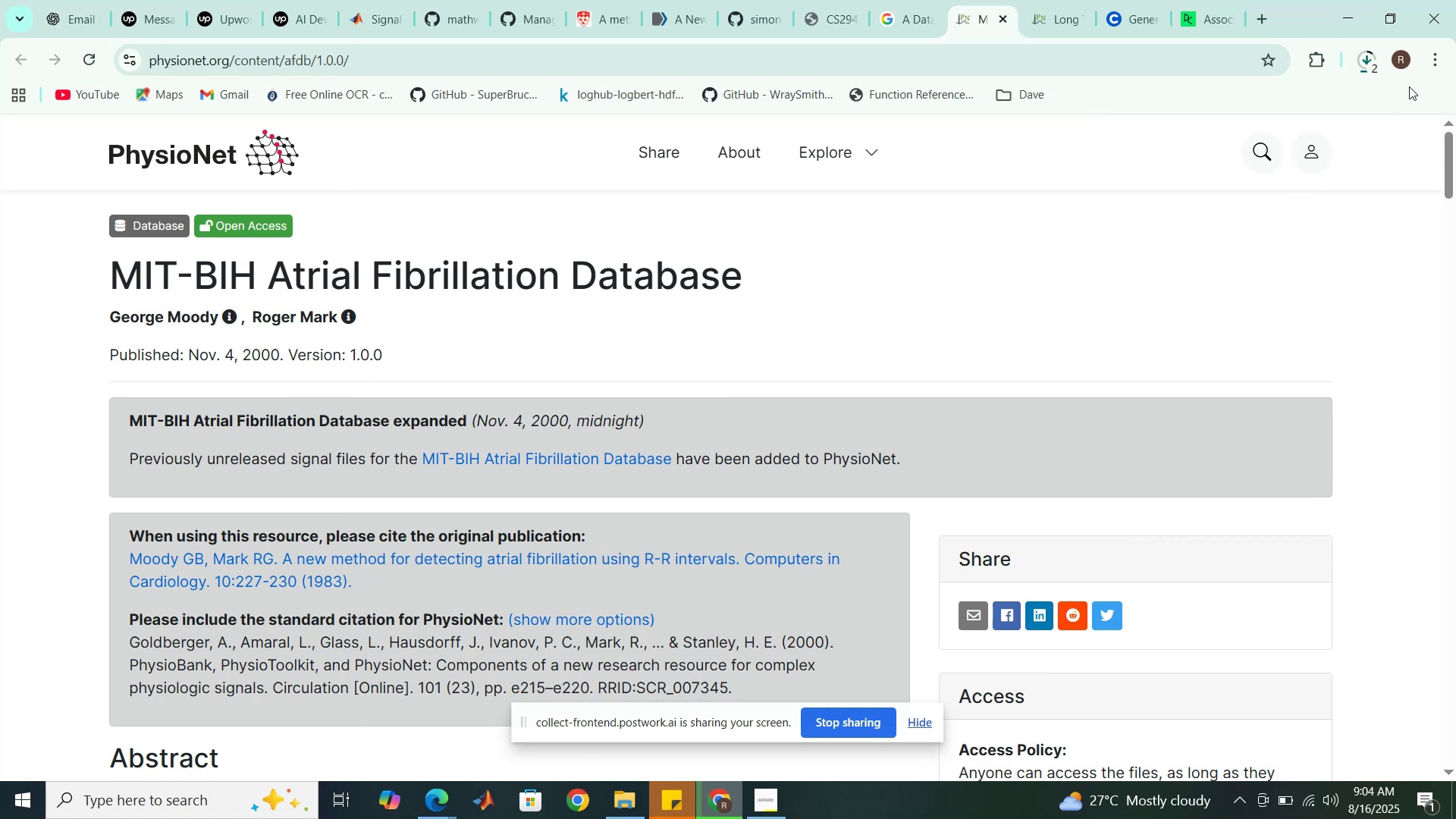 
left_click([1367, 59])
 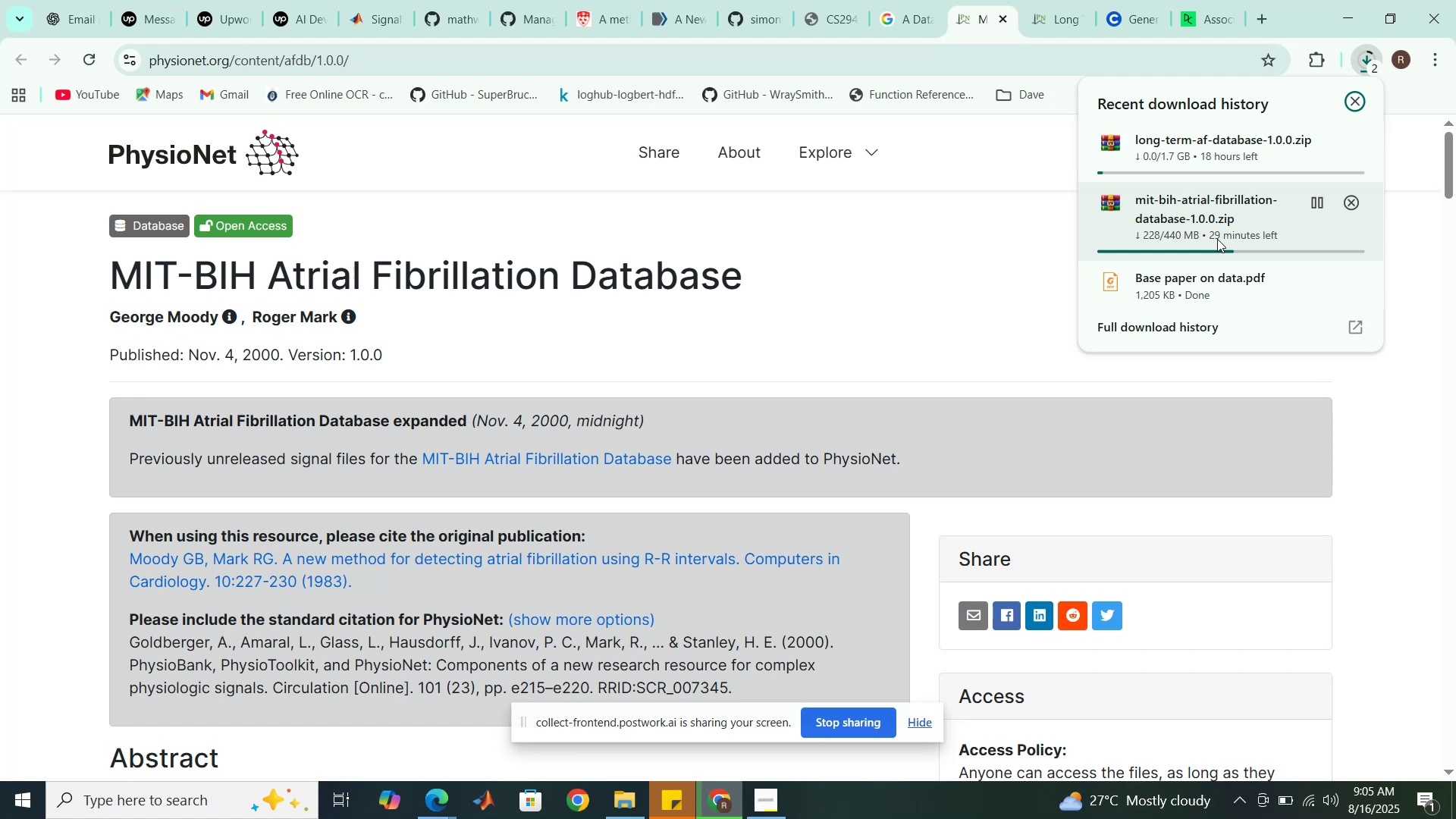 
wait(34.78)
 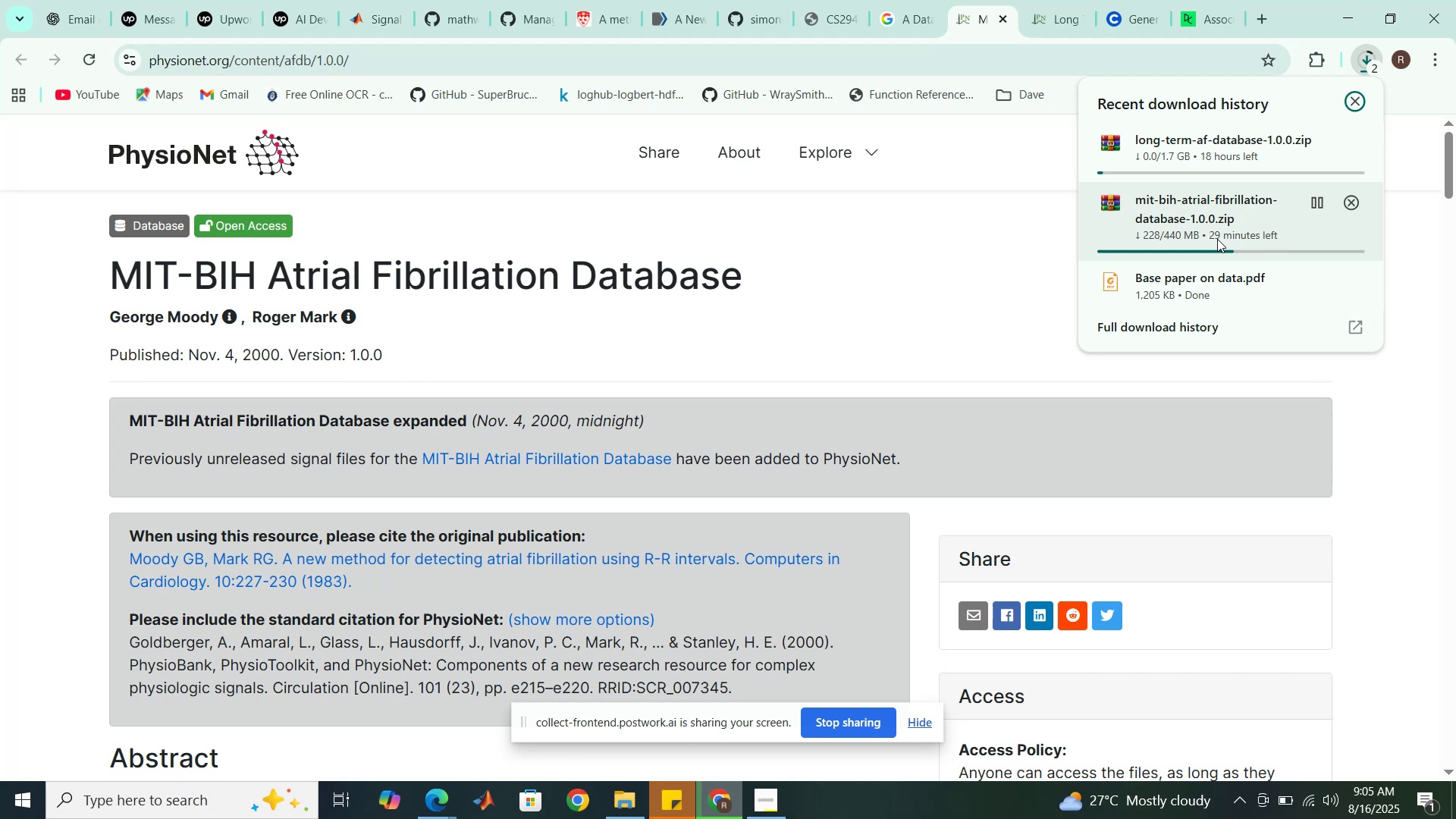 
left_click([1051, 0])
 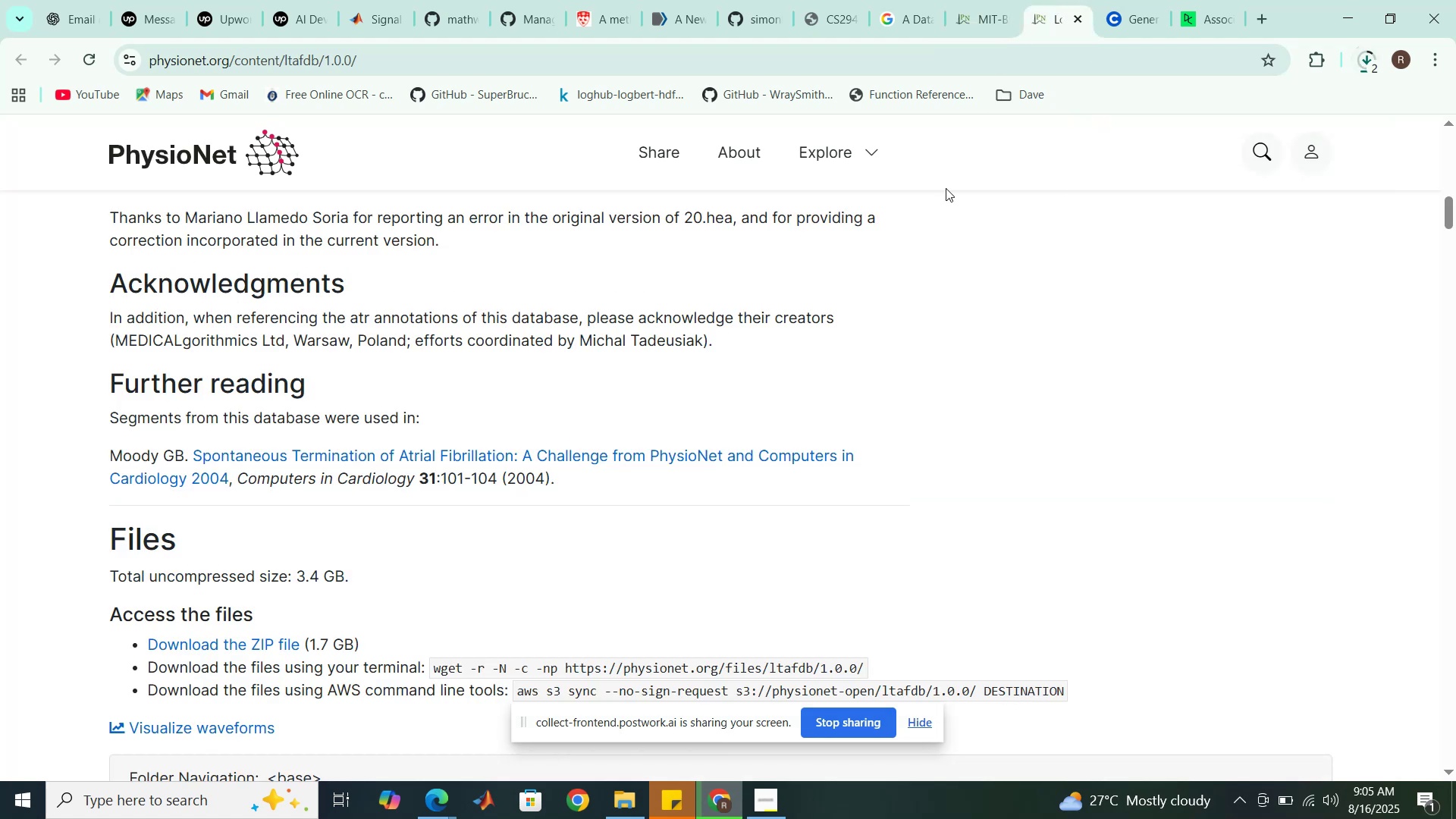 
scroll: coordinate [940, 286], scroll_direction: up, amount: 18.0
 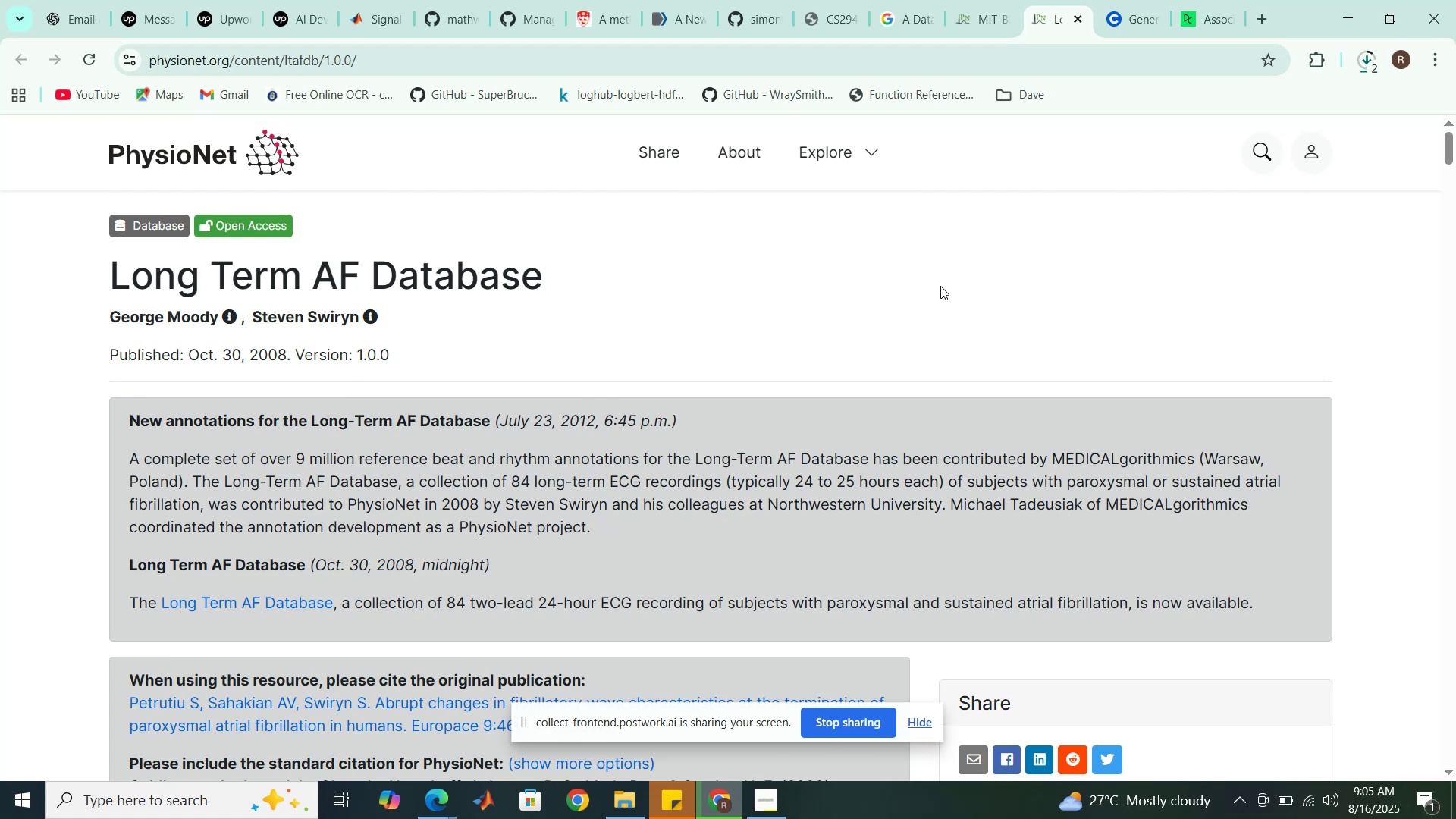 
wait(14.06)
 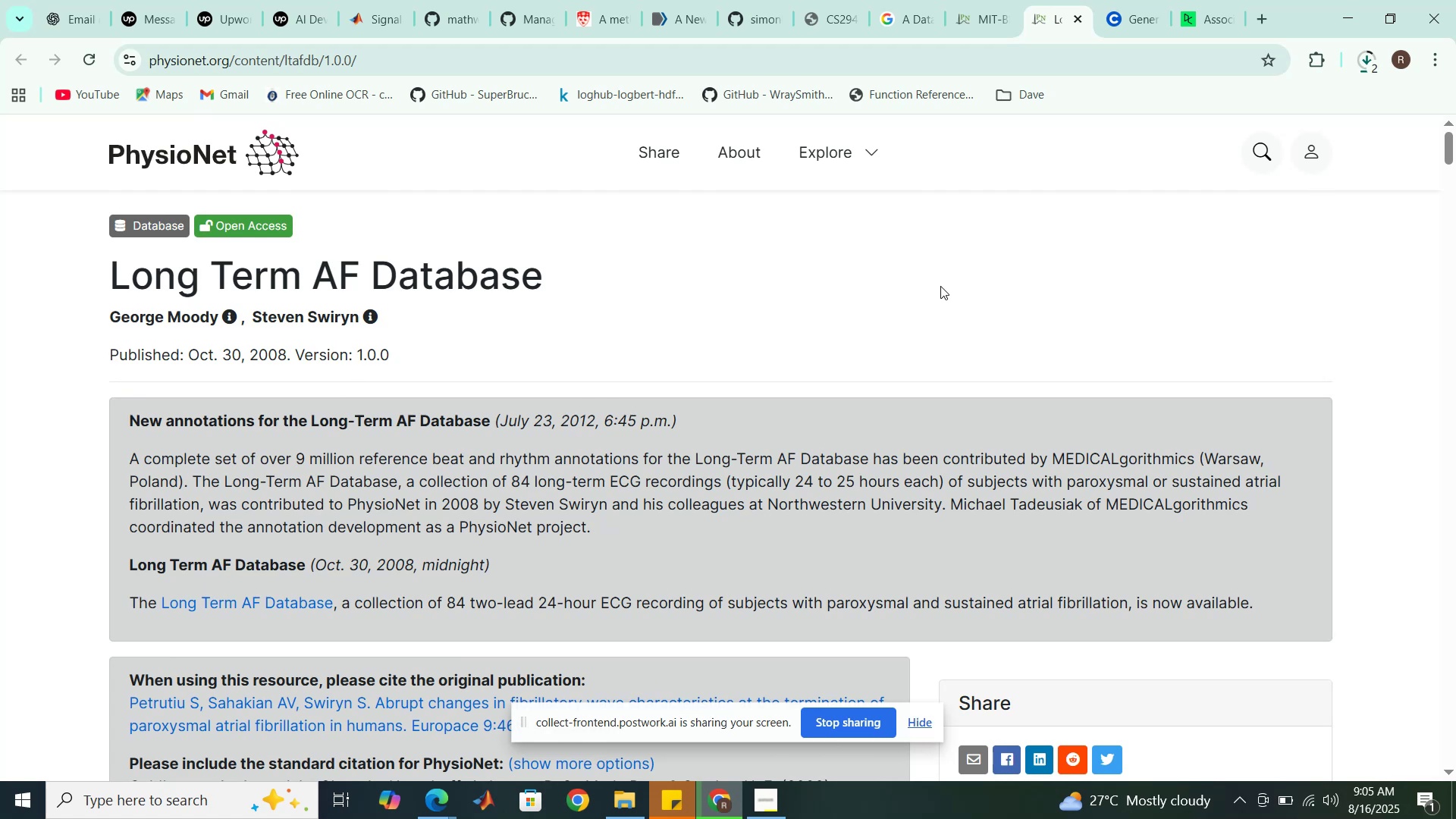 
left_click([996, 0])
 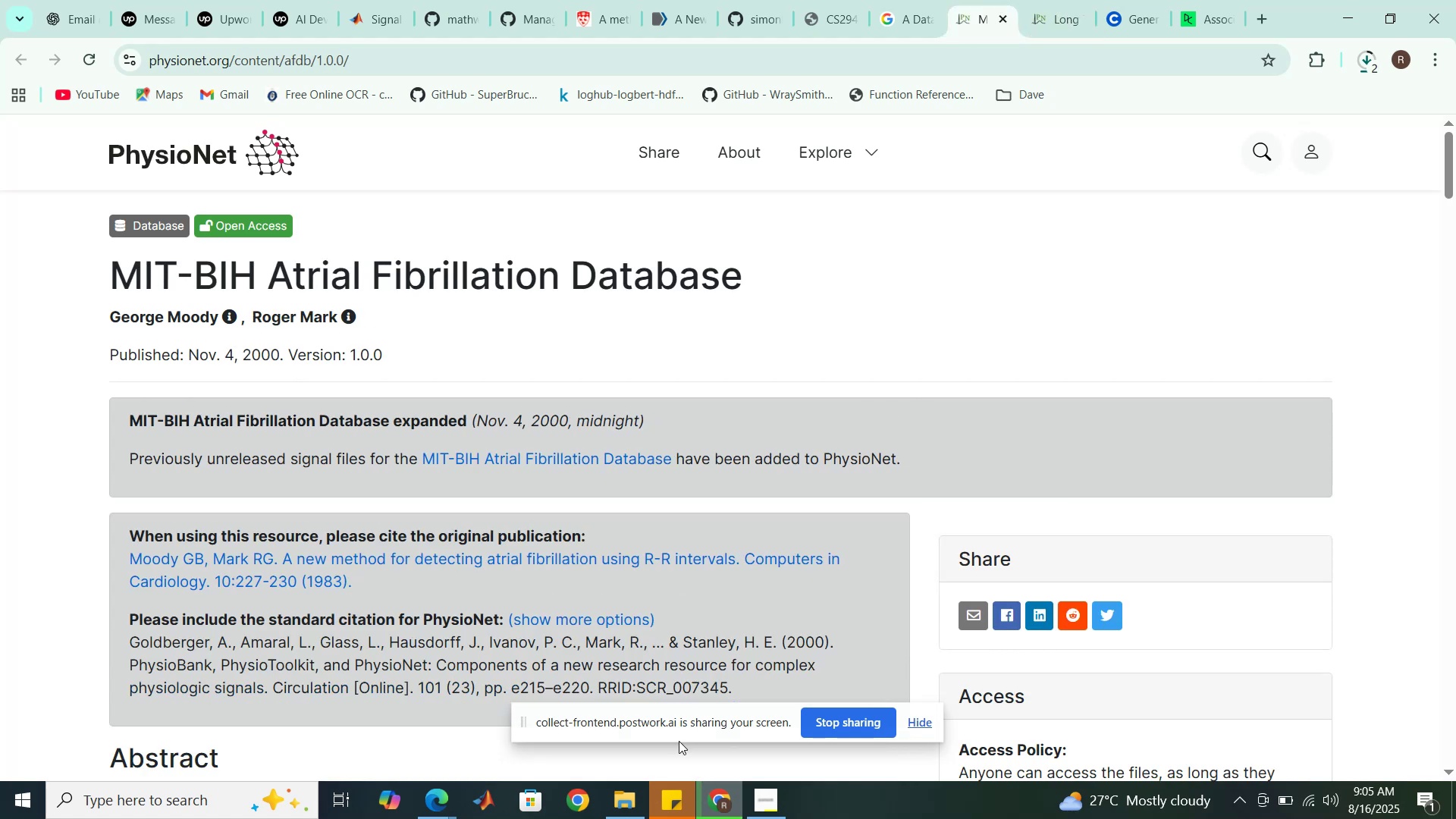 
left_click([623, 803])
 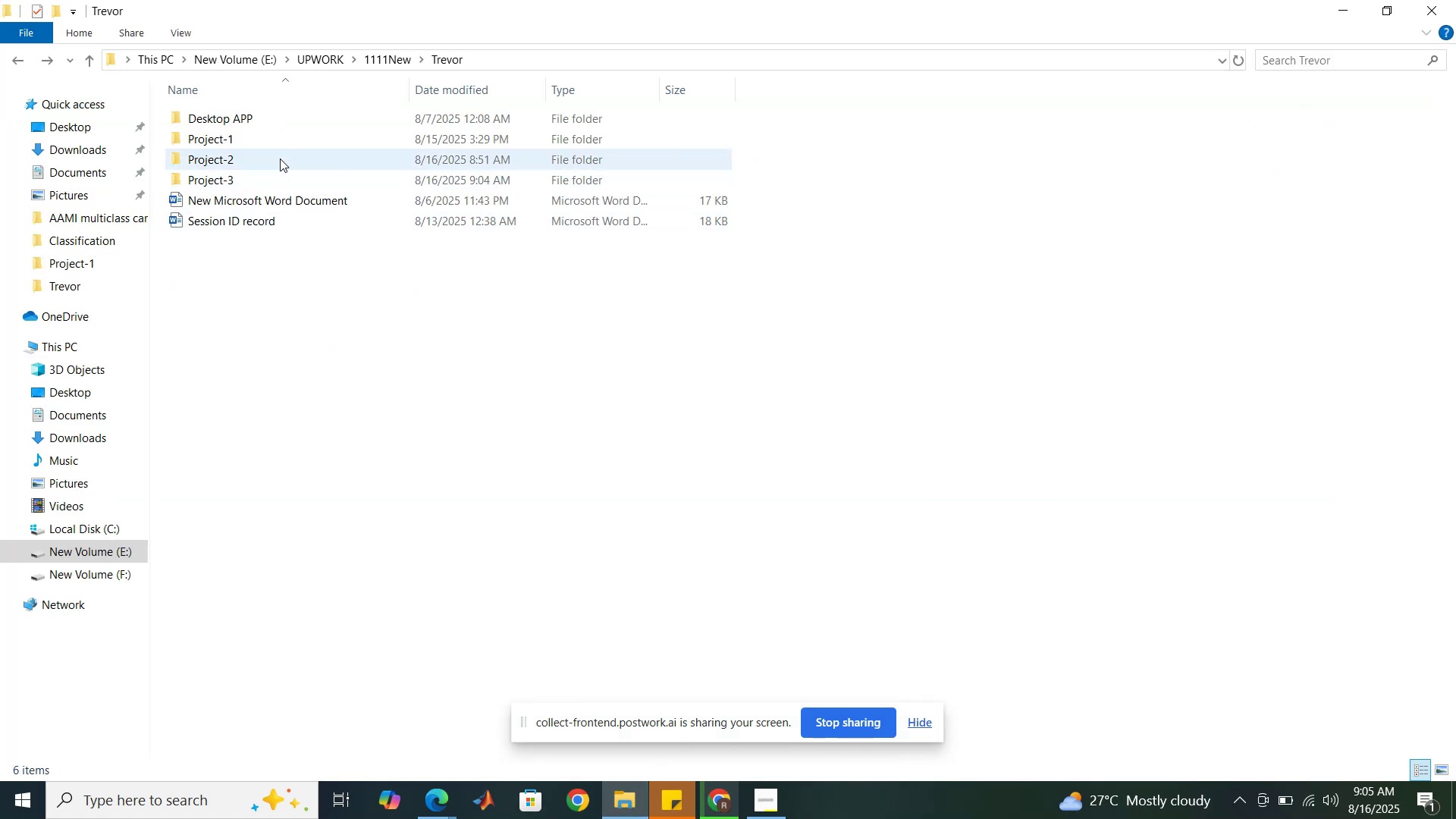 
double_click([280, 158])
 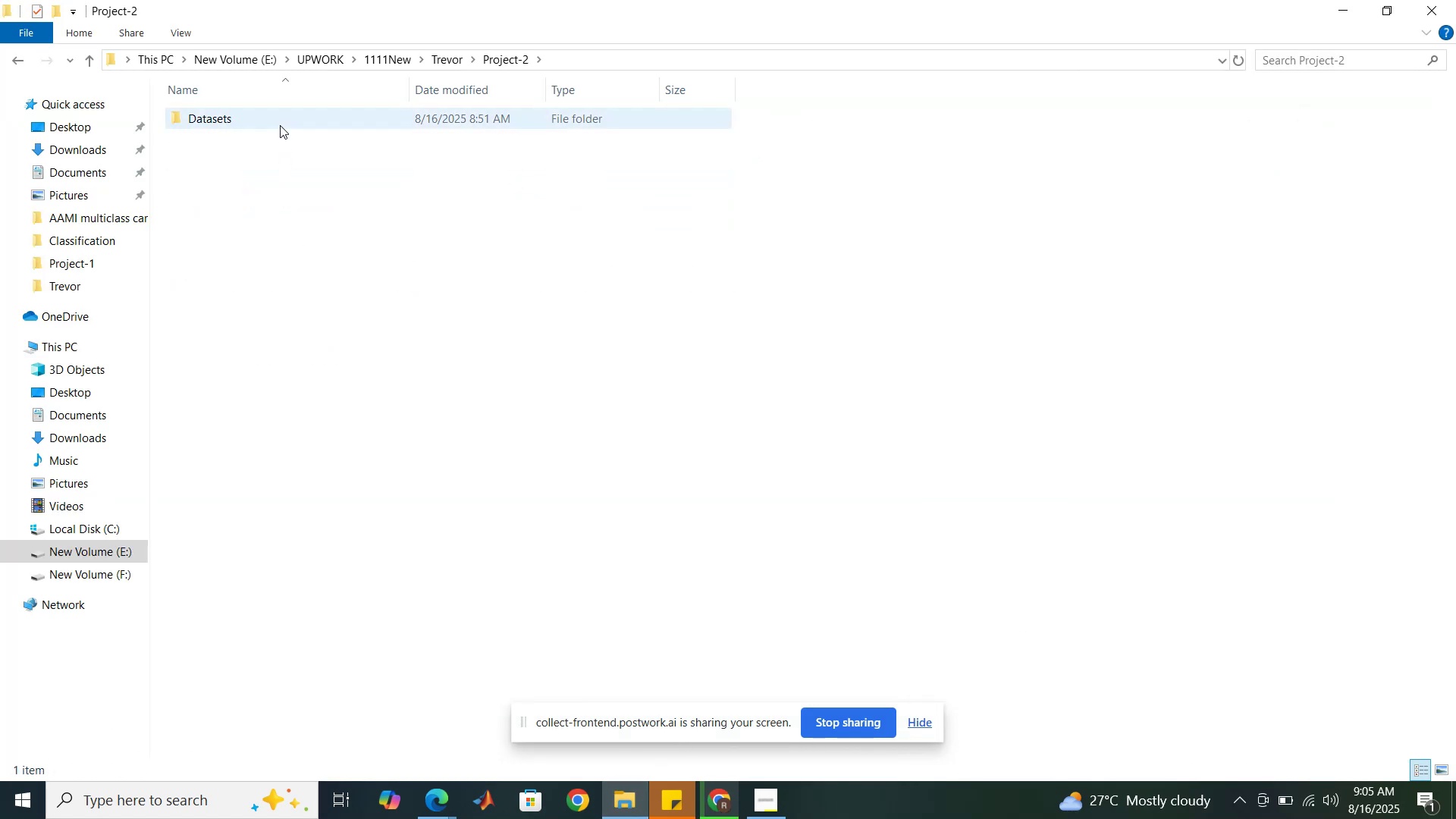 
double_click([280, 125])
 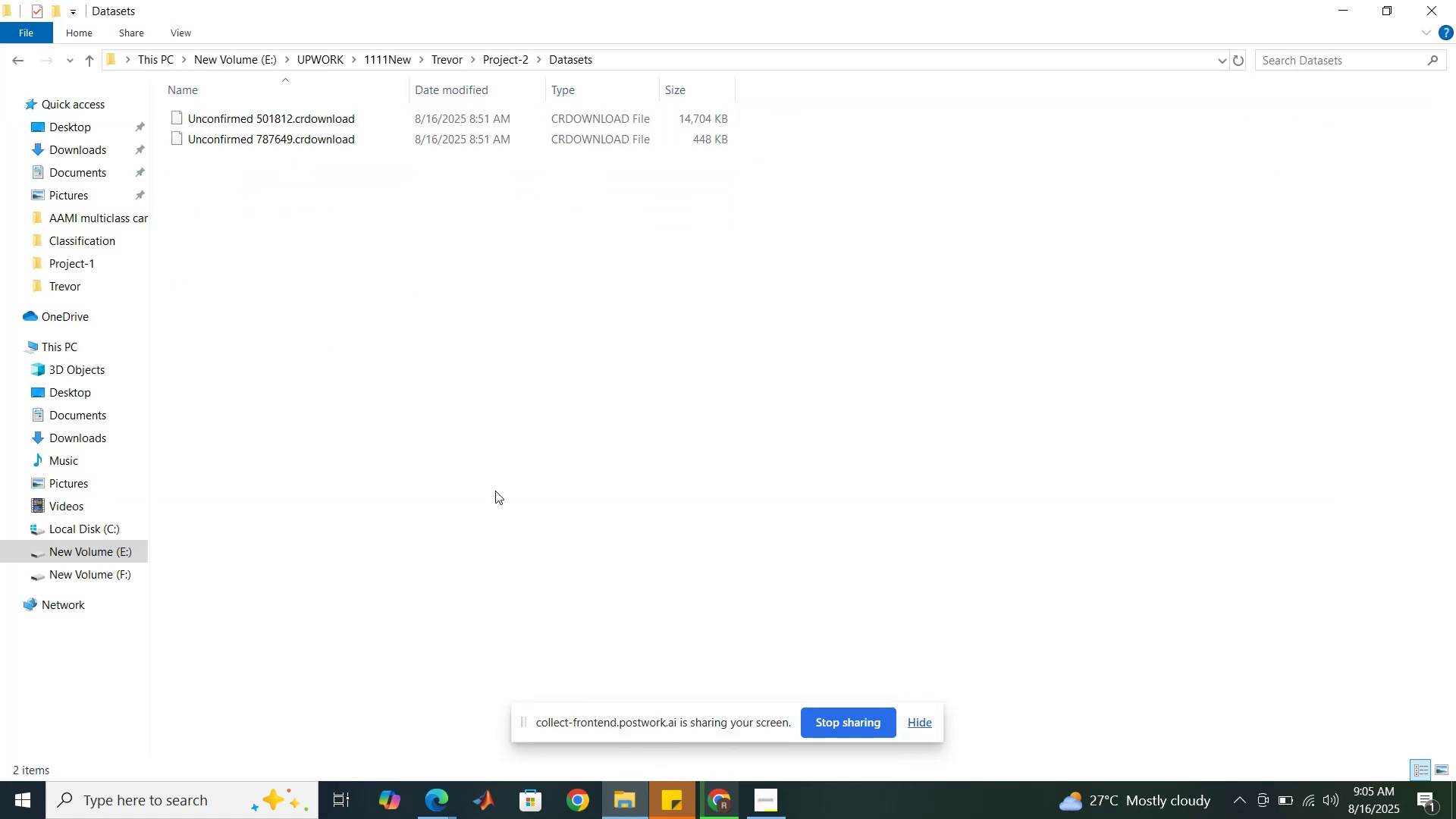 
mouse_move([701, 800])
 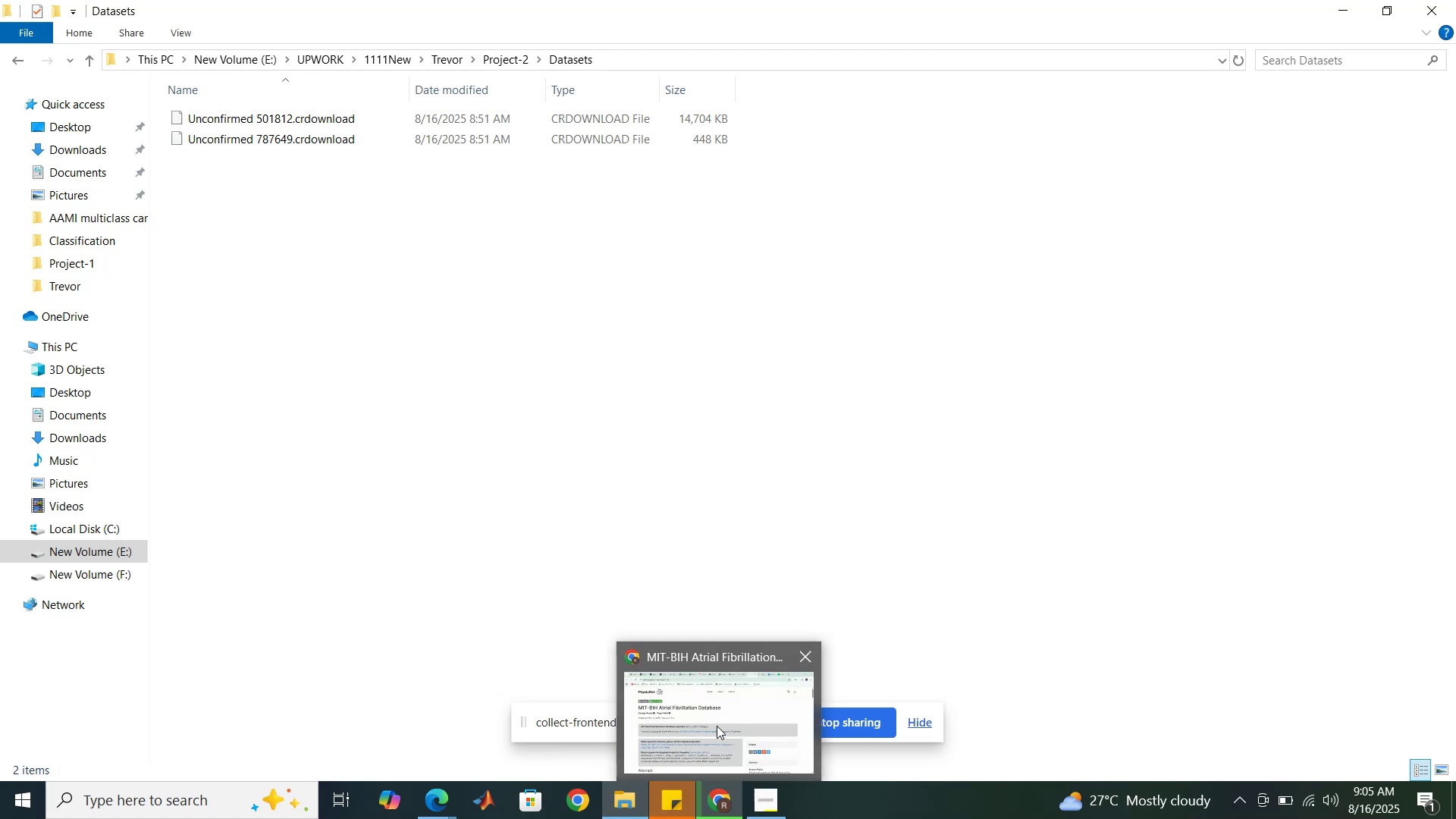 
left_click([722, 692])
 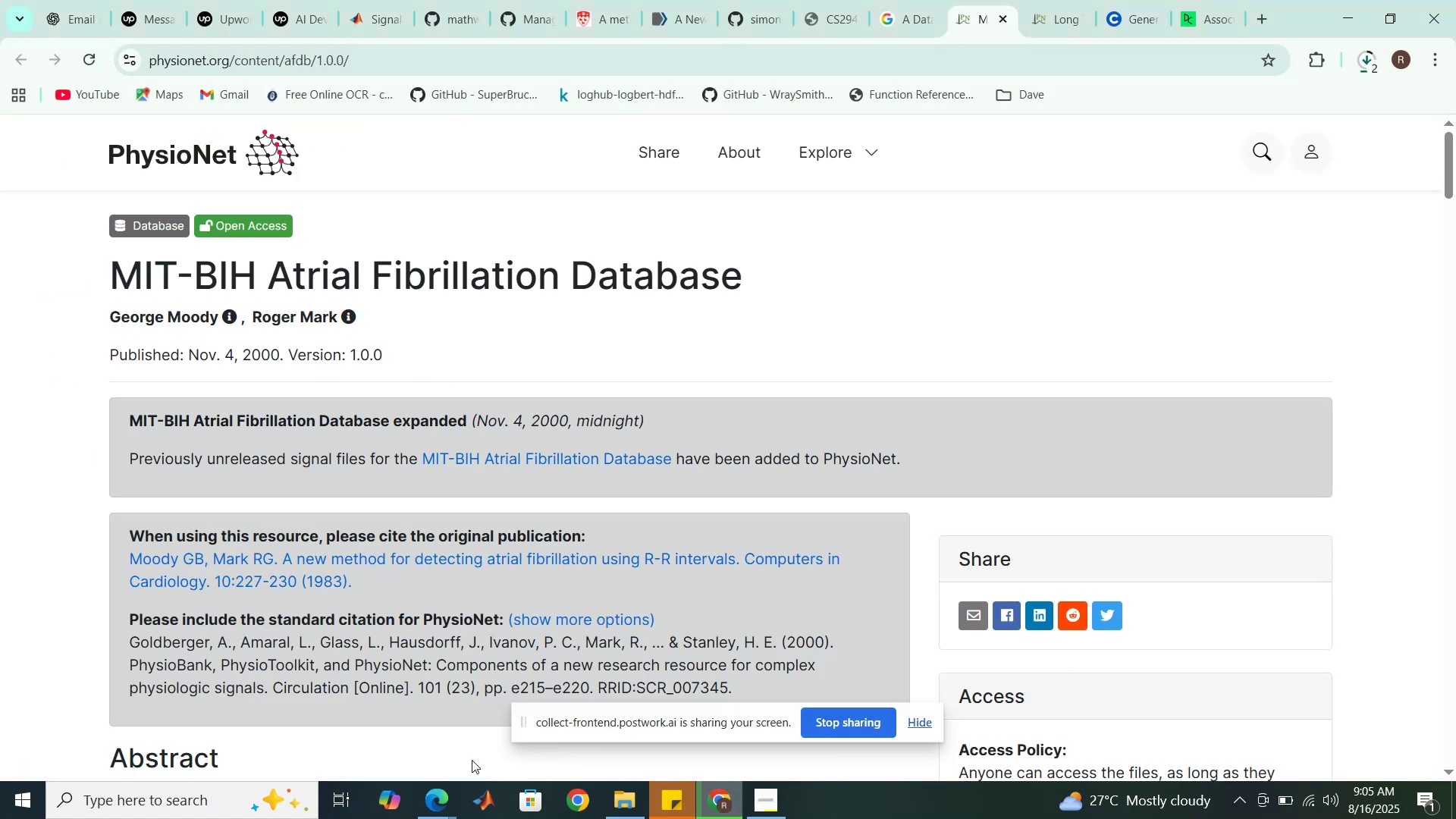 
left_click([432, 794])
 